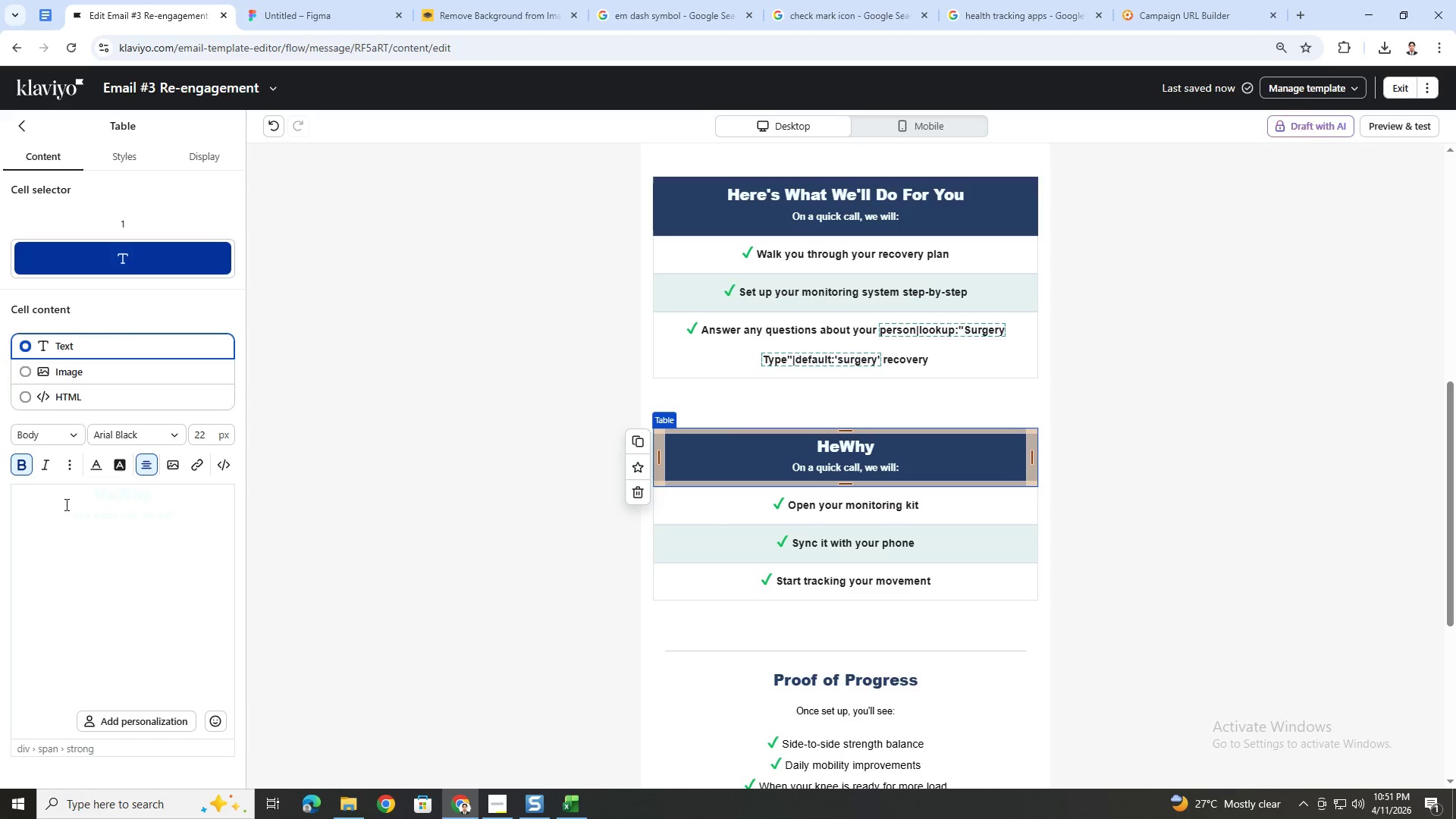 
key(Backspace)
 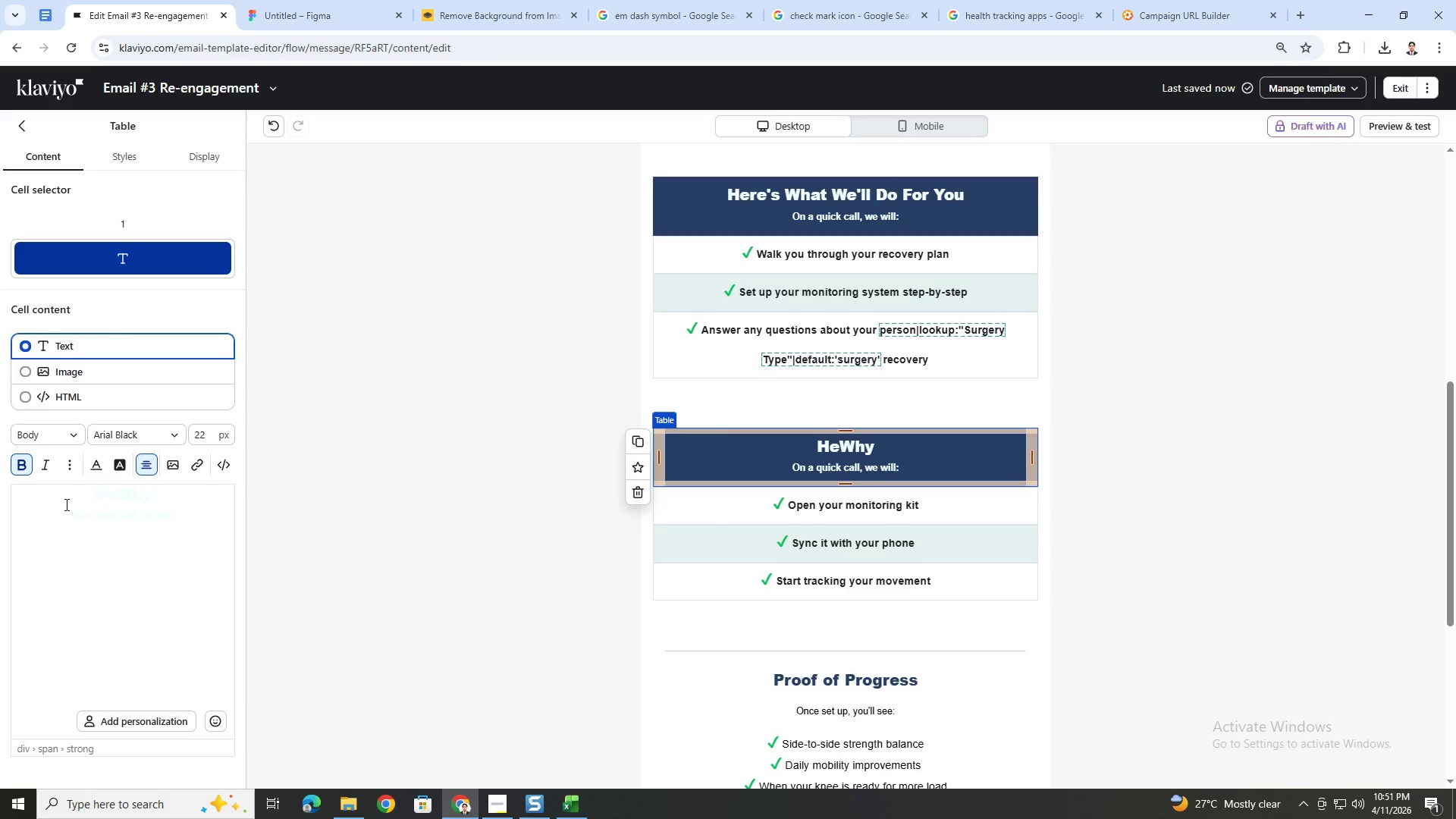 
key(ArrowRight)
 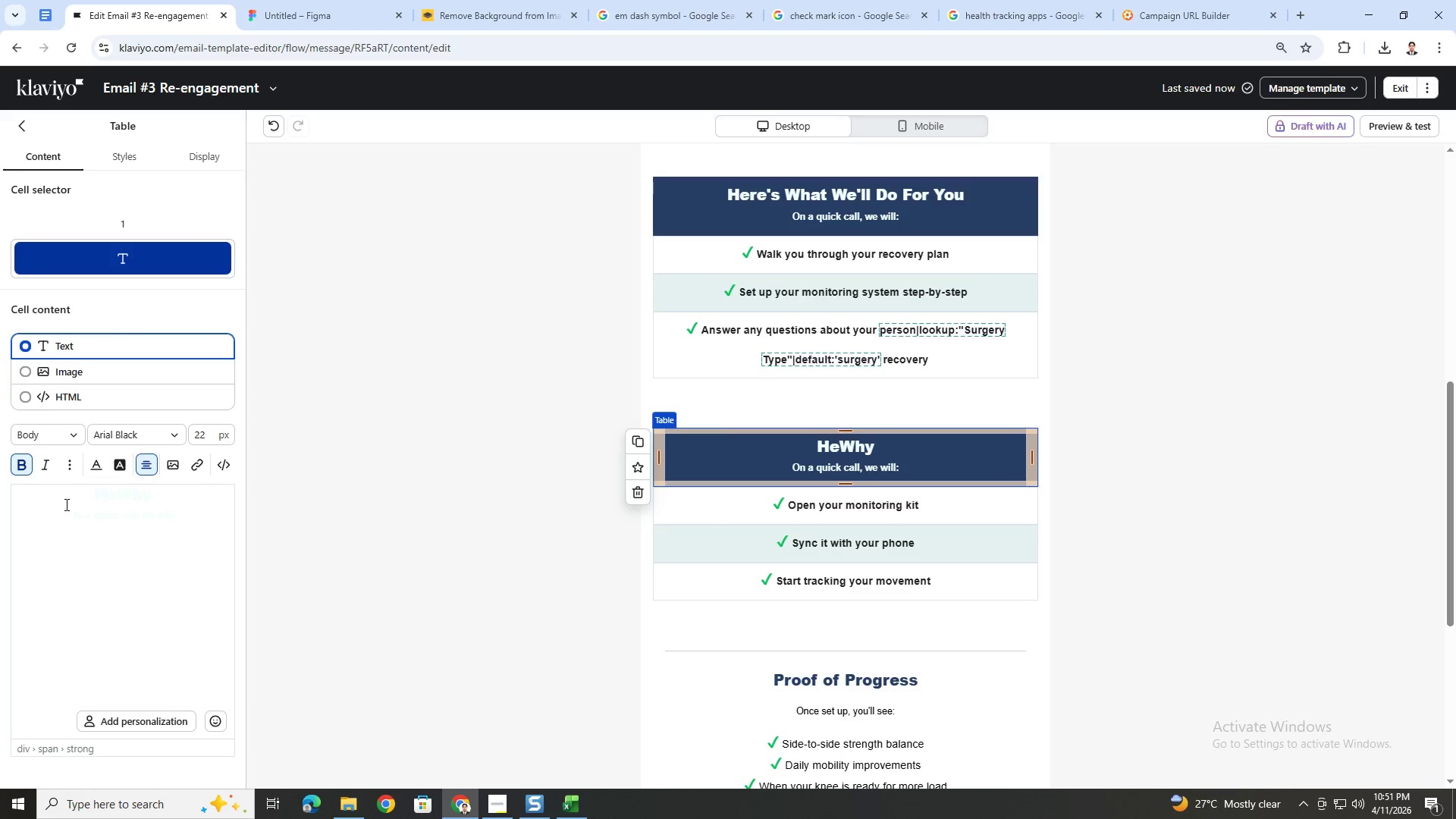 
key(Backspace)
 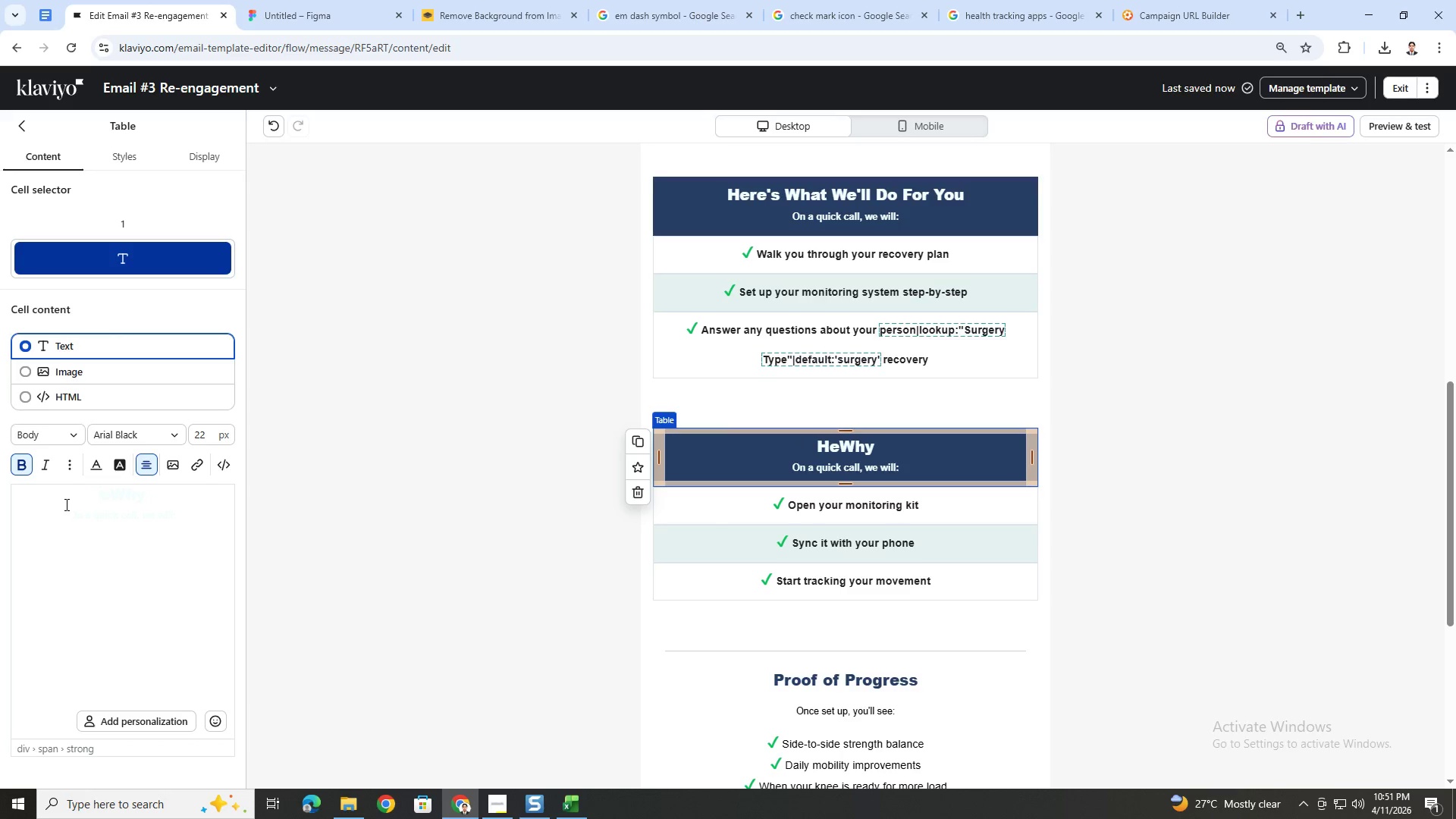 
key(ArrowRight)
 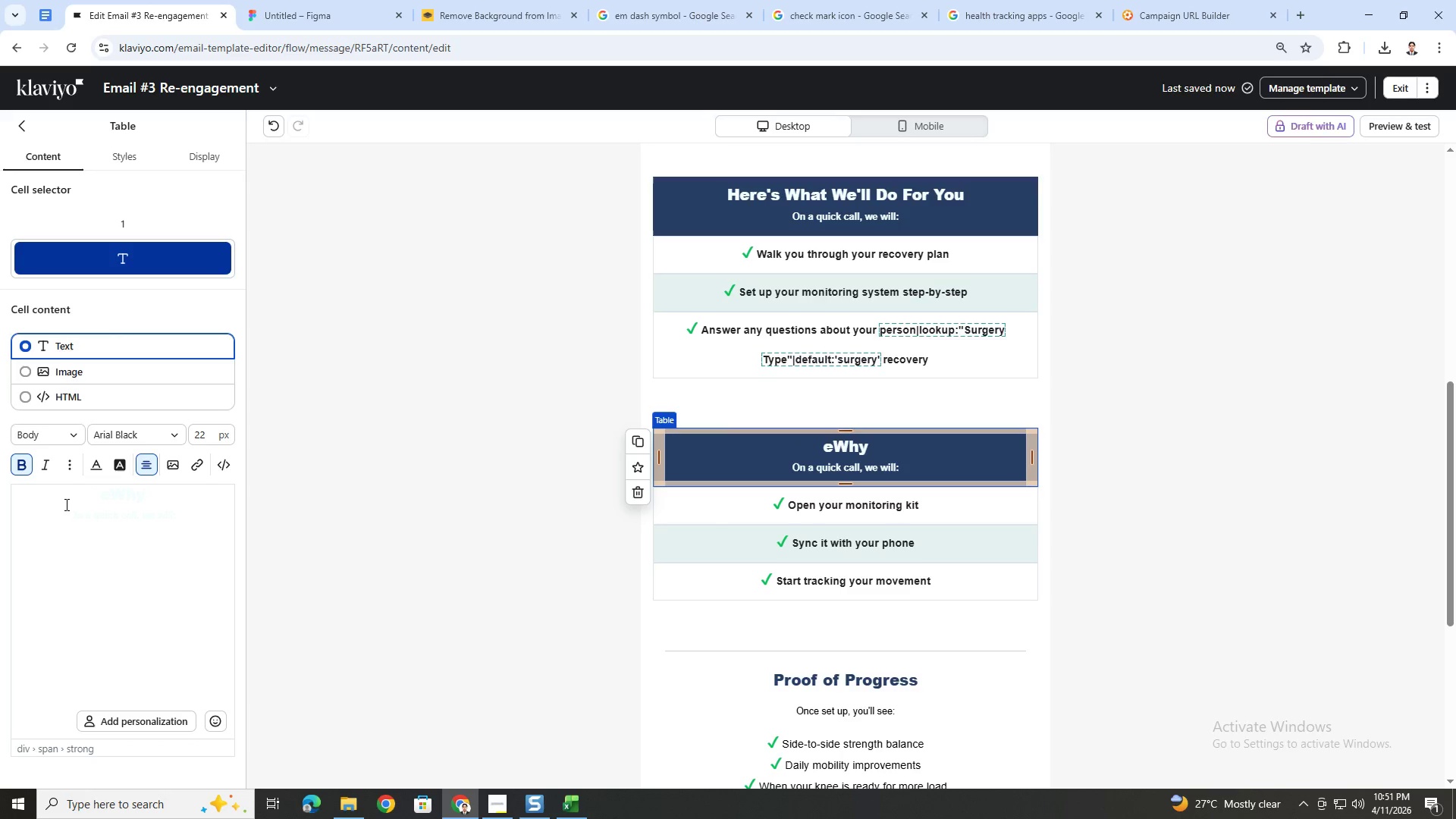 
key(Backspace)
type( Thius)
key(Backspace)
key(Backspace)
key(Backspace)
key(Backspace)
key(Backspace)
key(Backspace)
 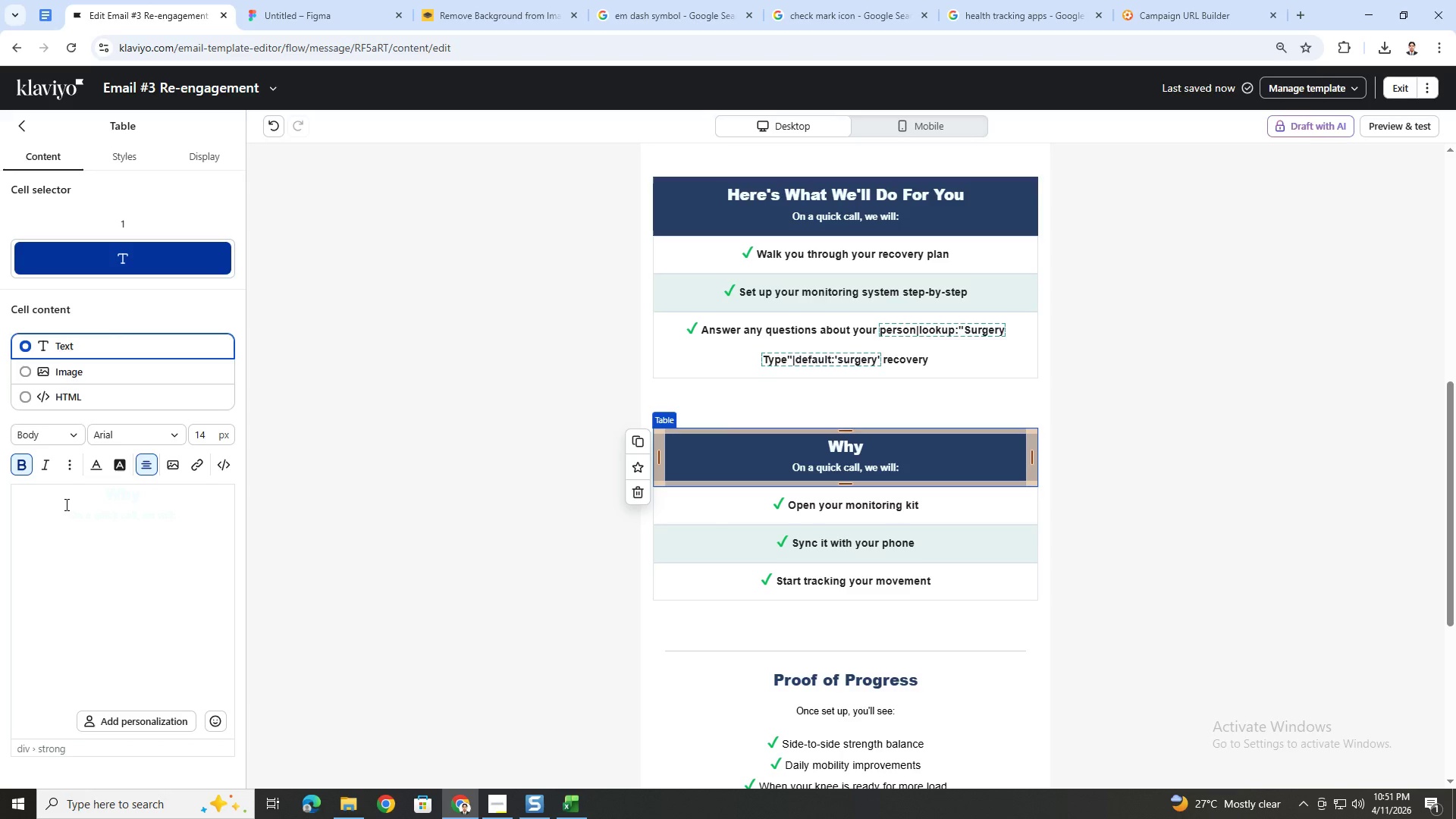 
hold_key(key=ArrowRight, duration=1.02)
 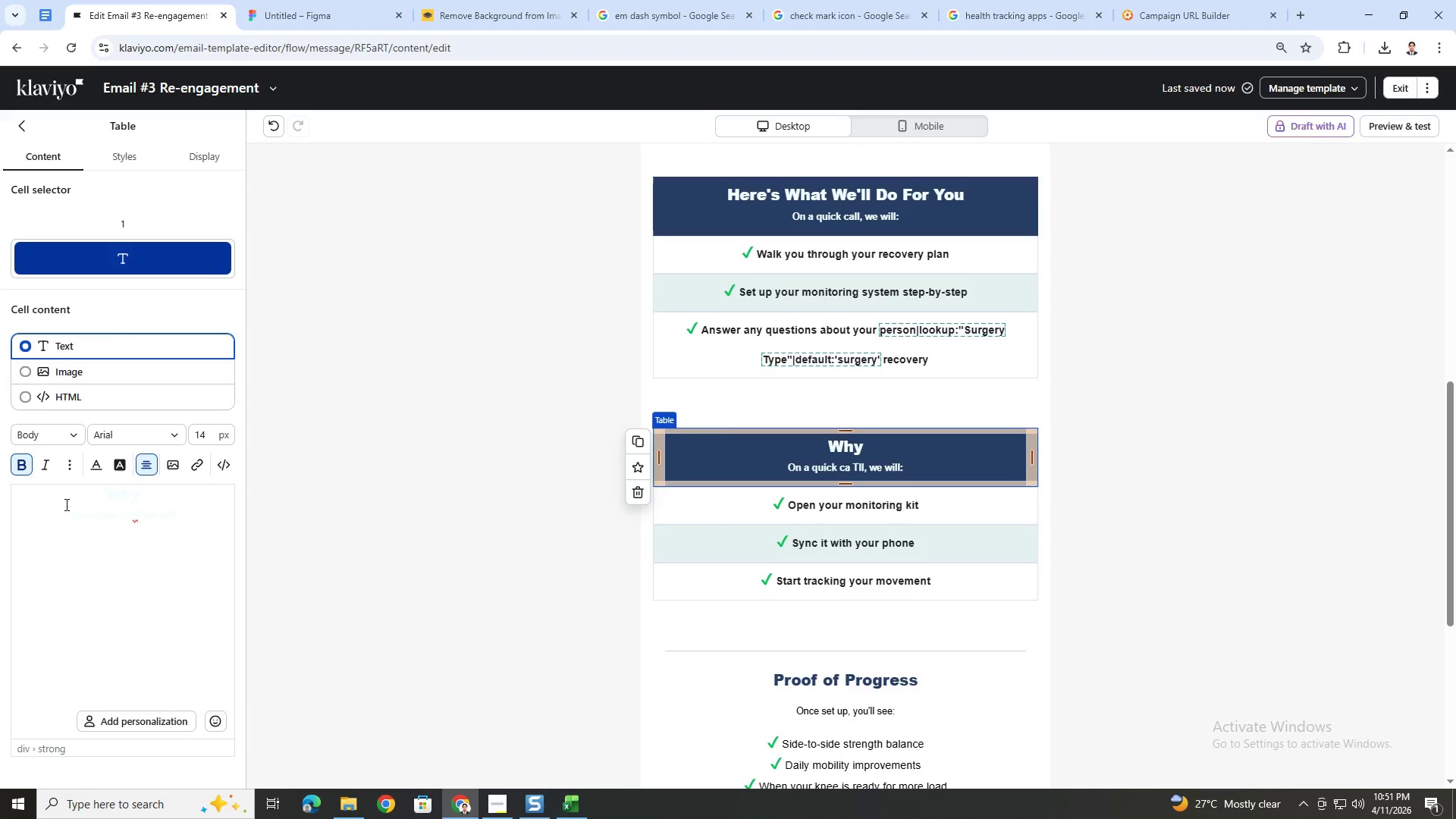 
key(ArrowUp)
 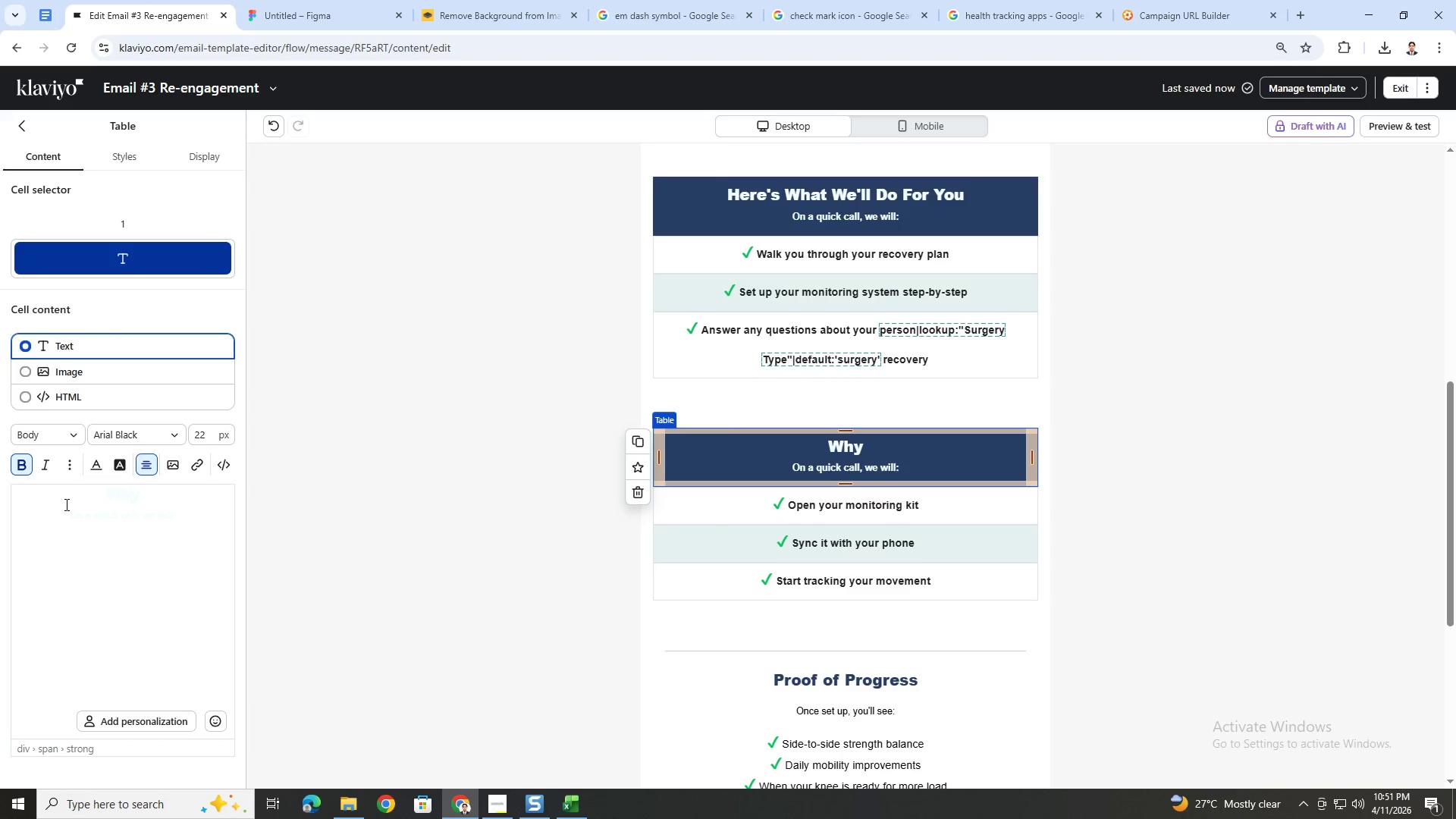 
key(ArrowUp)
 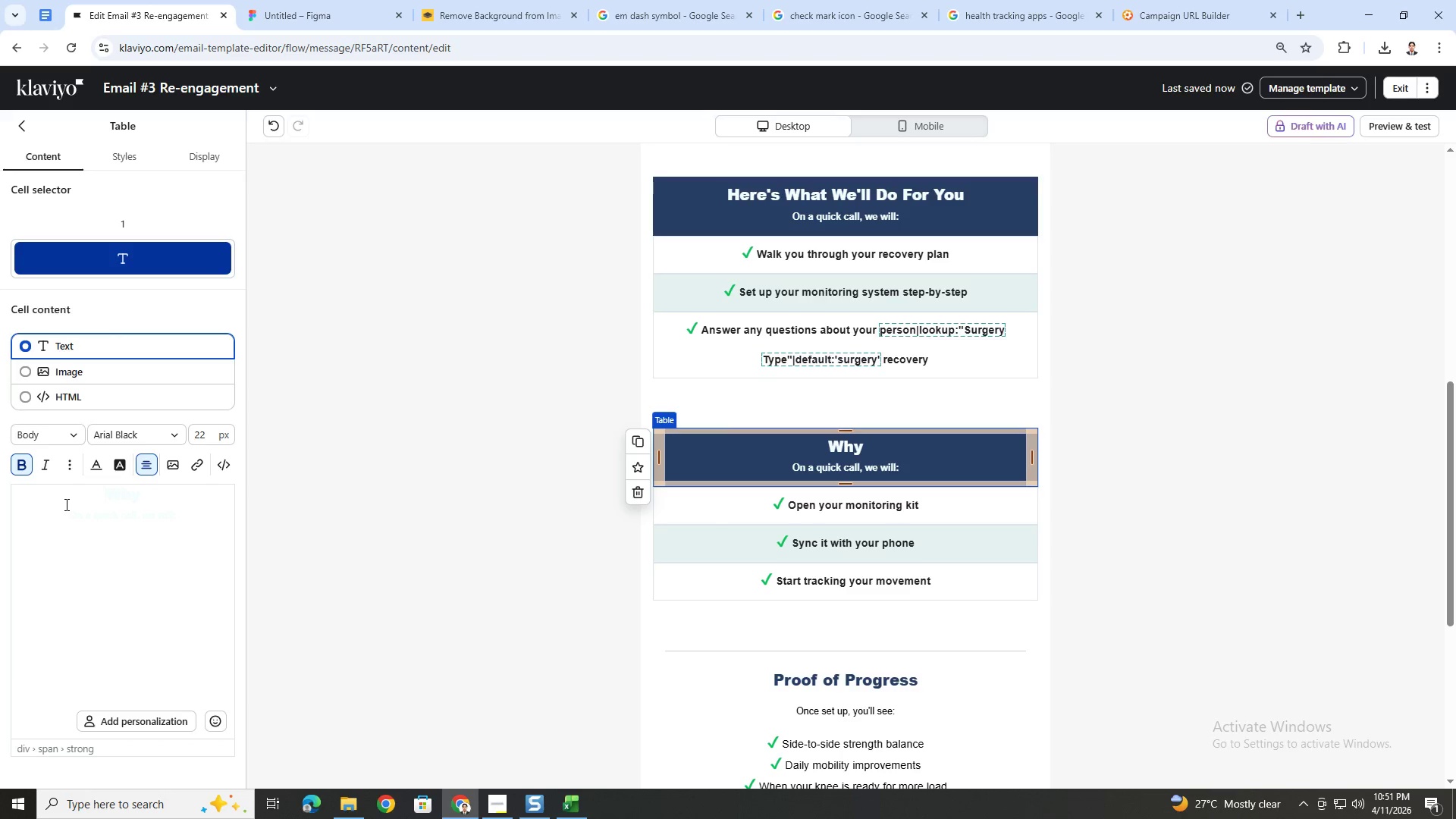 
key(ArrowRight)
 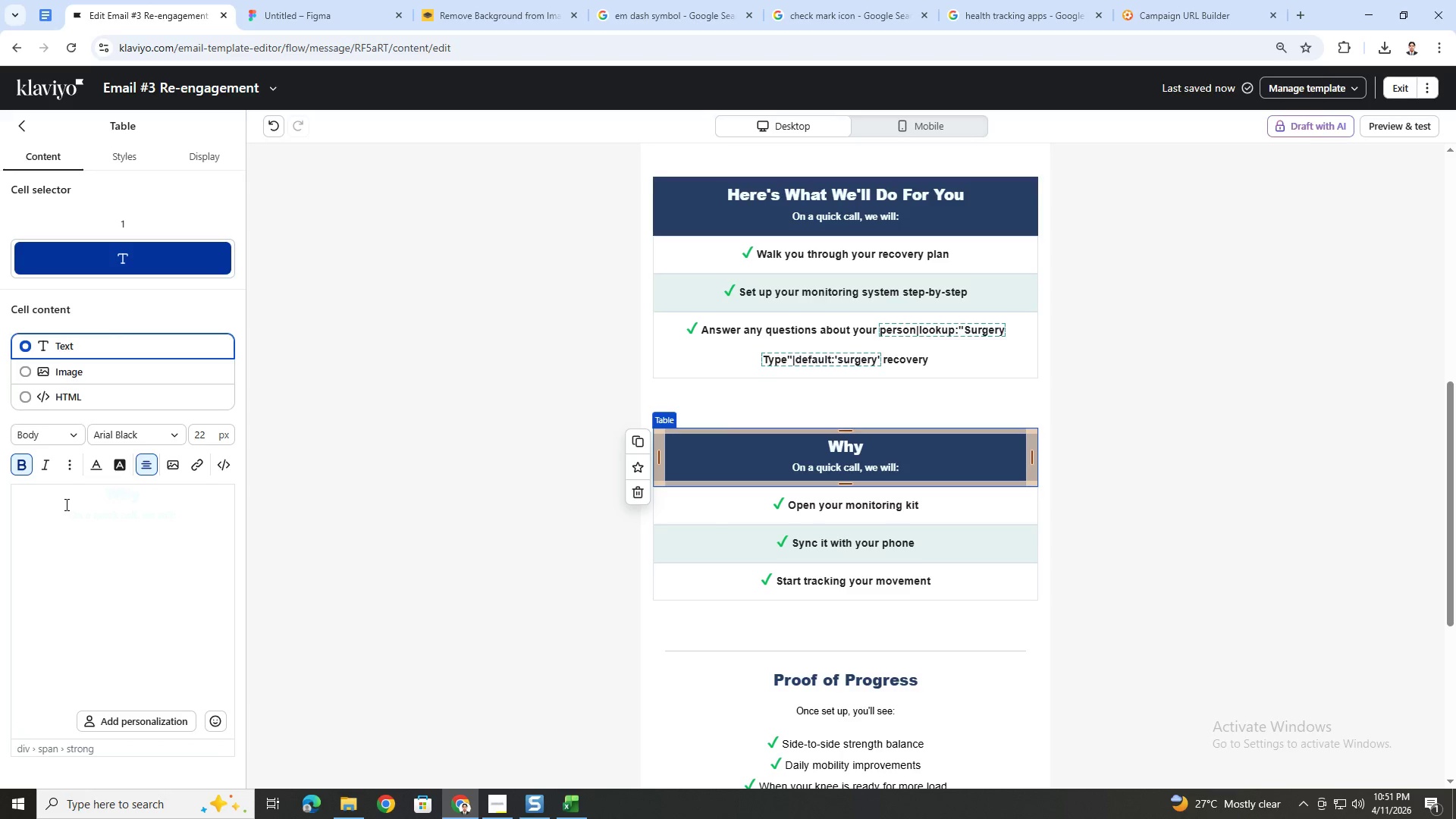 
key(ArrowRight)
 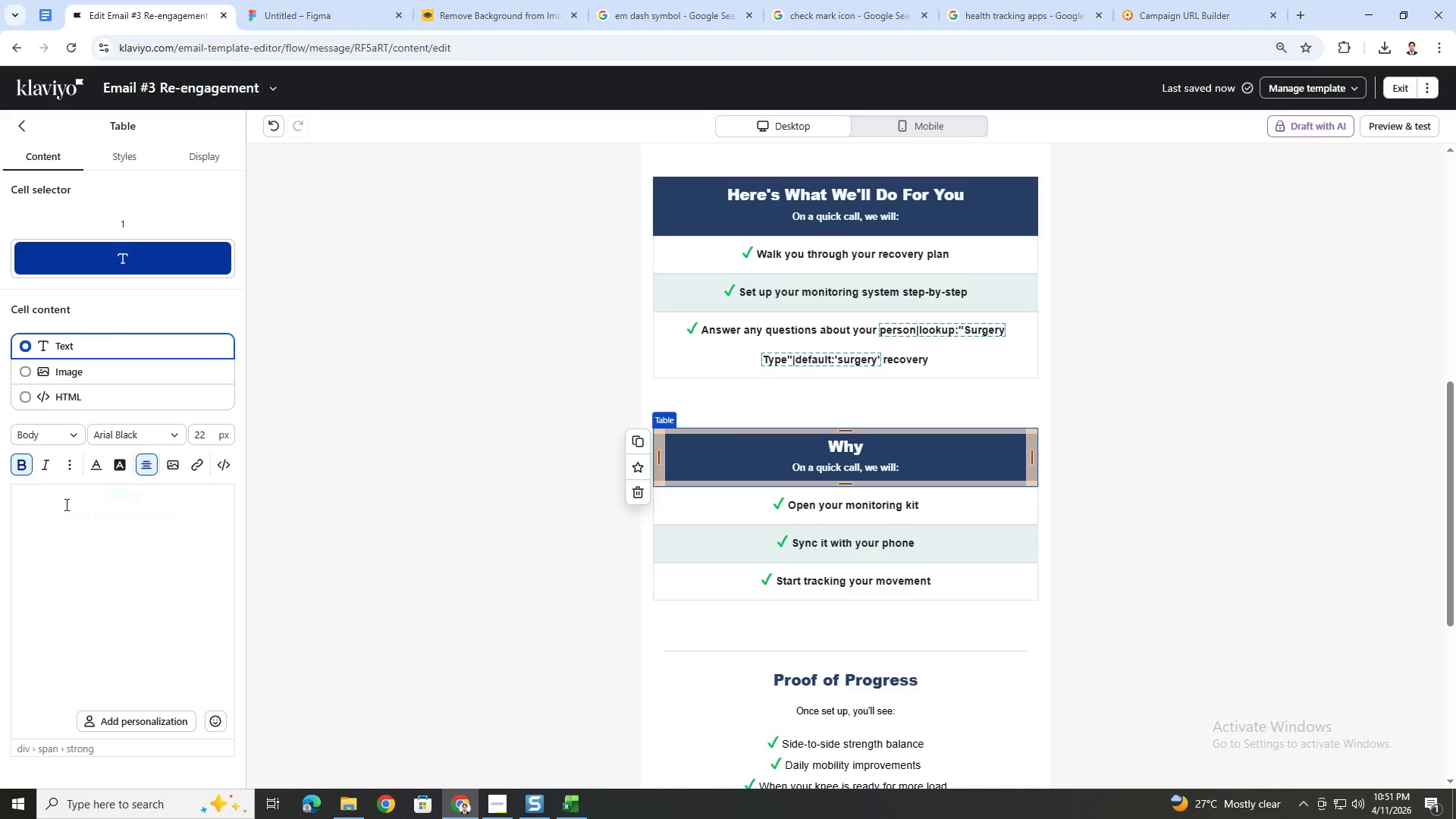 
key(ArrowRight)
 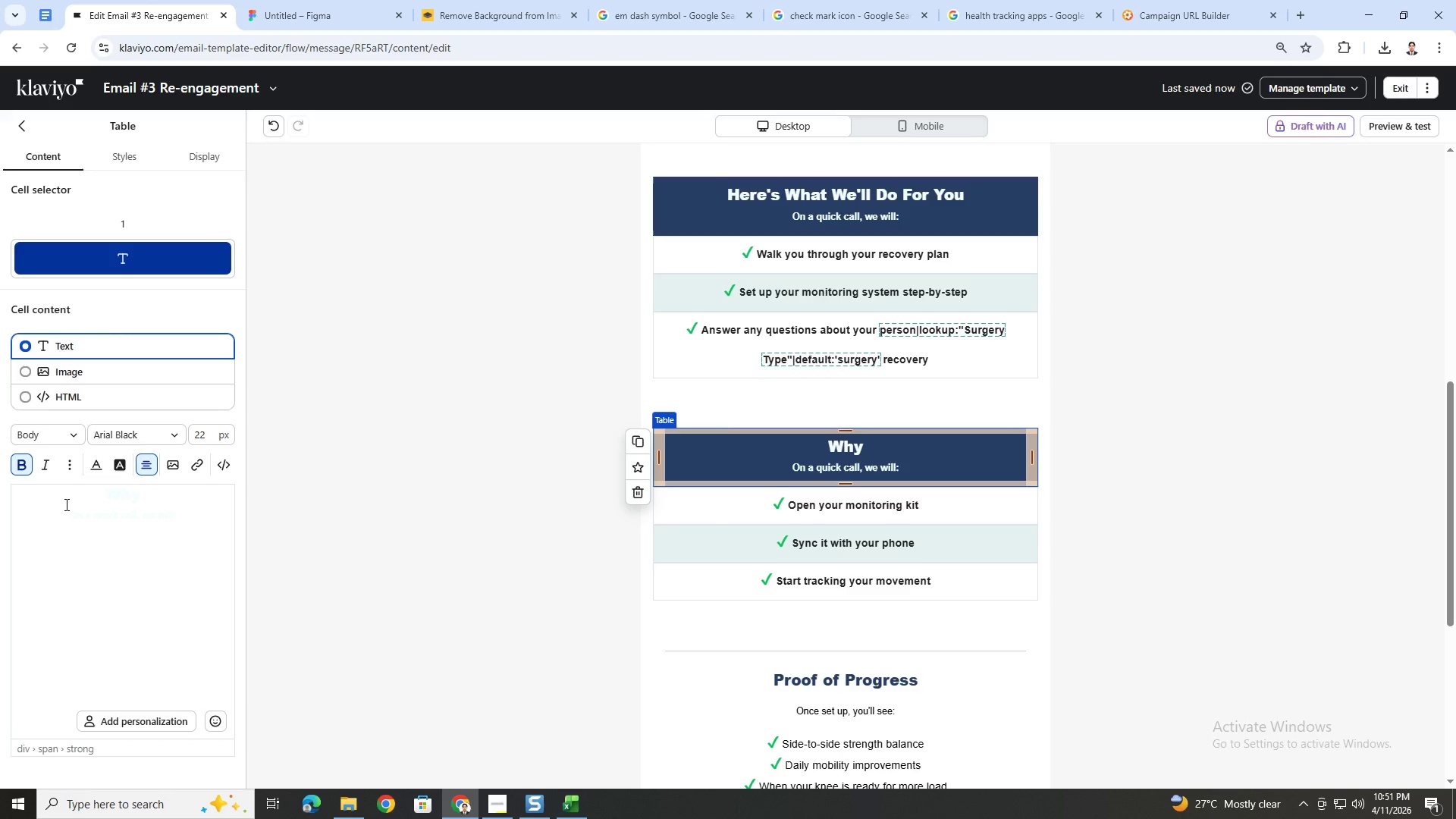 
type(T)
key(Backspace)
type( This Matters)
 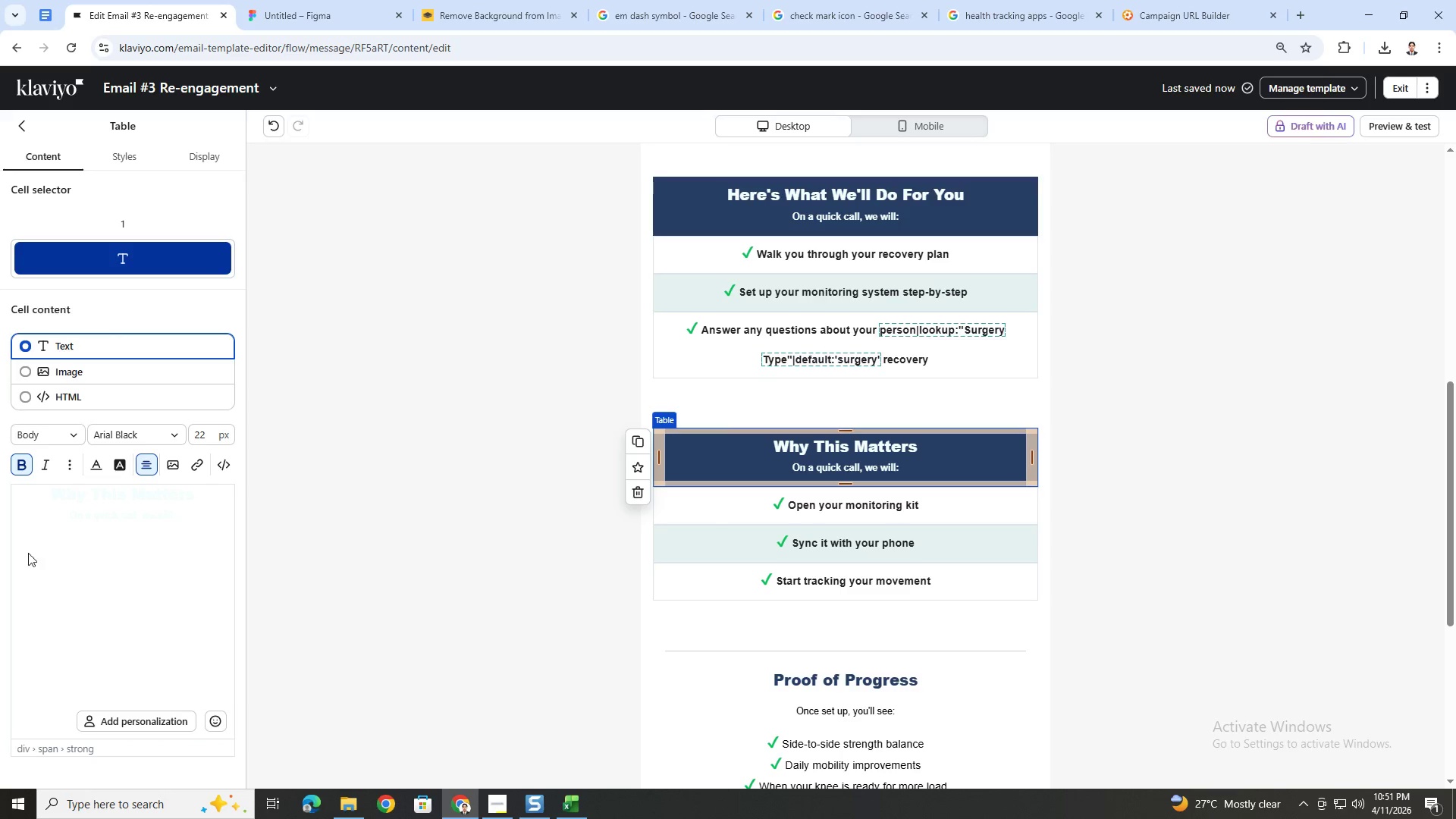 
double_click([89, 516])
 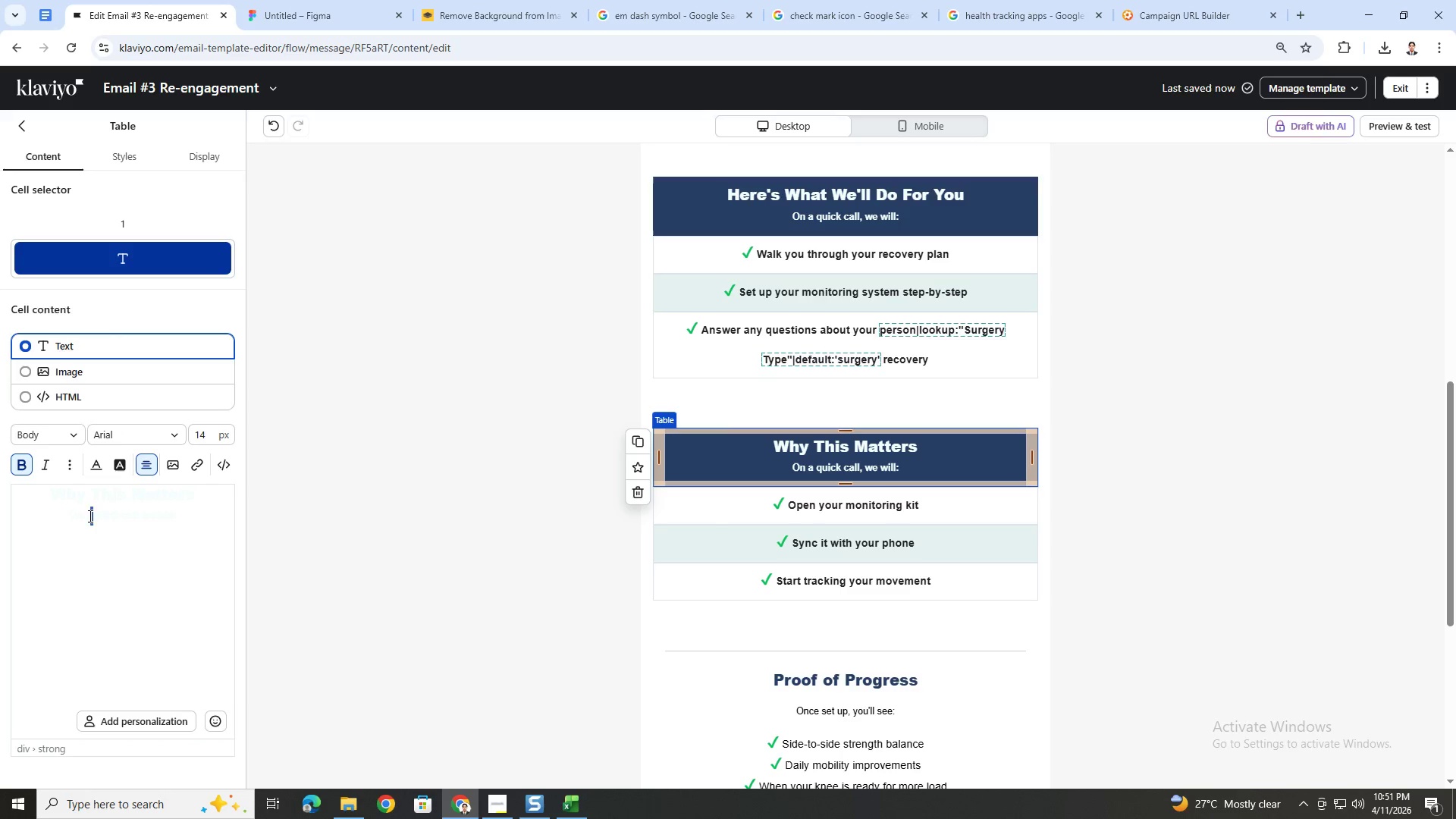 
triple_click([89, 516])
 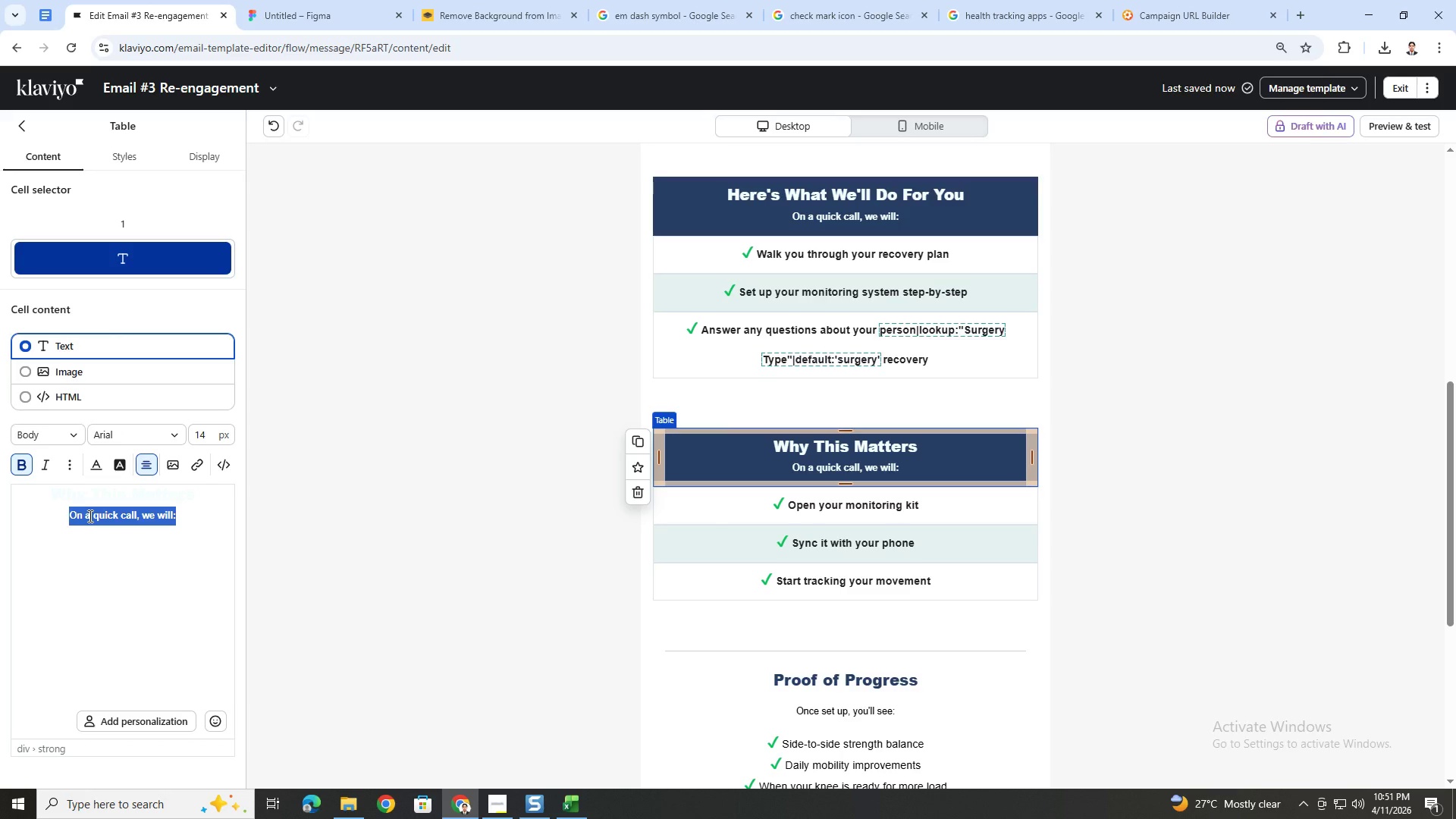 
type(Getting started correctly is the difference between:)
 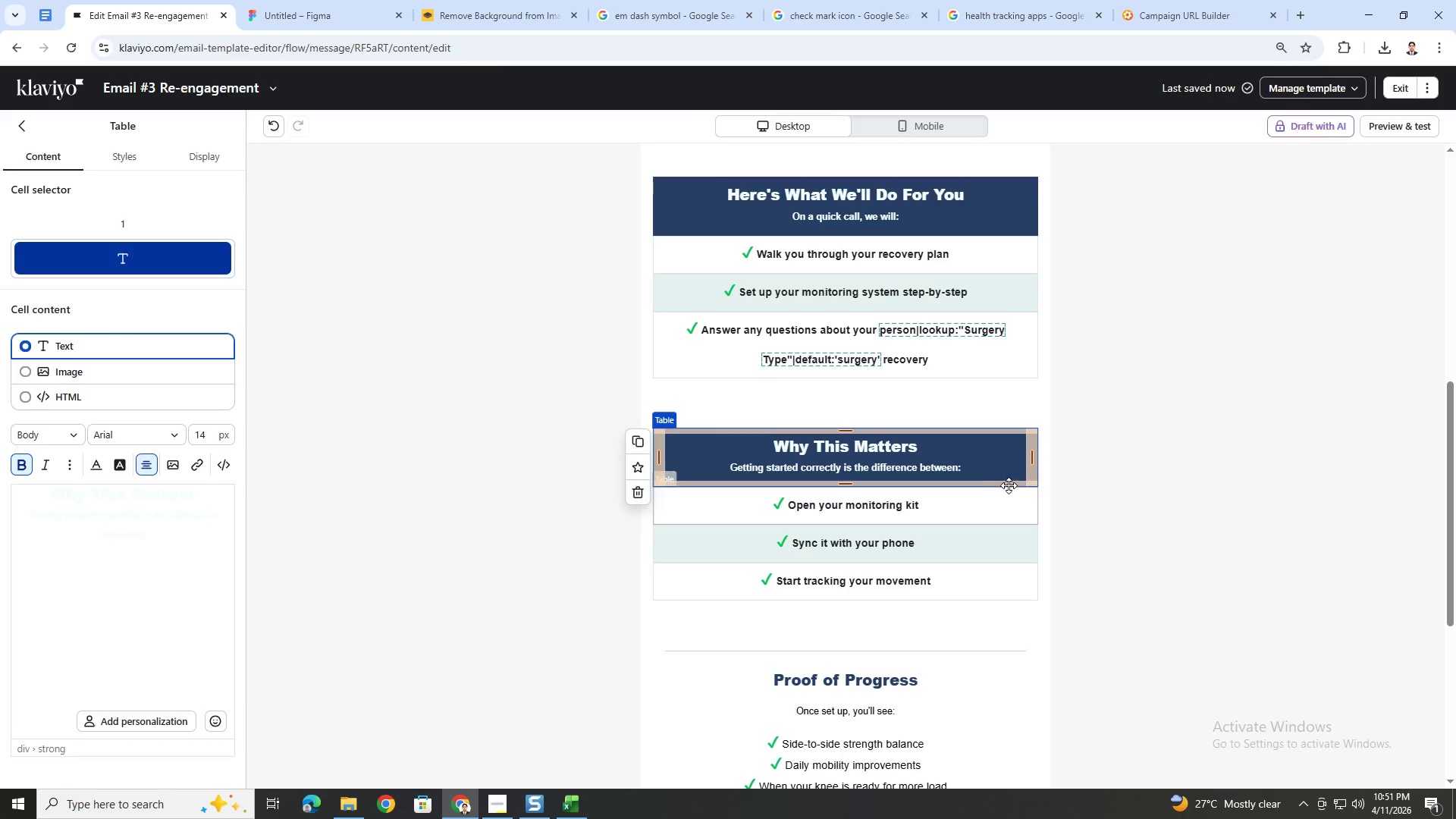 
left_click([1075, 530])
 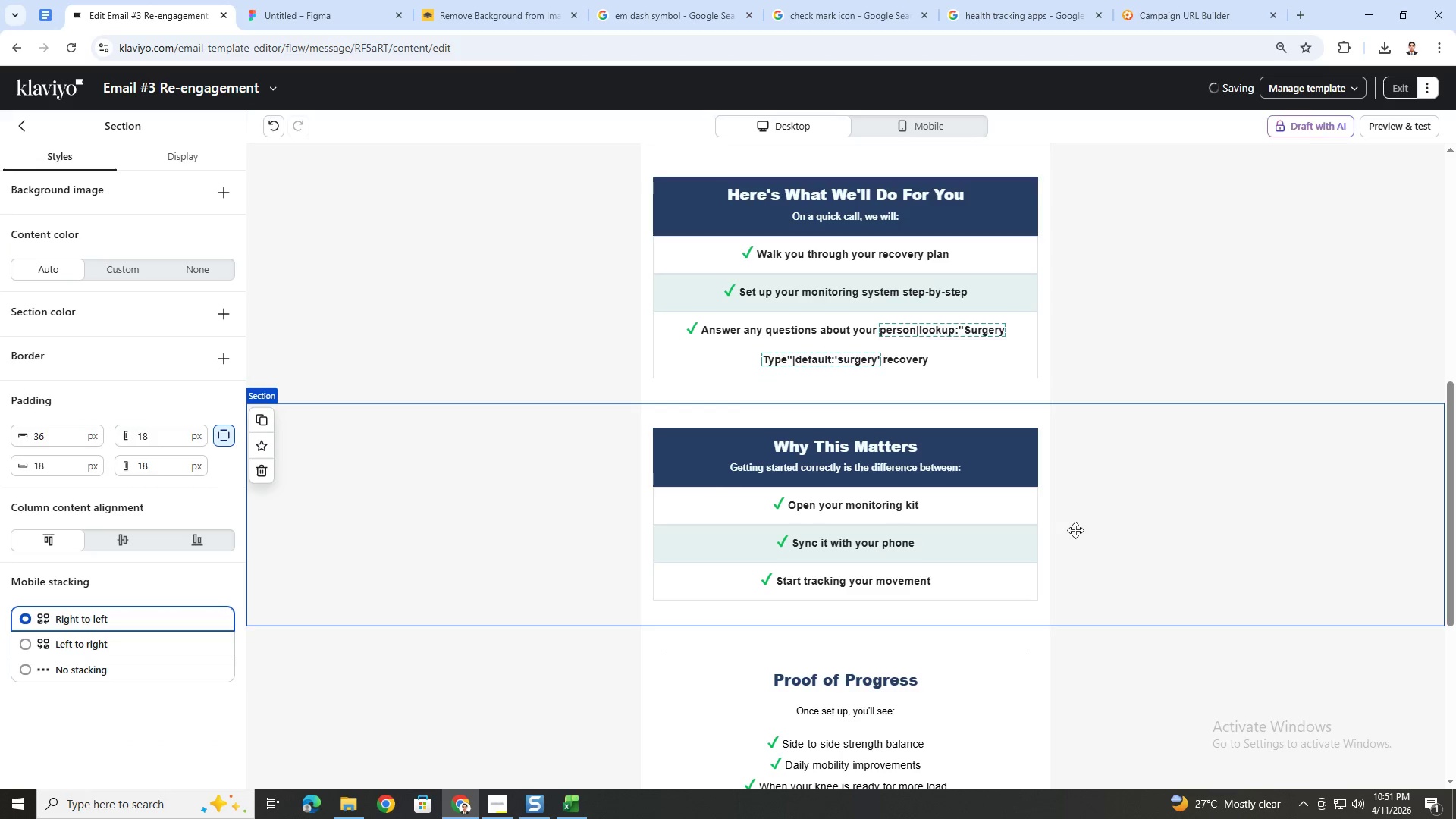 
scroll: coordinate [1075, 530], scroll_direction: down, amount: 1.0
 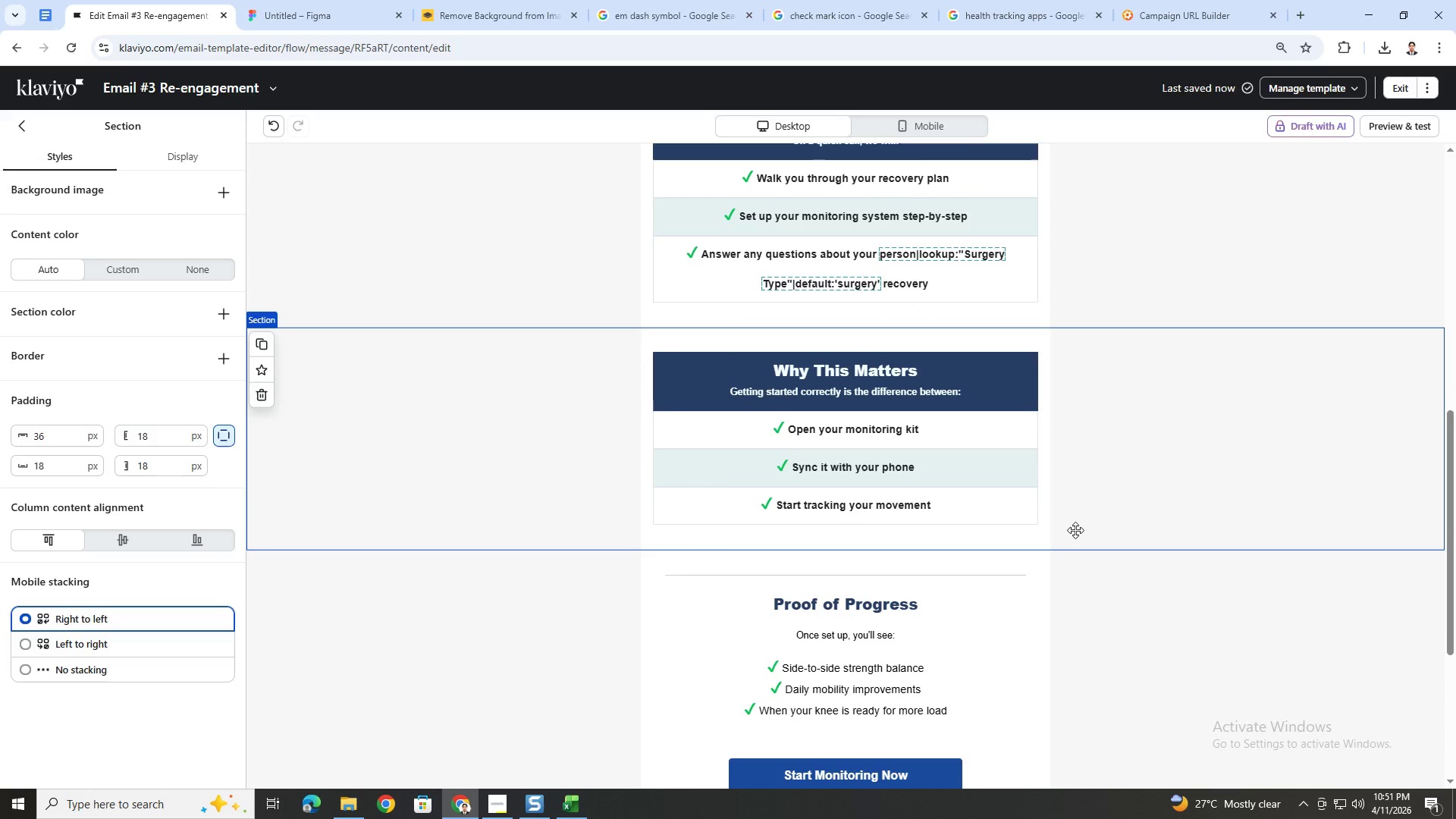 
scroll: coordinate [1075, 530], scroll_direction: none, amount: 0.0
 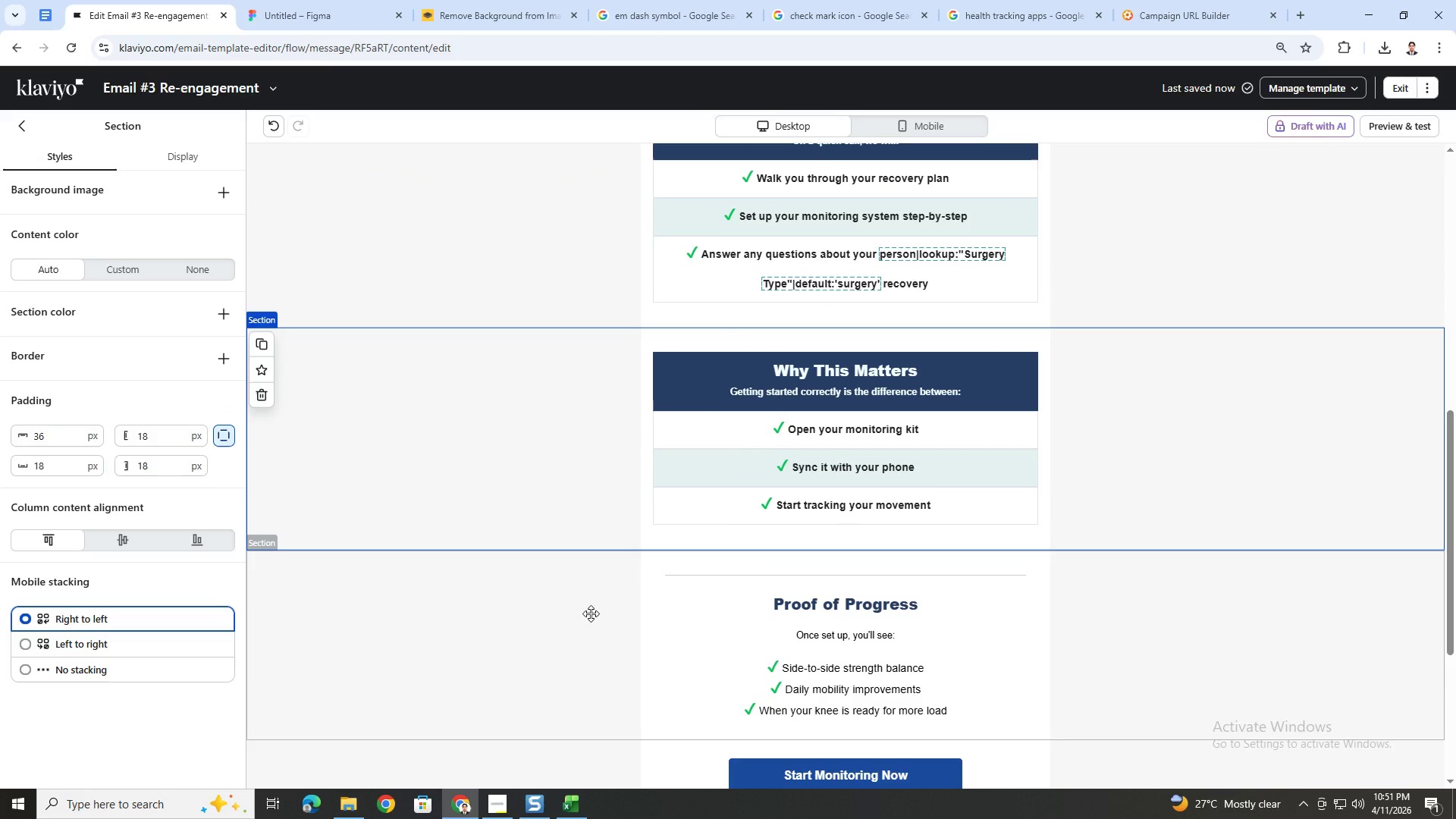 
left_click([591, 613])
 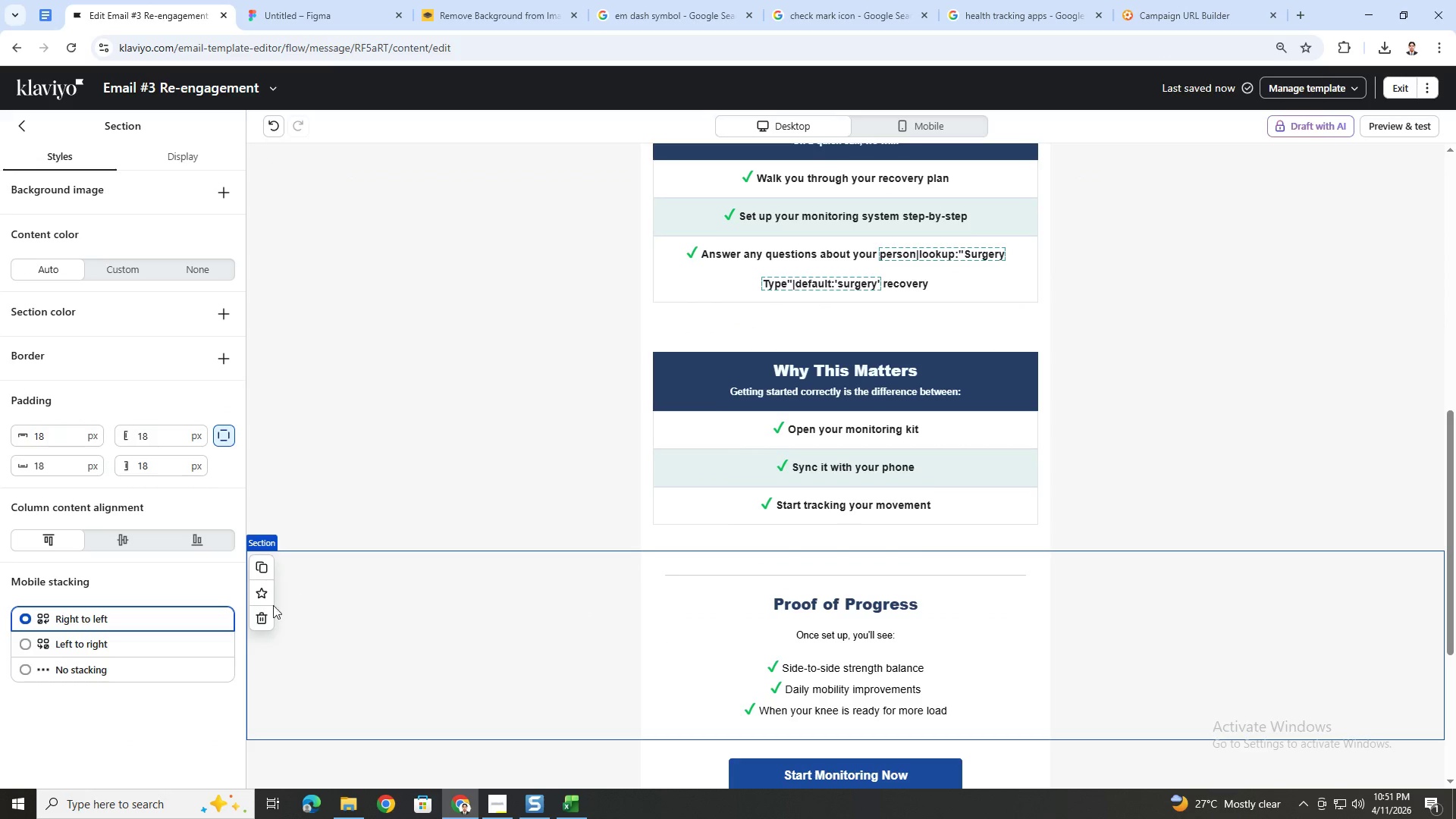 
left_click([265, 613])
 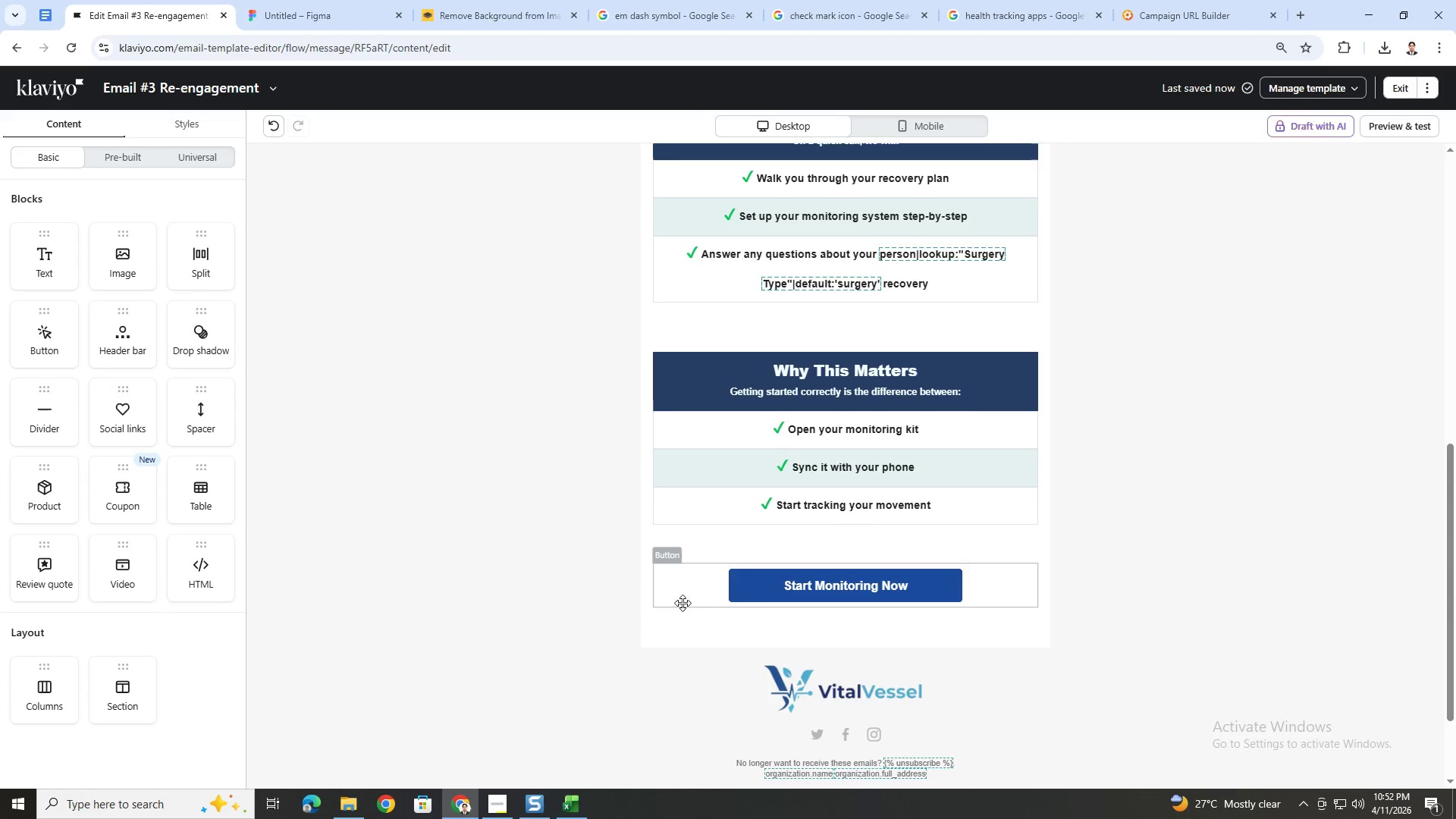 
scroll: coordinate [866, 591], scroll_direction: down, amount: 1.0
 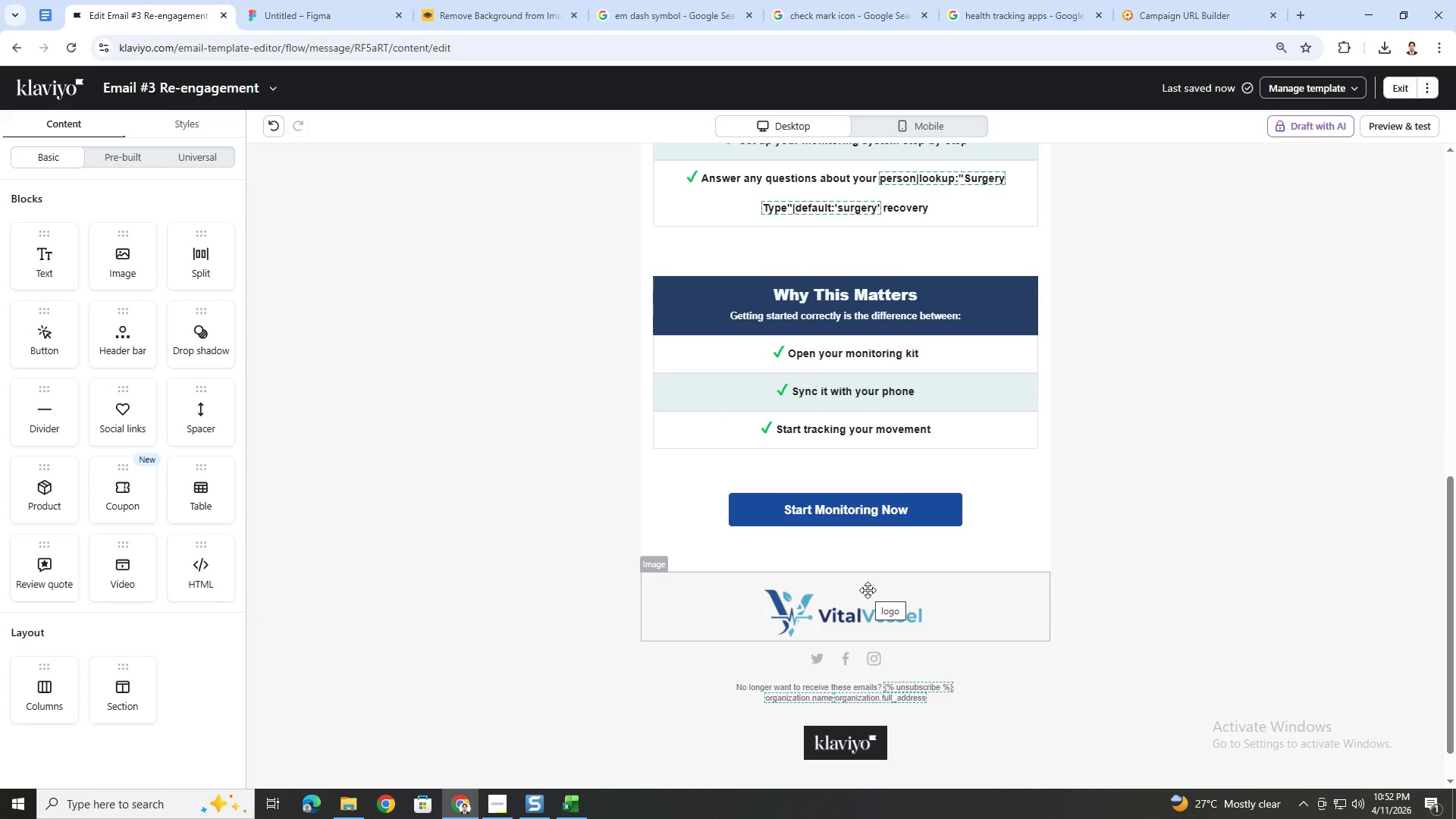 
wait(6.88)
 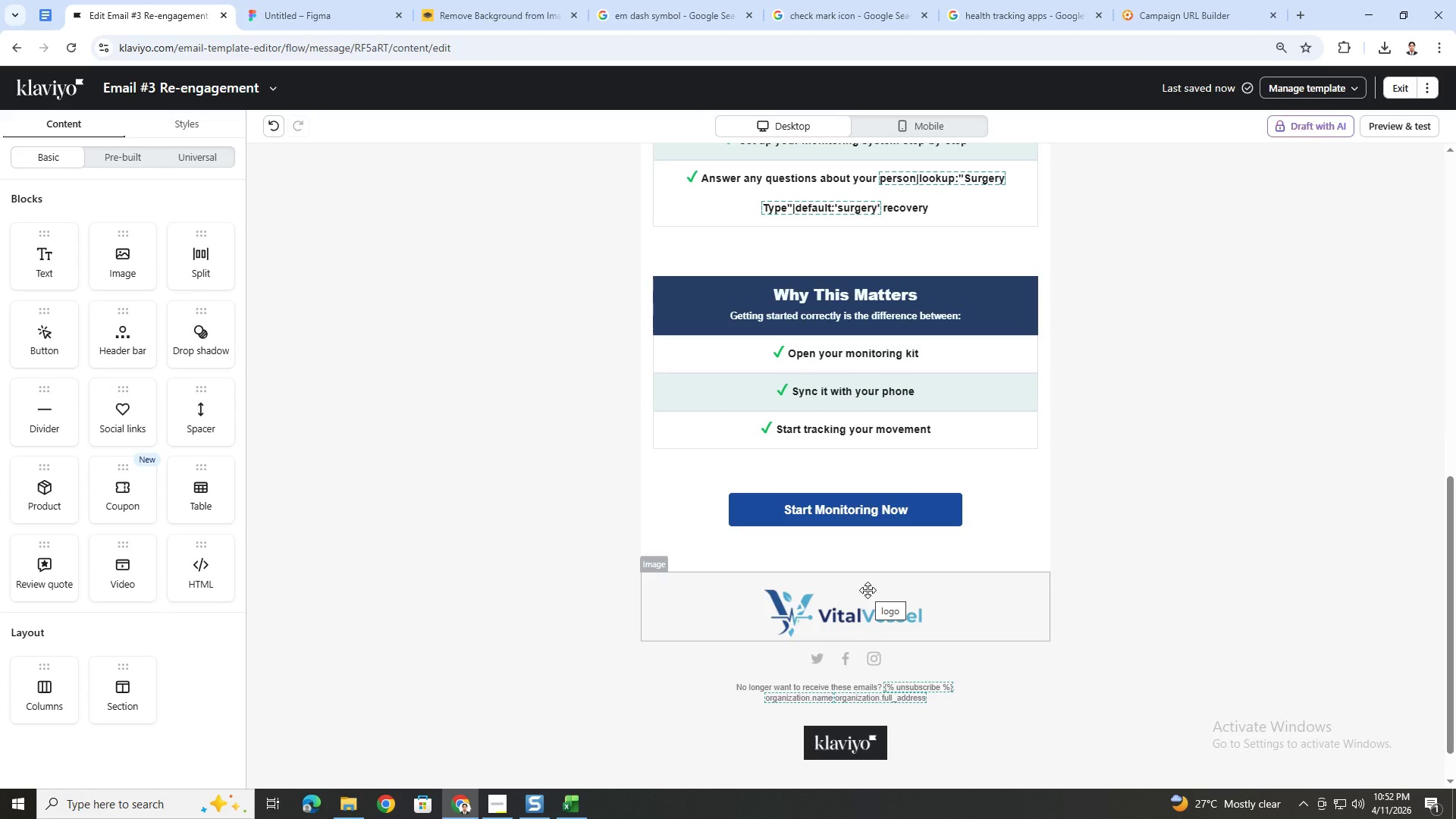 
scroll: coordinate [1069, 559], scroll_direction: up, amount: 5.0
 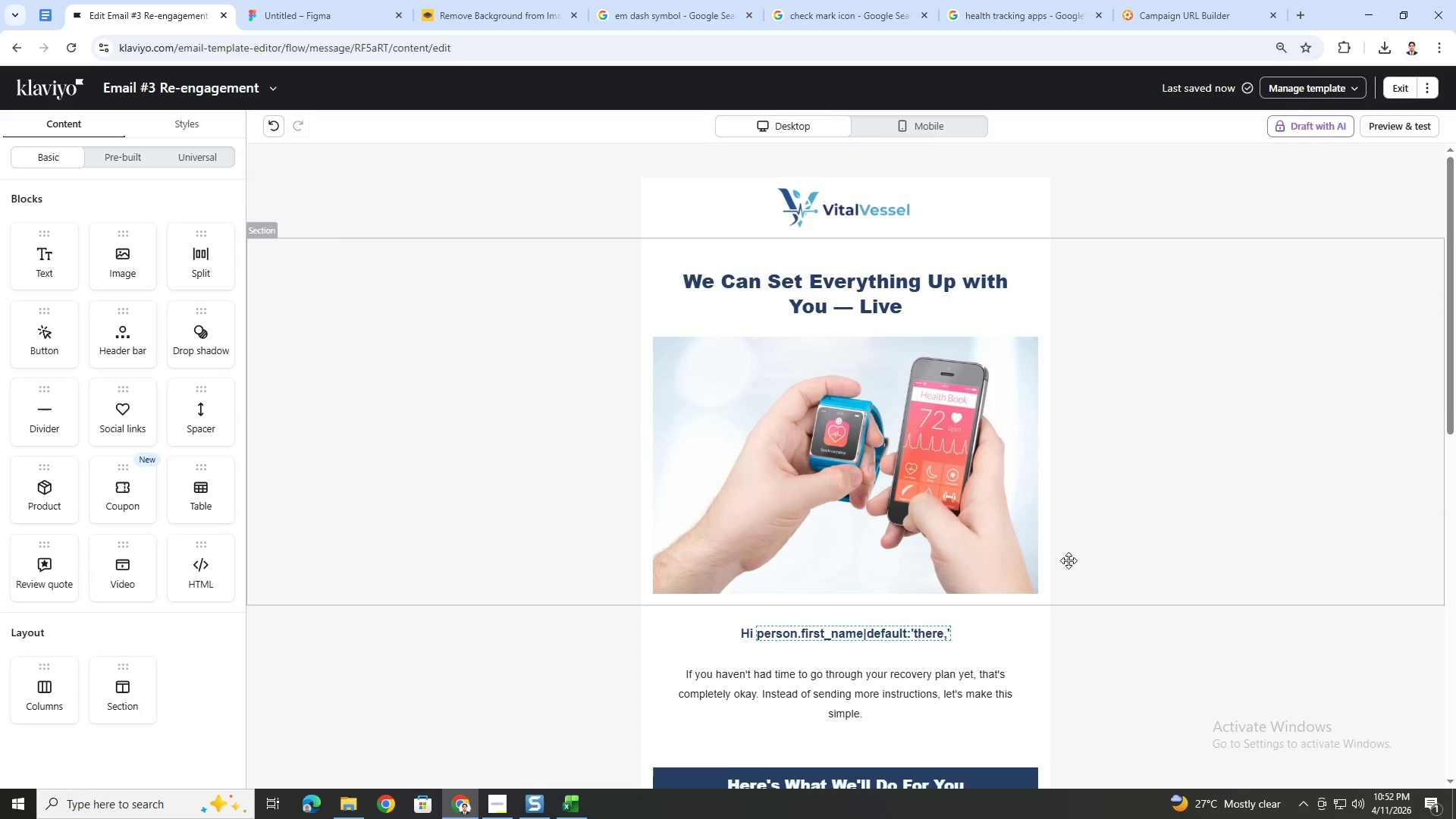 
scroll: coordinate [1062, 567], scroll_direction: down, amount: 9.0
 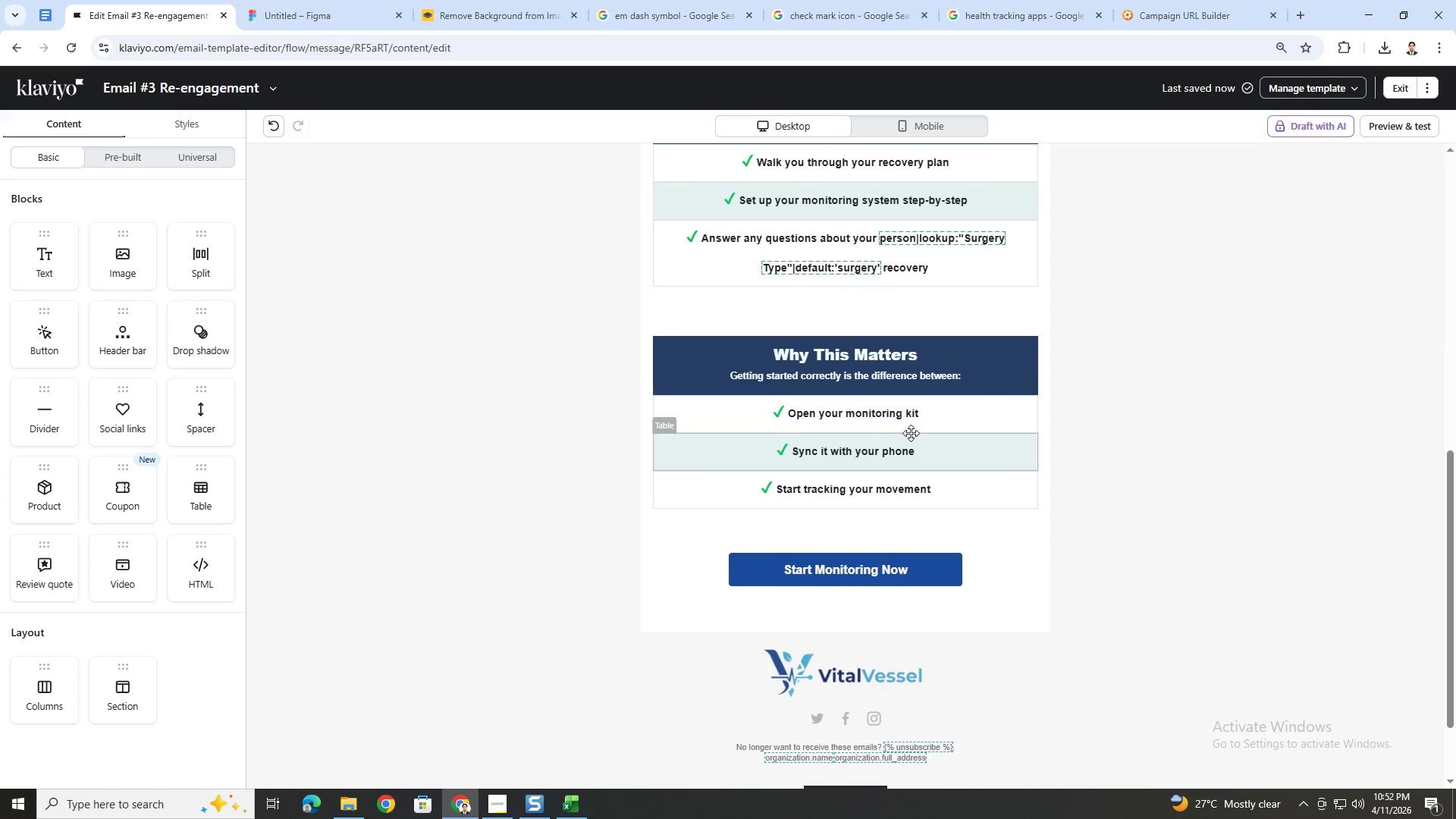 
left_click([909, 411])
 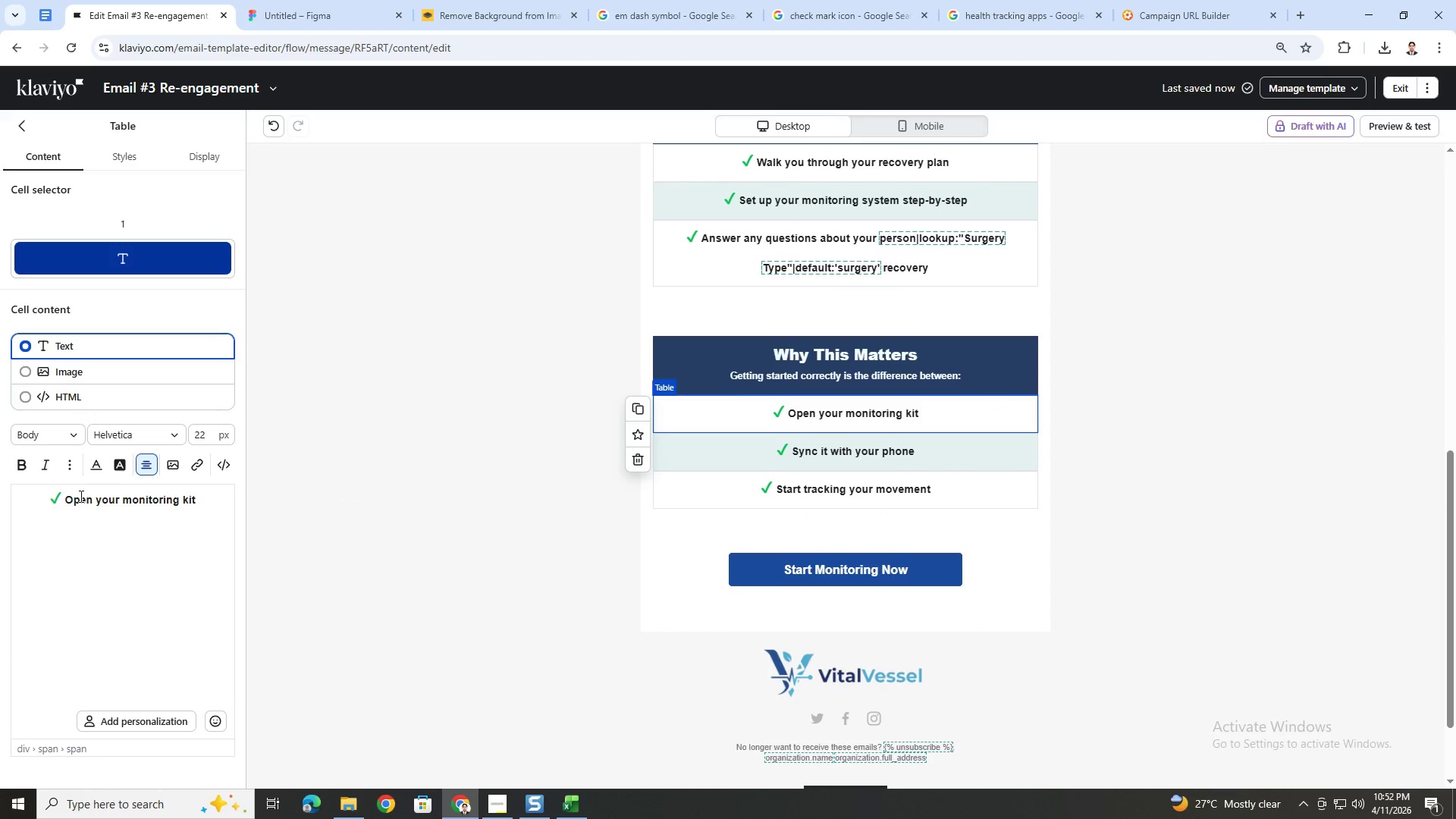 
left_click_drag(start_coordinate=[64, 498], to_coordinate=[220, 497])
 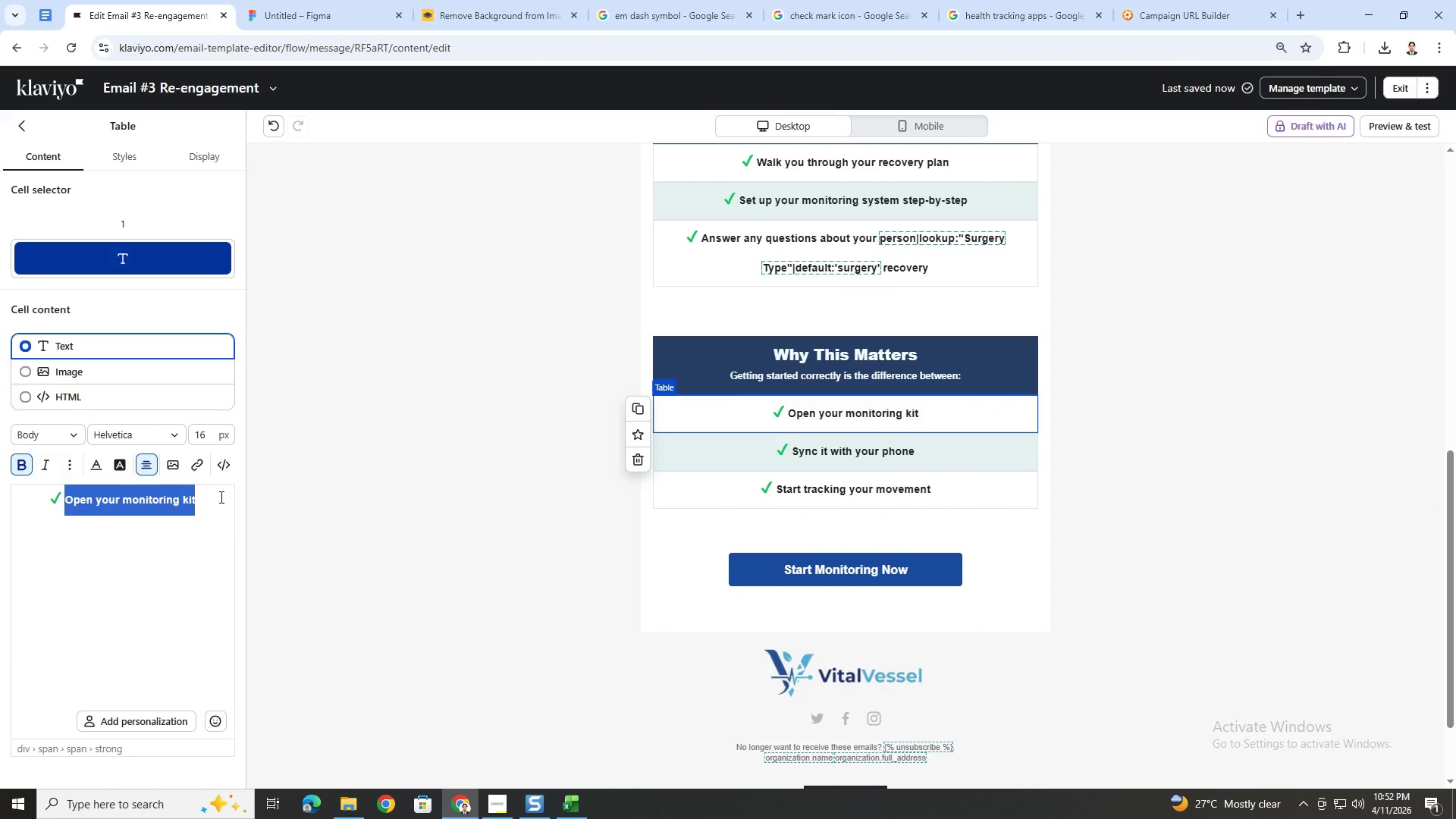 
type(Slow, uncertain recovery)
 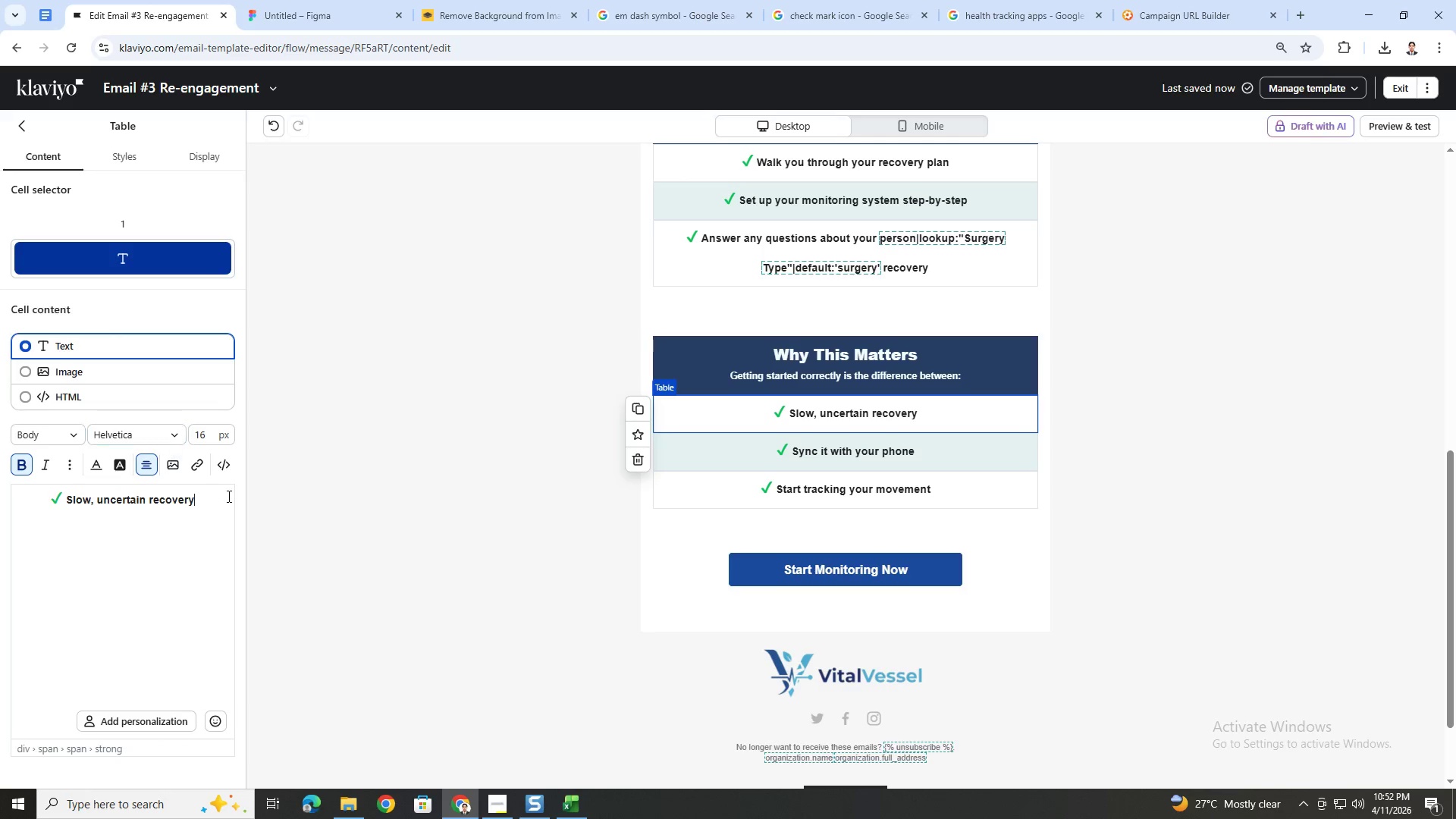 
left_click([890, 447])
 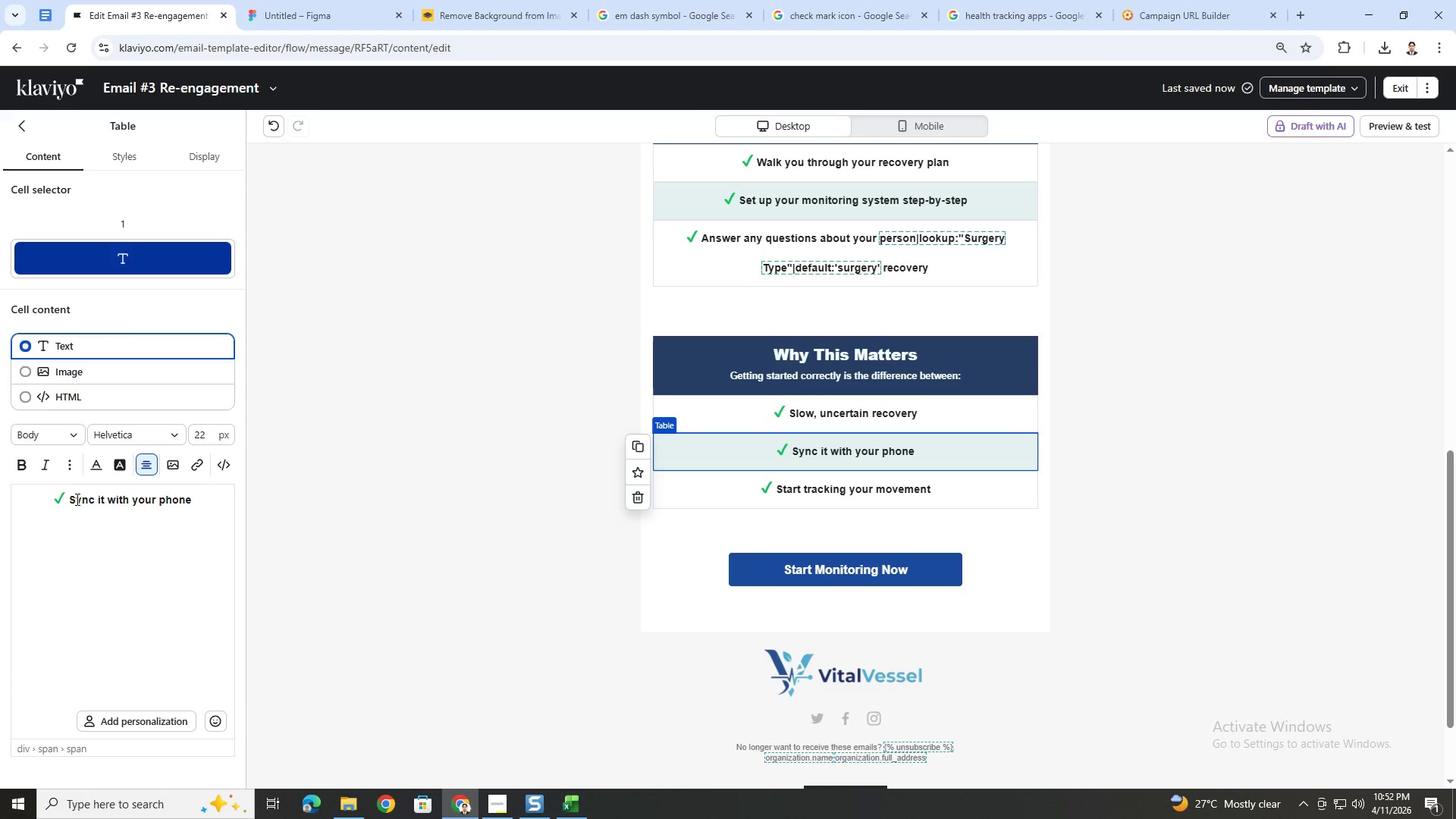 
left_click_drag(start_coordinate=[69, 499], to_coordinate=[205, 497])
 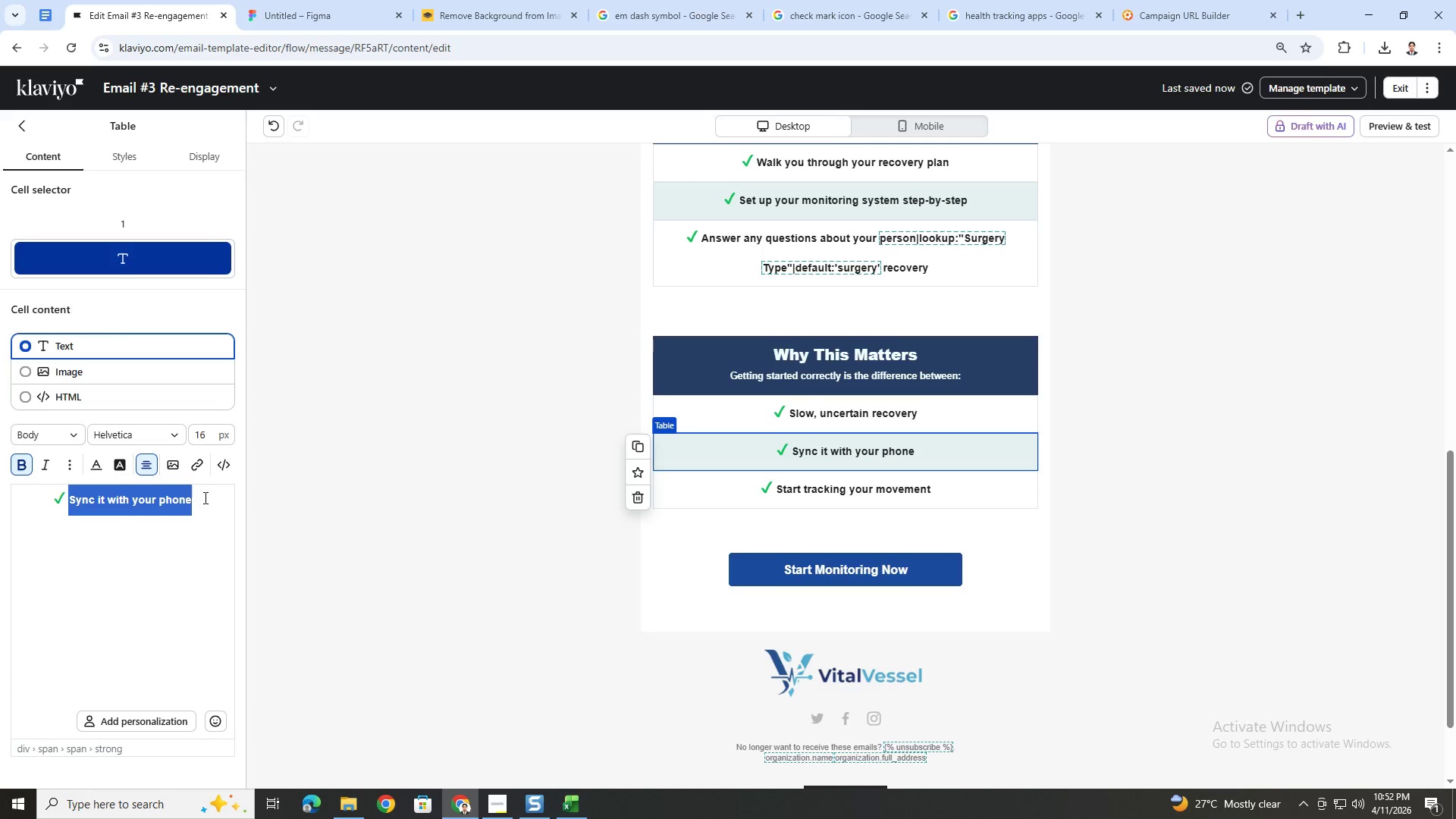 
hold_key(key=ShiftLeft, duration=1.5)
 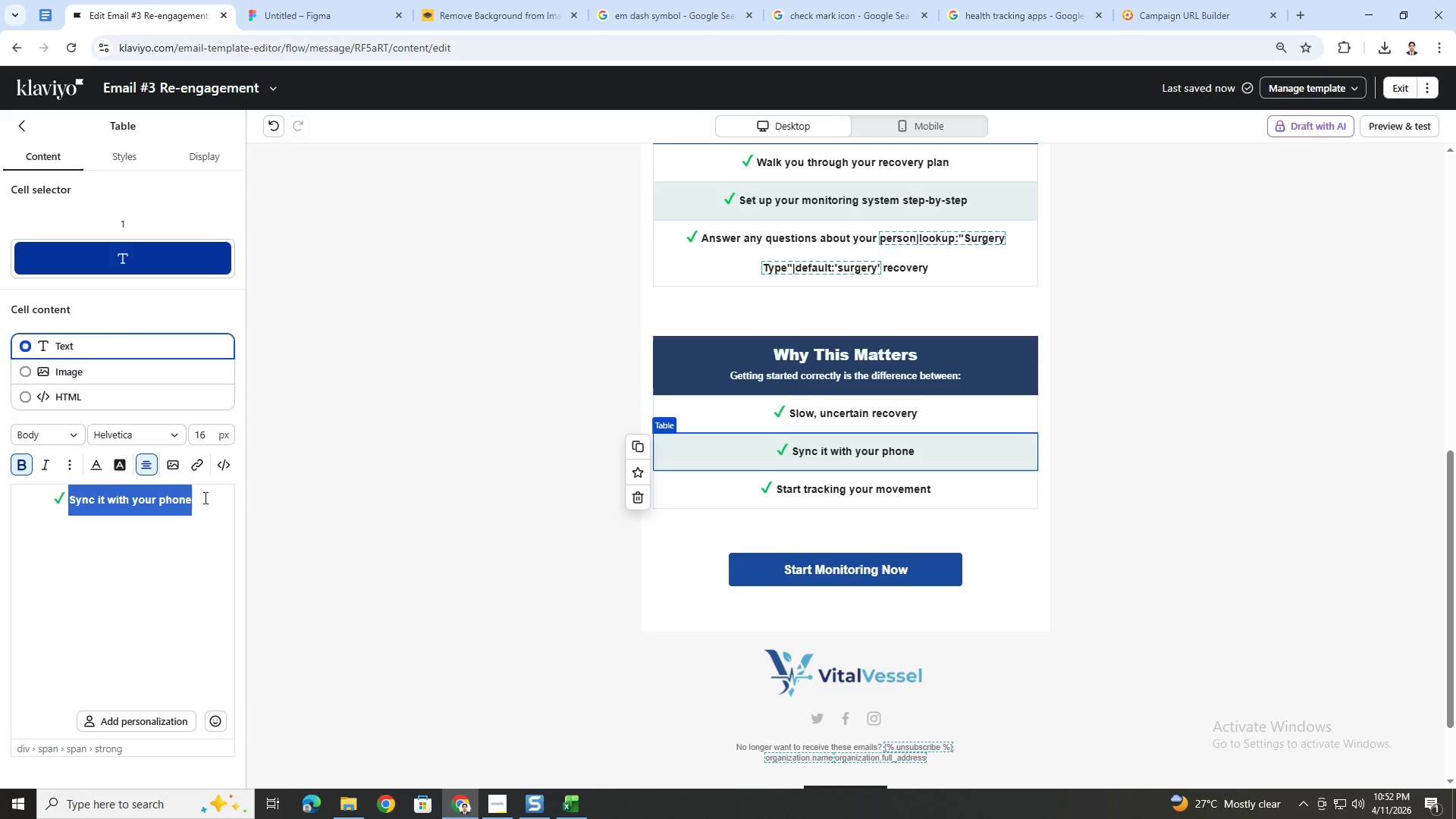 
hold_key(key=ShiftLeft, duration=1.52)
 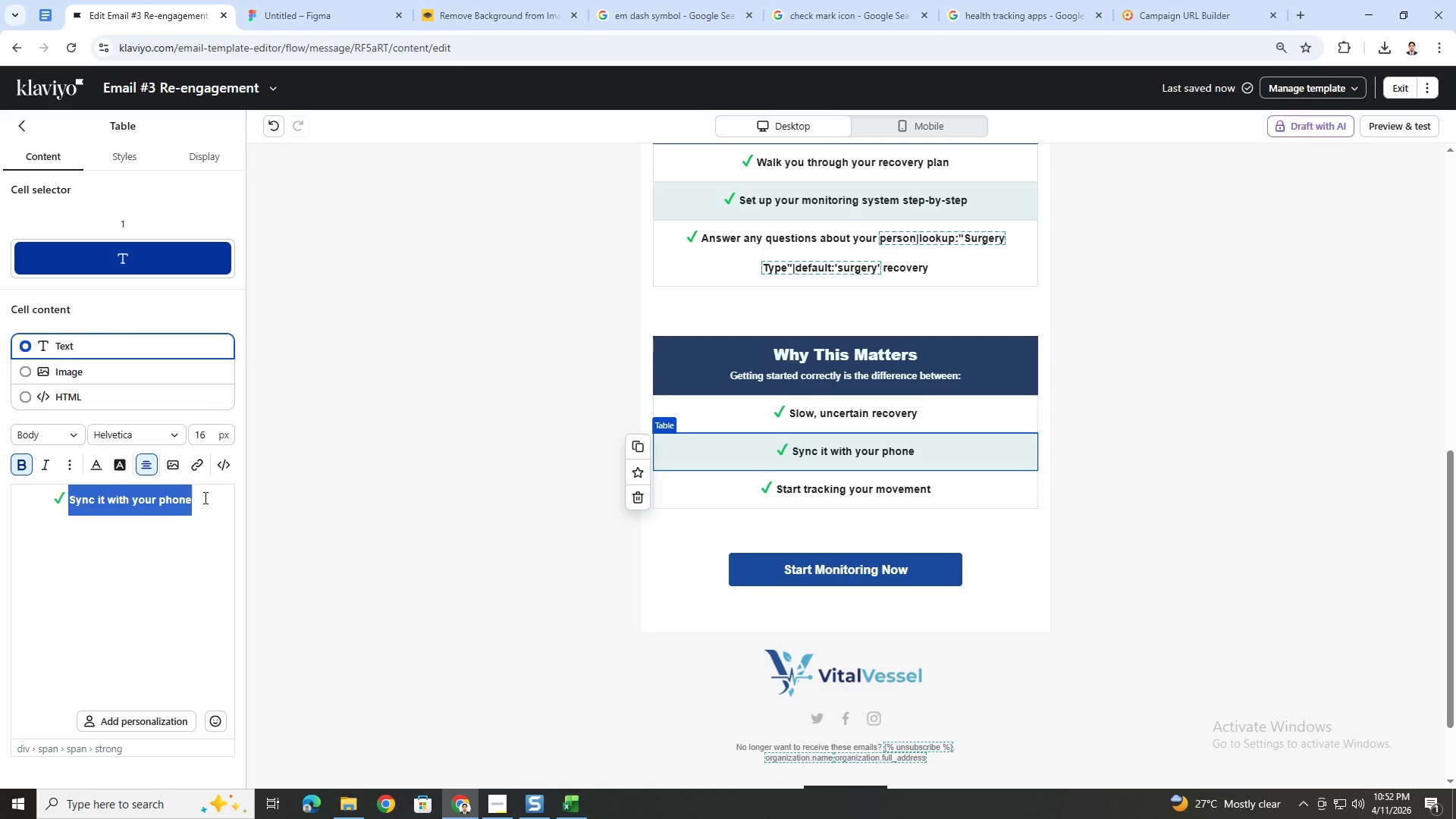 
hold_key(key=ShiftLeft, duration=1.52)
 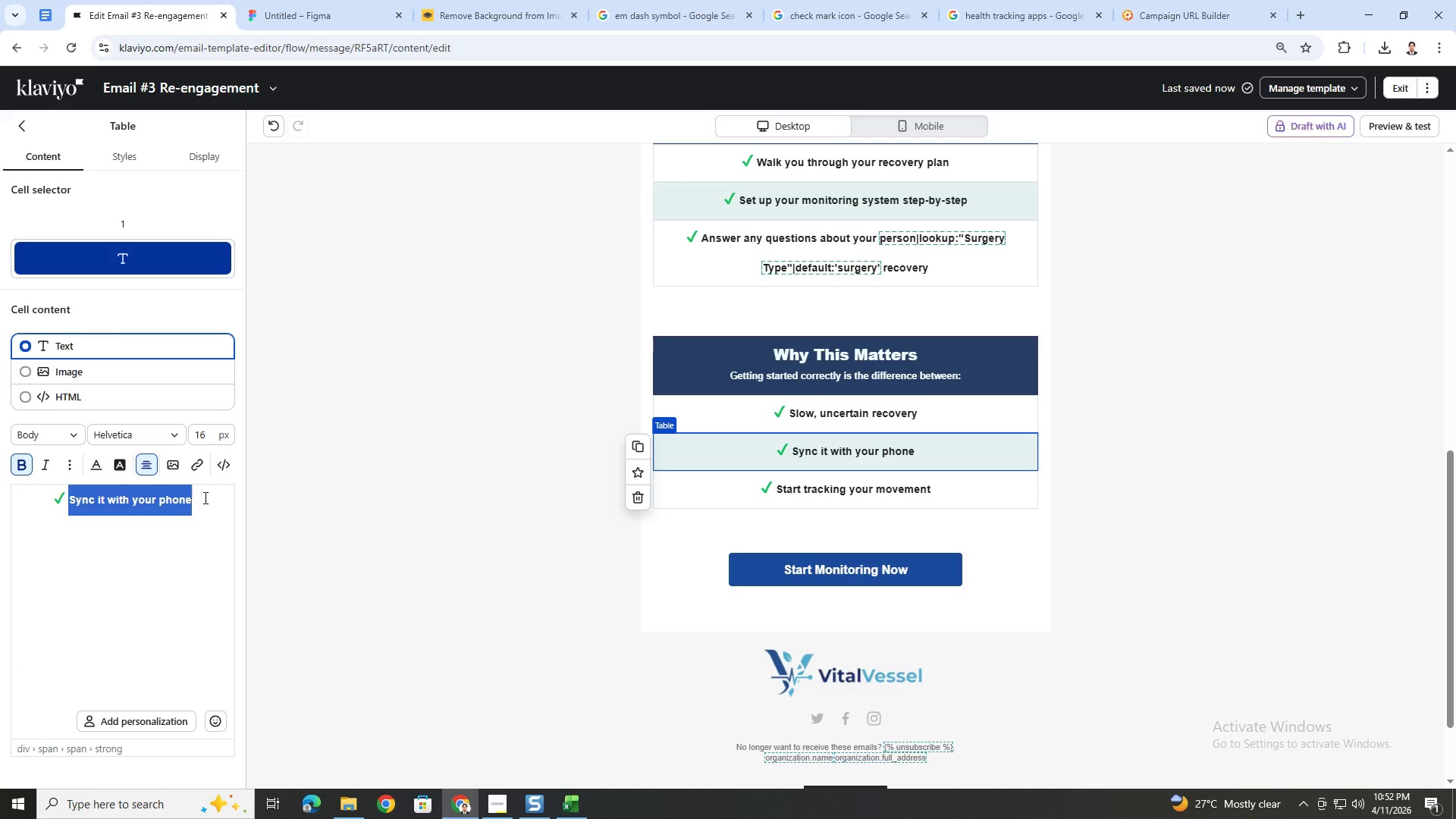 
type(And a r)
key(Backspace)
type(s)
key(Backspace)
key(Backspace)
type(stu)
key(Backspace)
type(ructured )
 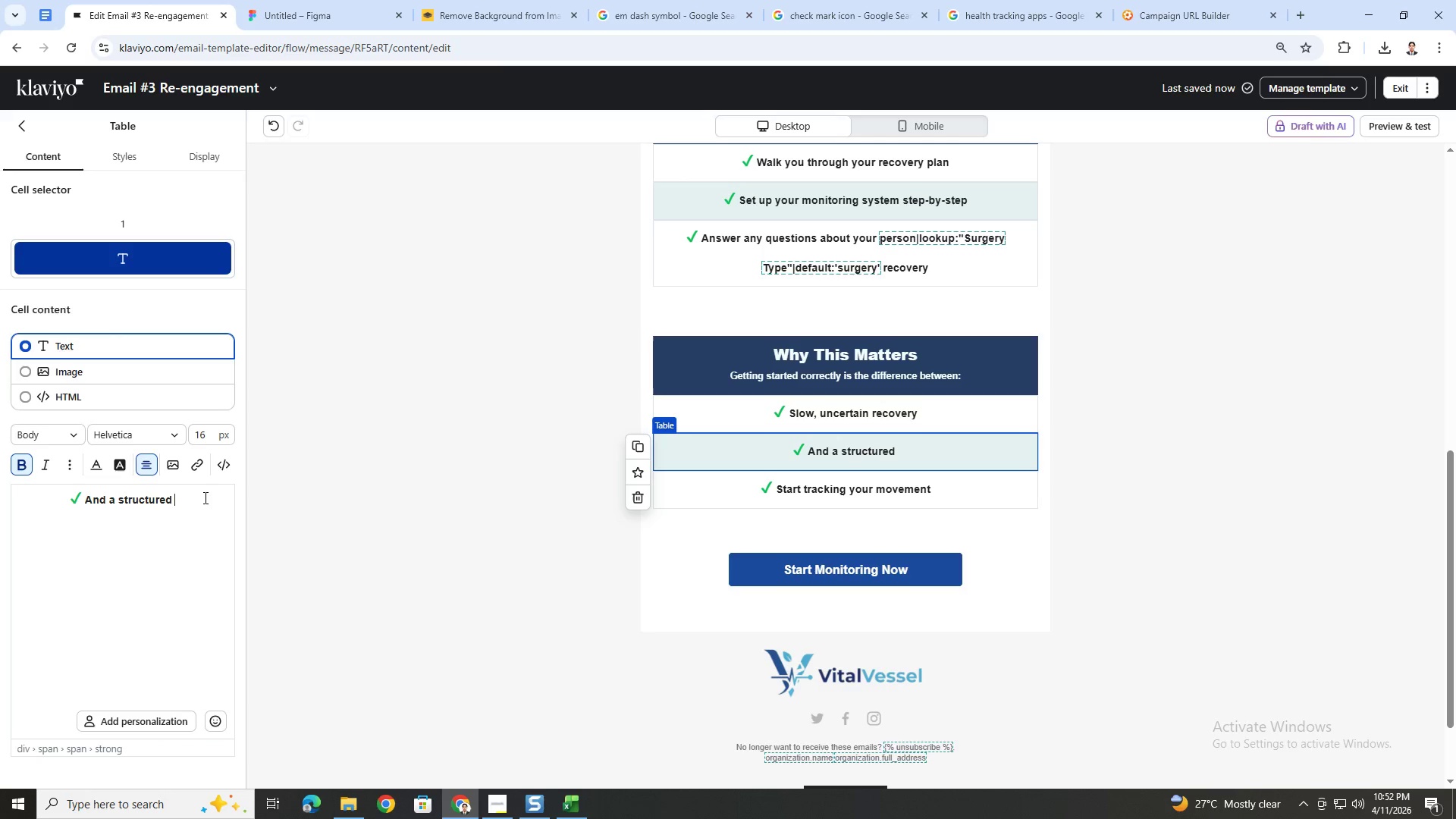 
key(Backspace)
type(, data0-)
key(Backspace)
type(driven comeback)
 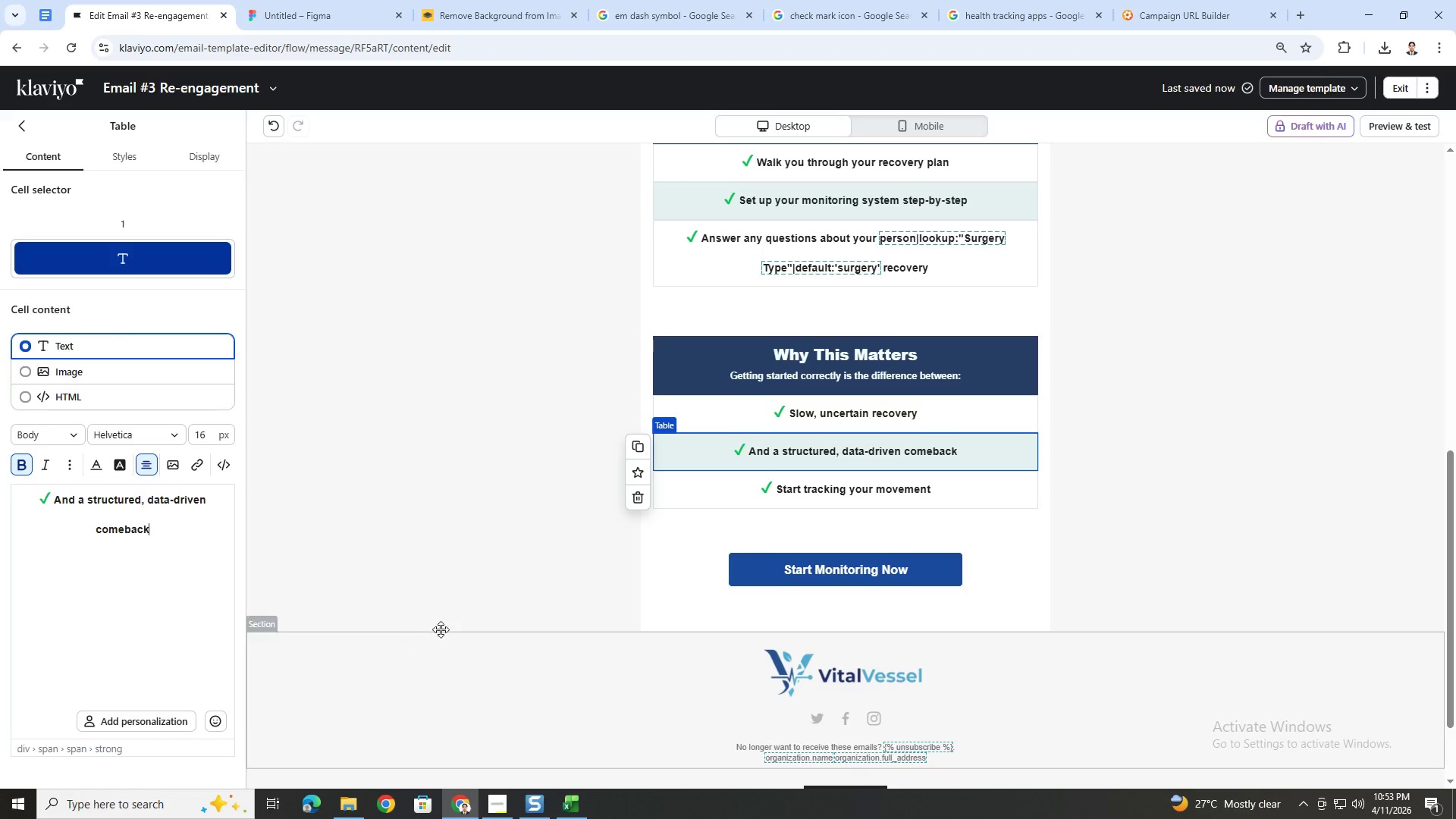 
left_click([807, 487])
 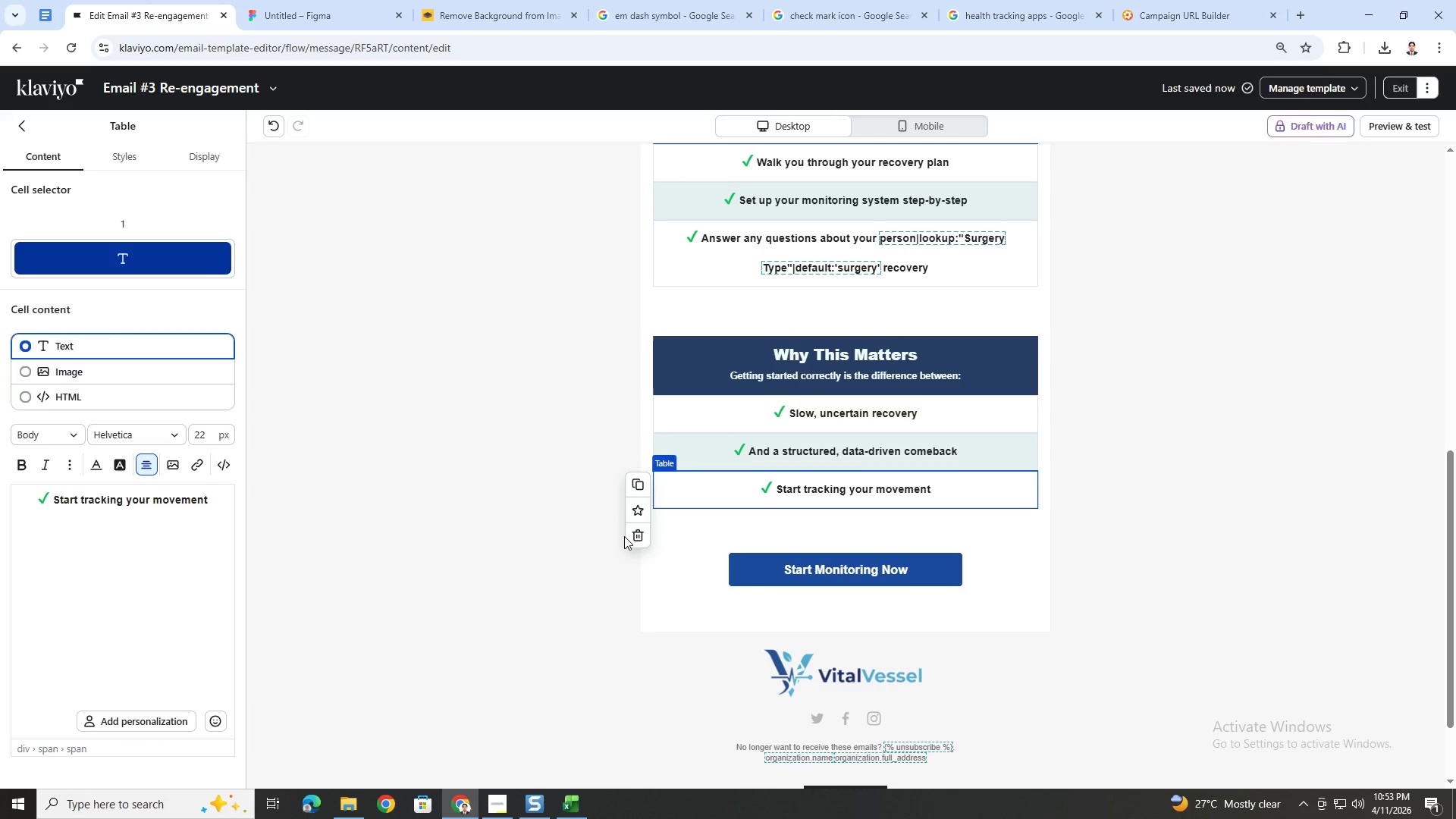 
left_click([633, 533])
 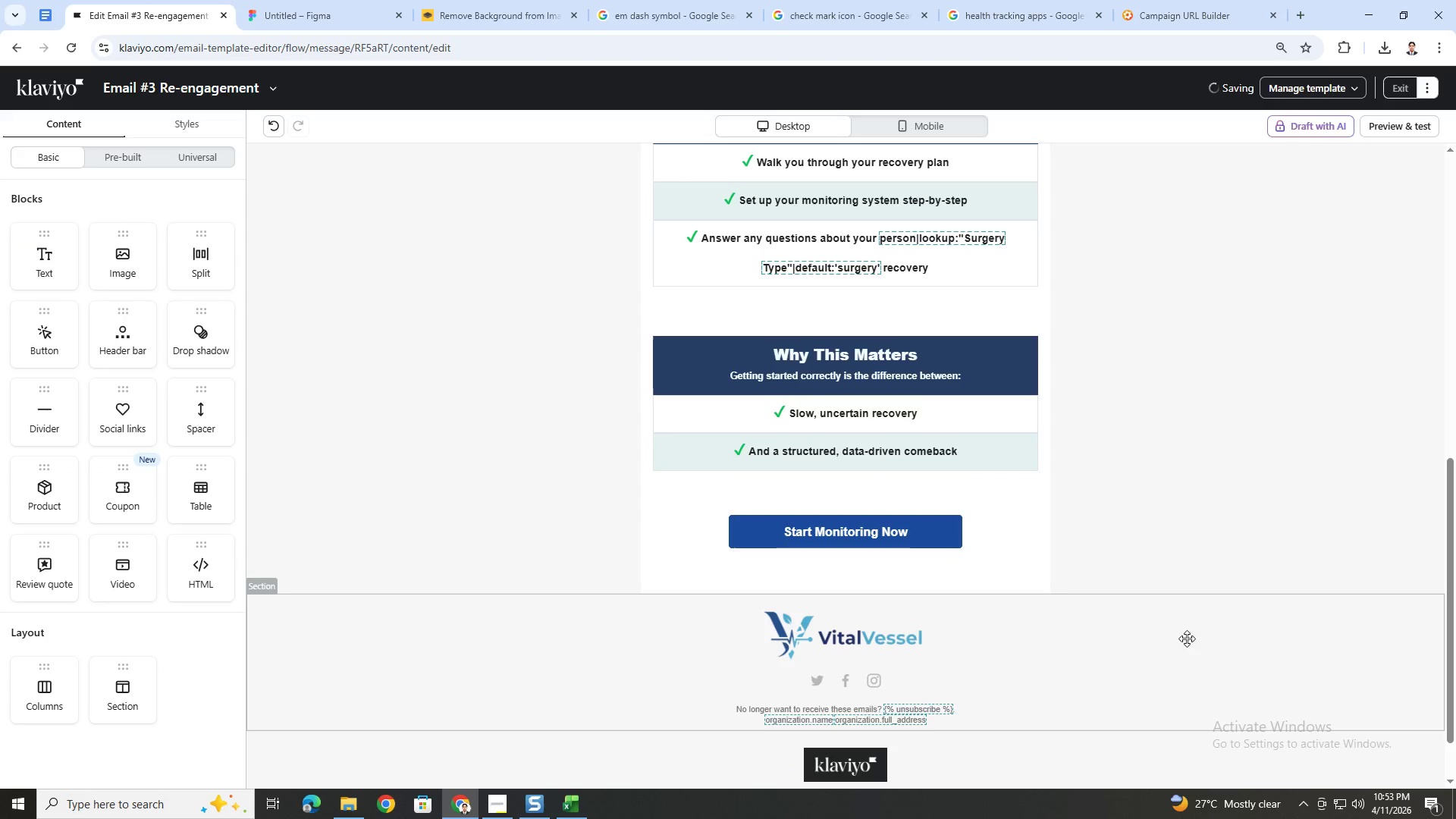 
left_click([1190, 640])
 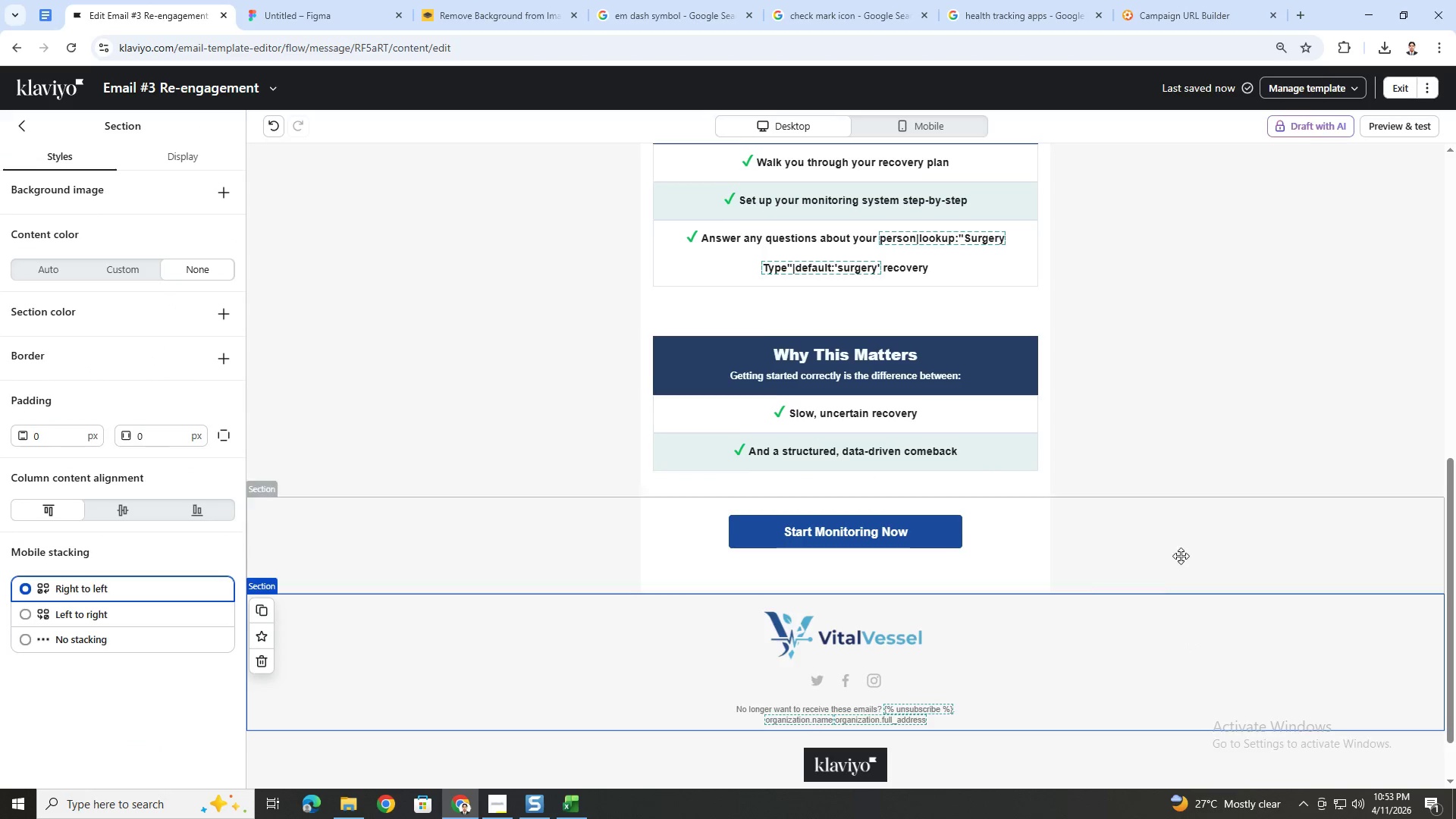 
scroll: coordinate [1181, 551], scroll_direction: up, amount: 3.0
 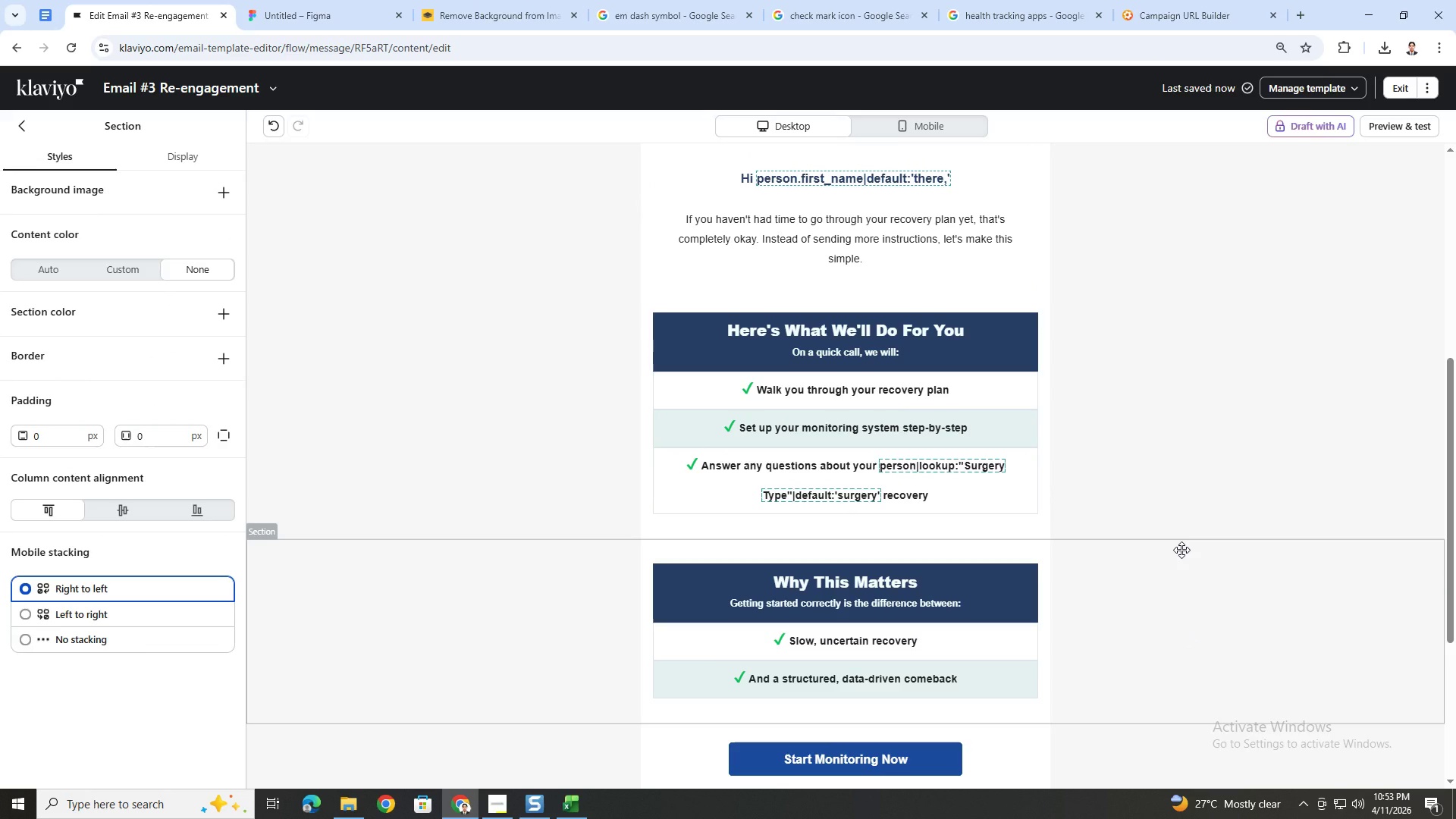 
scroll: coordinate [1181, 550], scroll_direction: down, amount: 2.0
 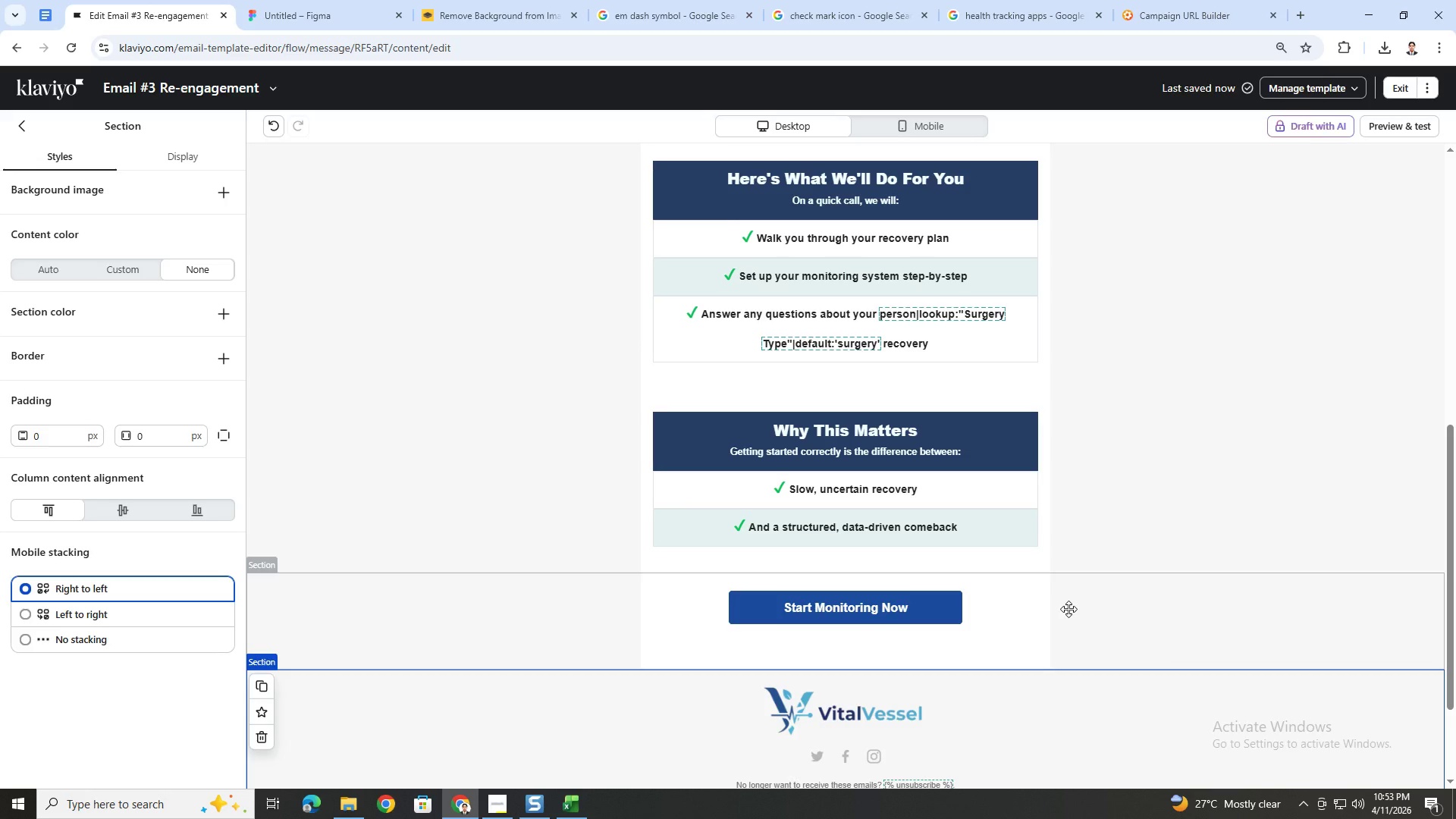 
wait(15.41)
 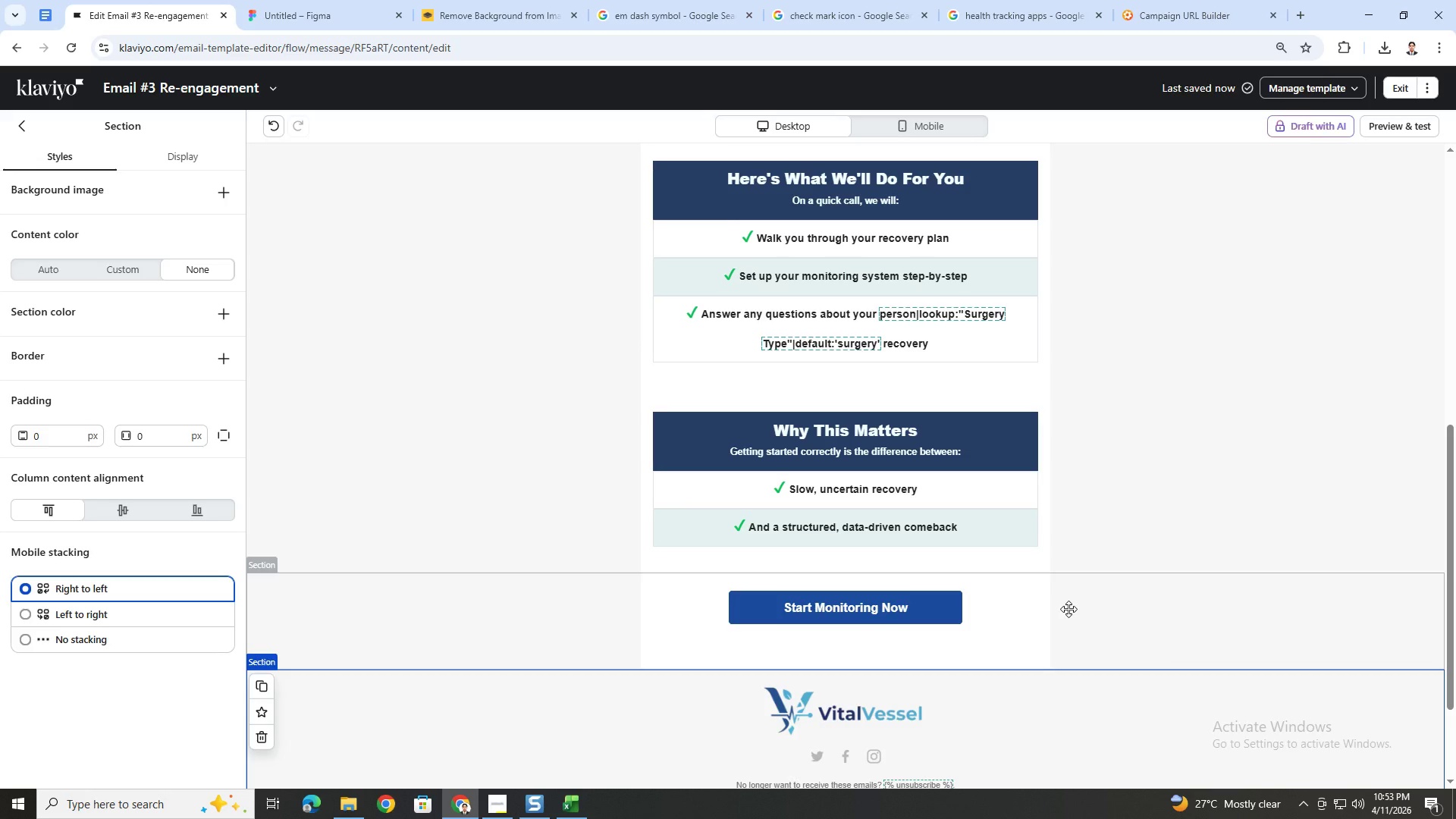 
double_click([111, 288])
 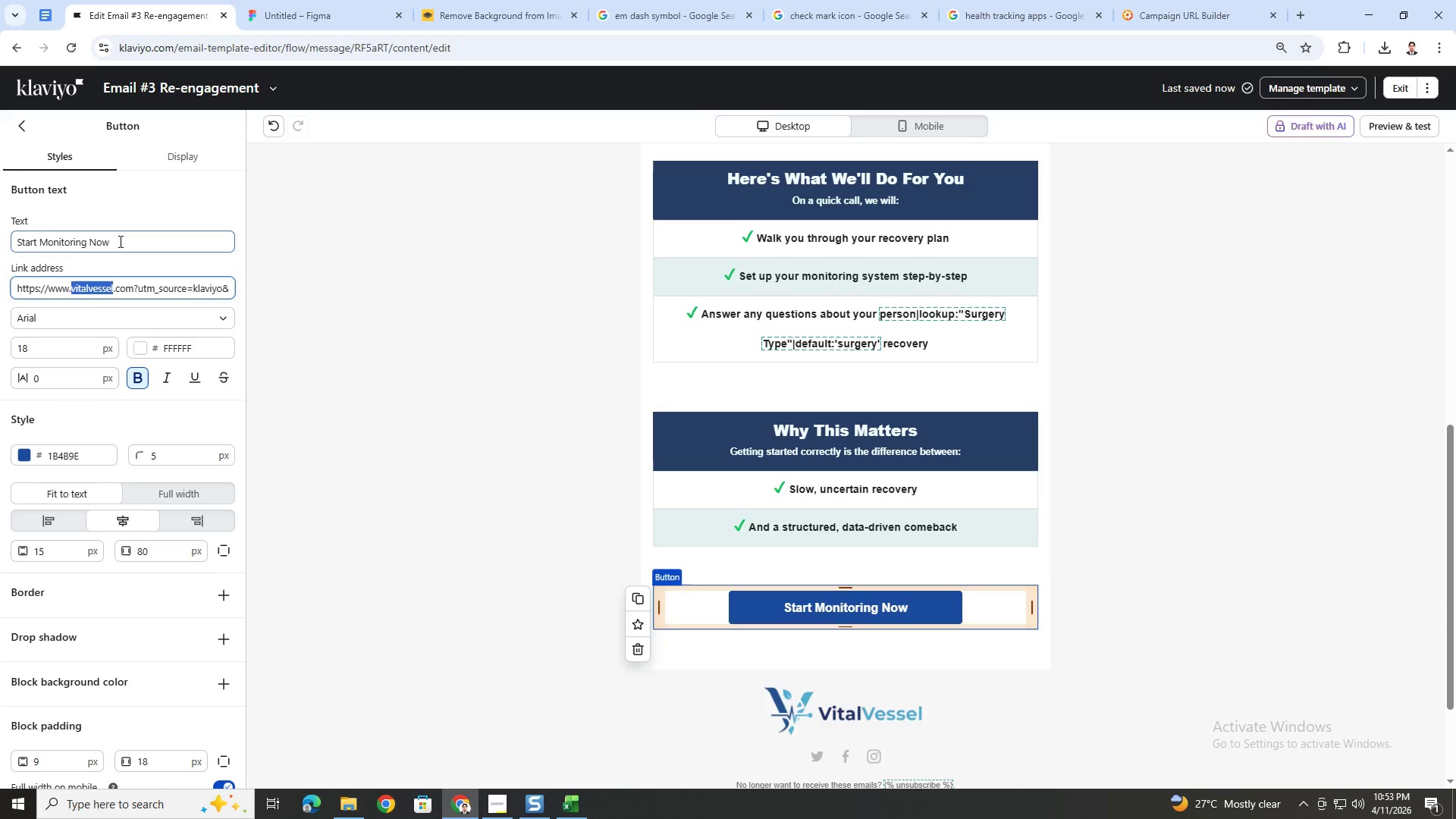 
double_click([119, 241])
 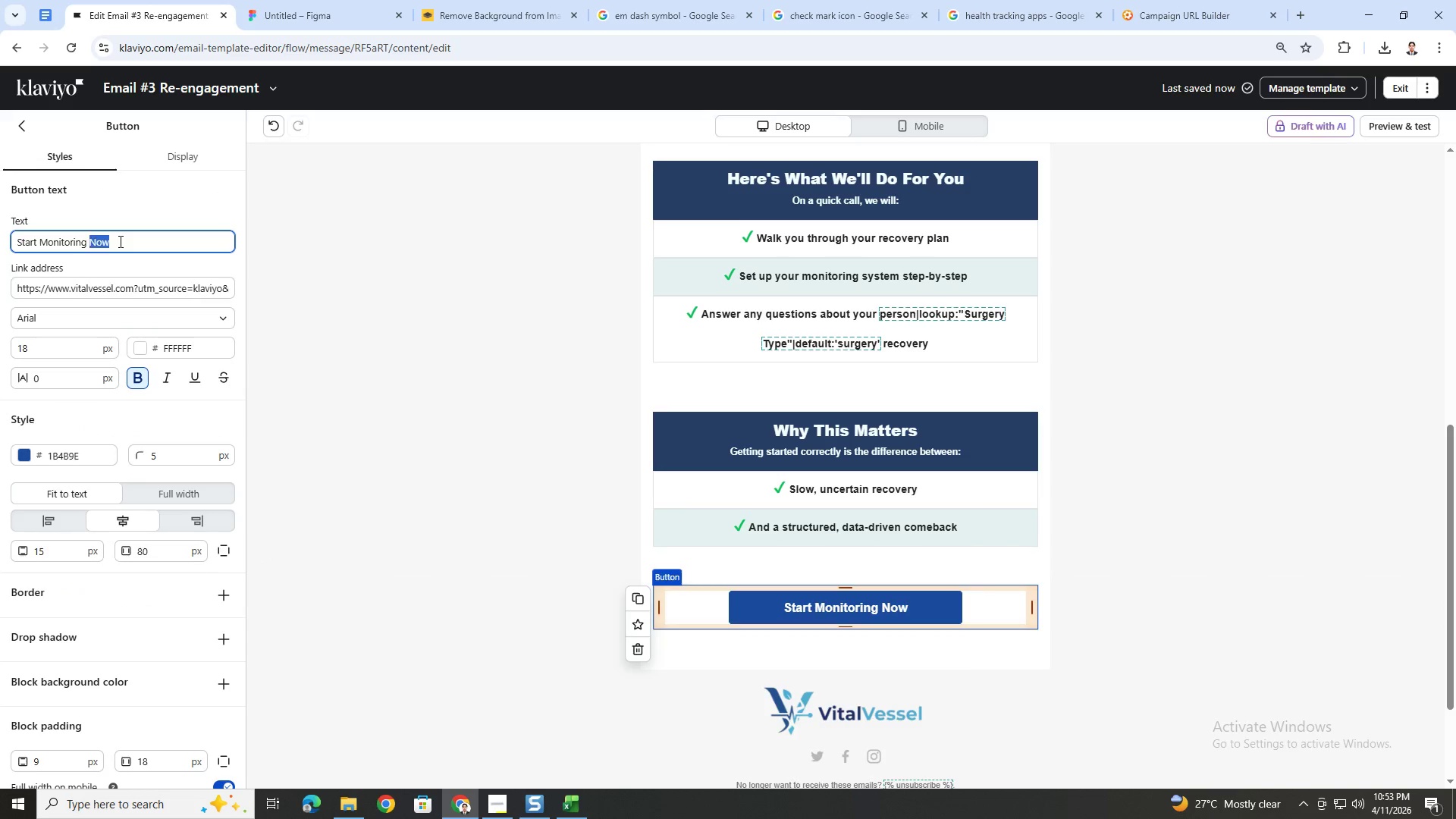 
triple_click([119, 241])
 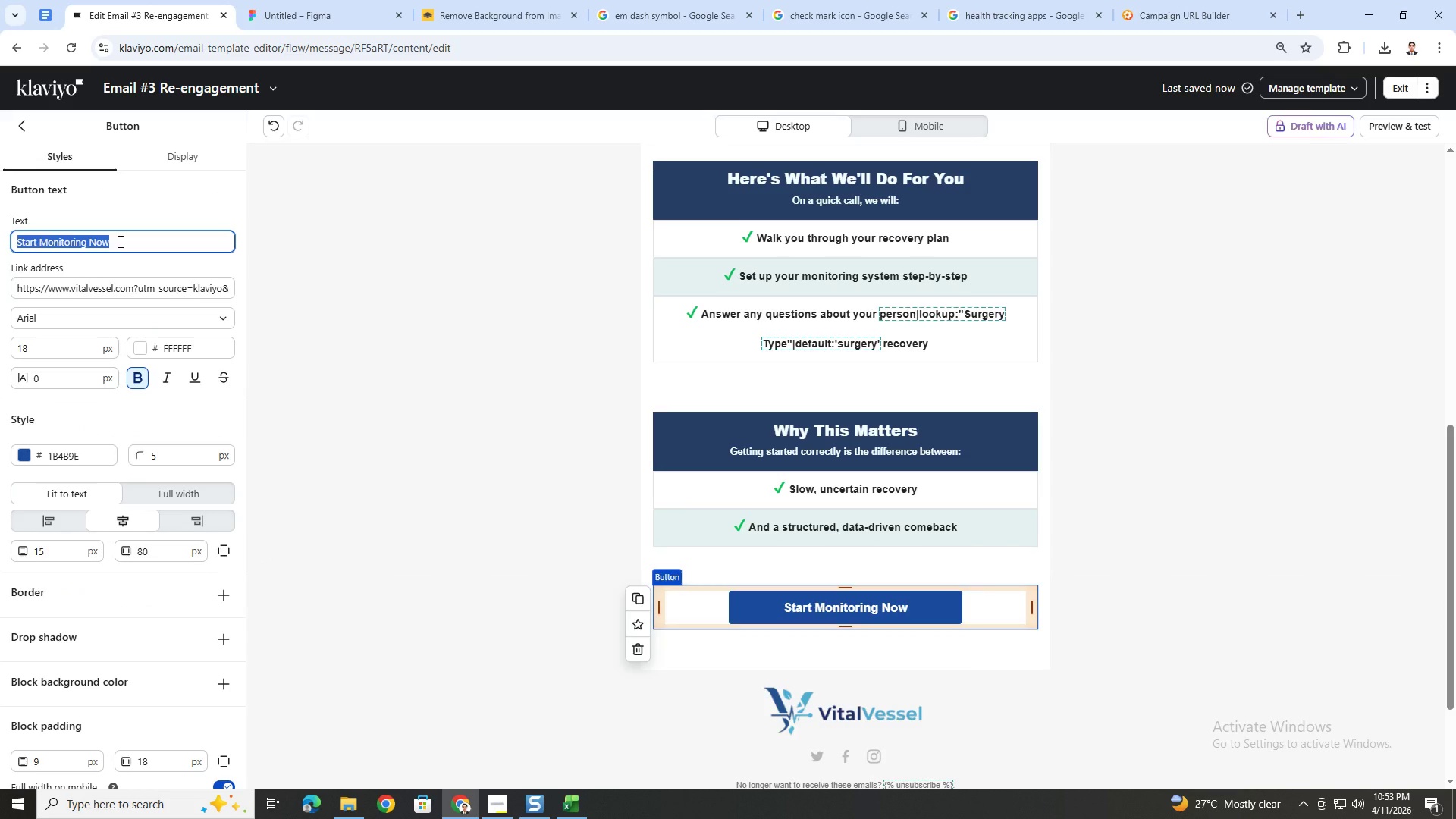 
type(Book Your Free )
 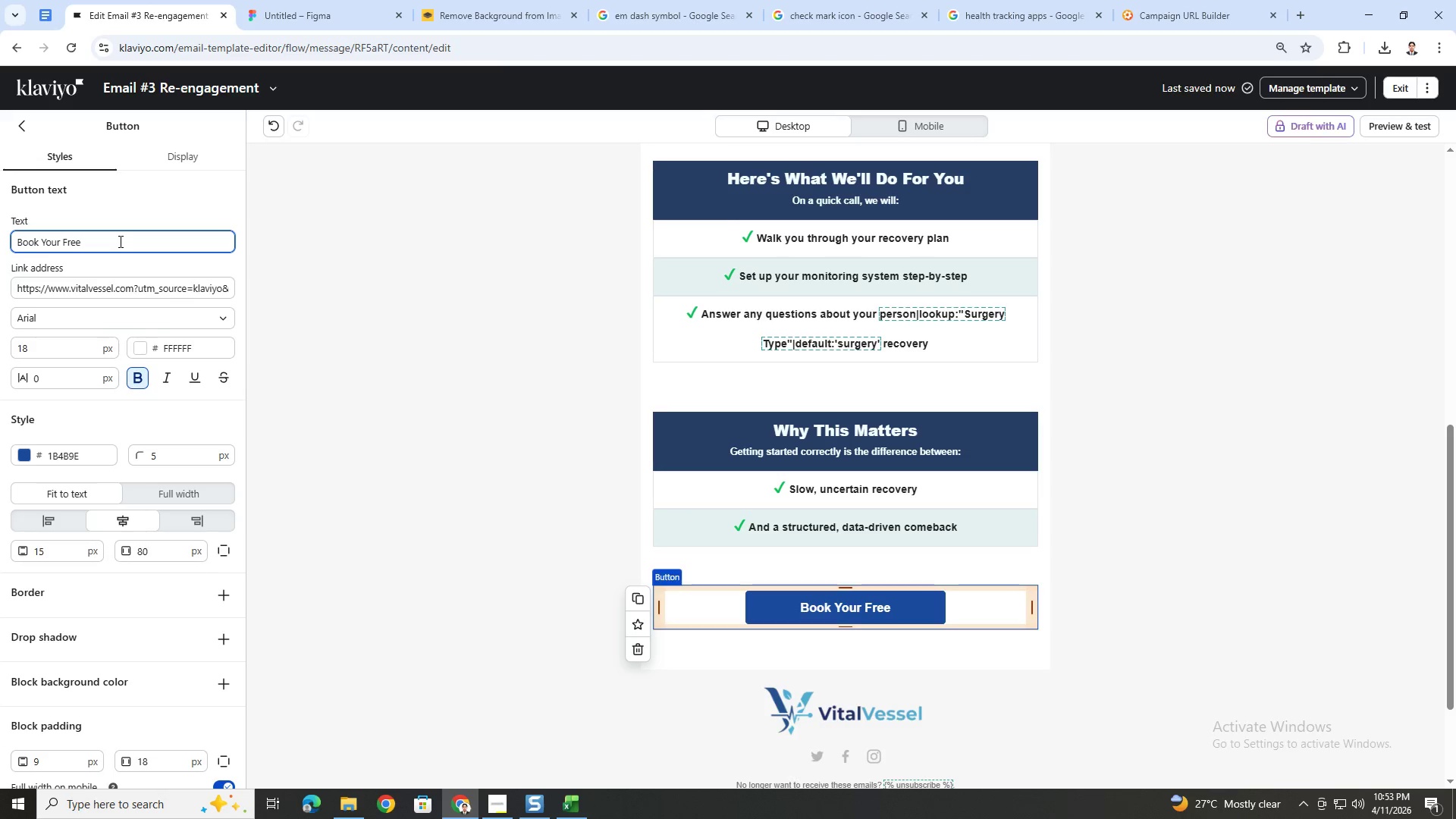 
 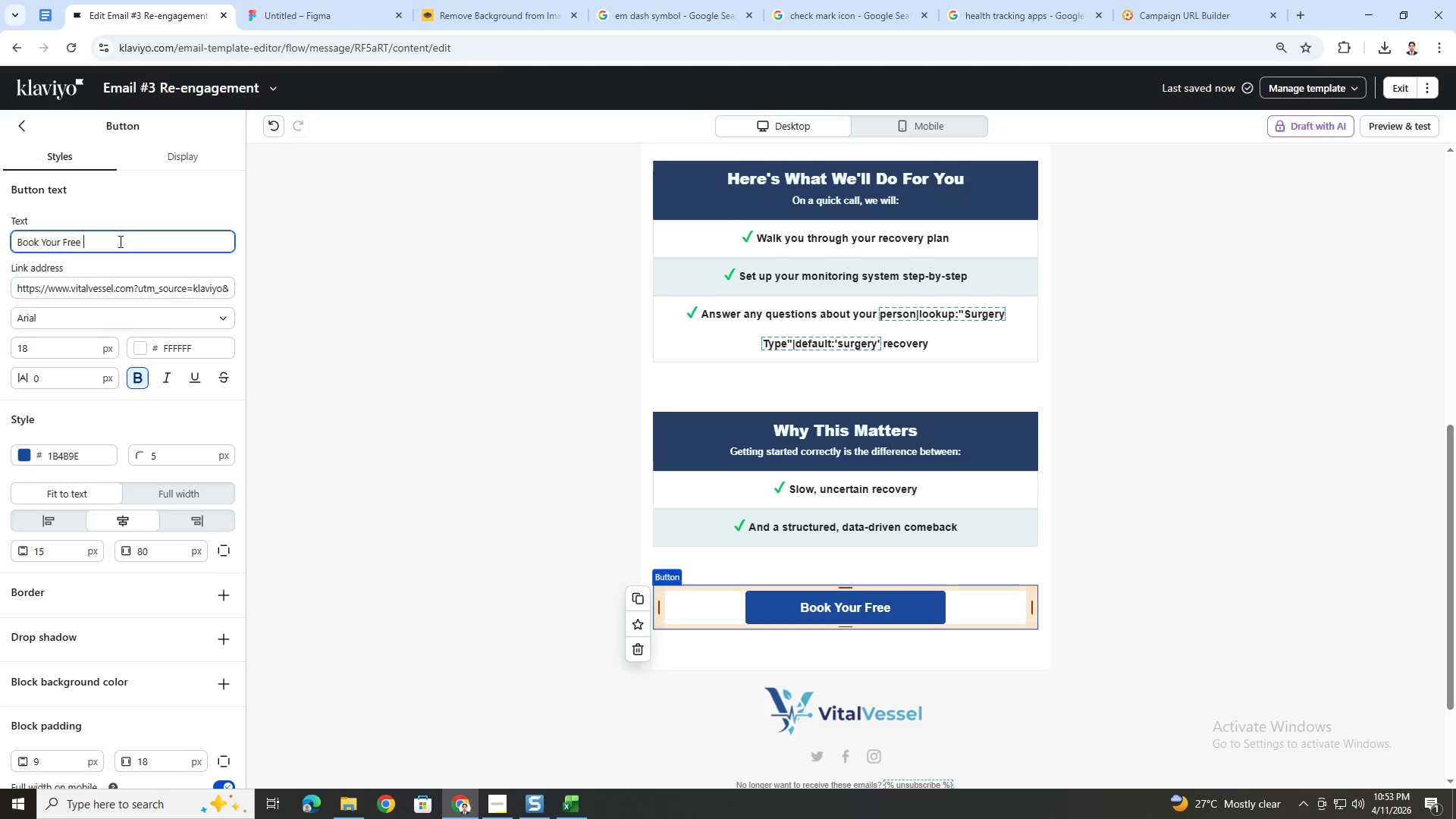 
hold_key(key=ShiftLeft, duration=0.45)
 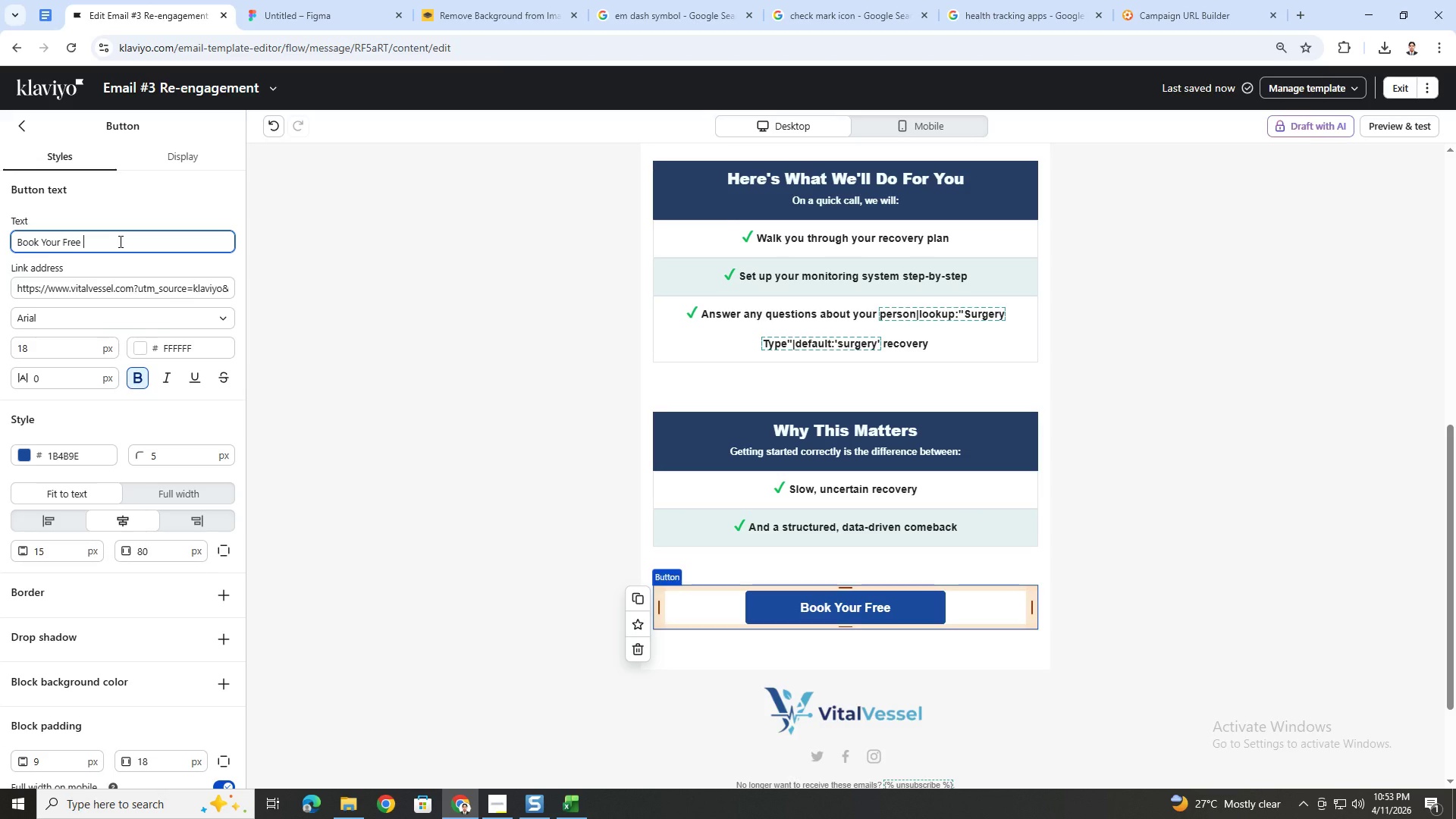 
type(Setup Concierge Call)
 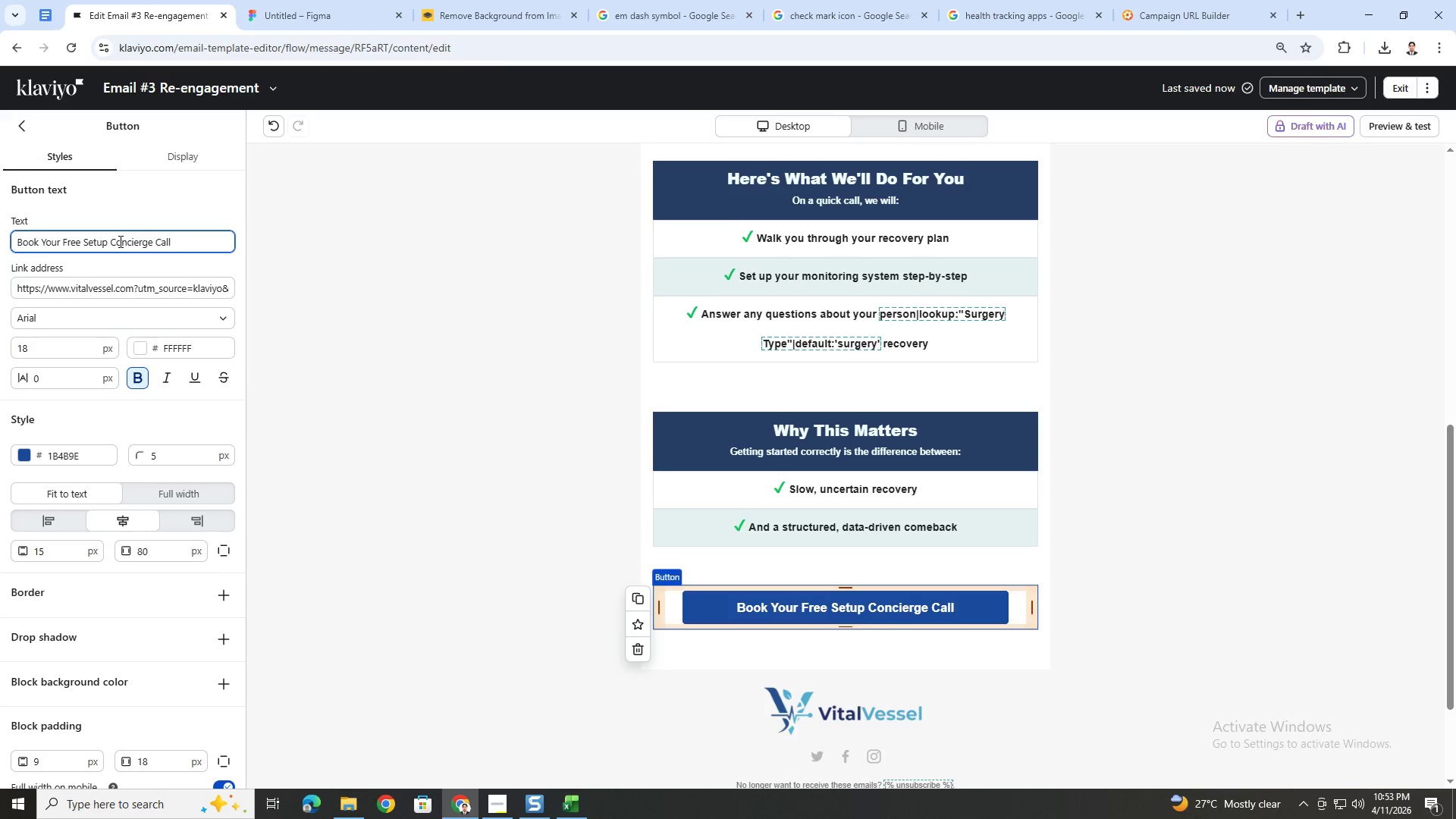 
left_click([1294, 597])
 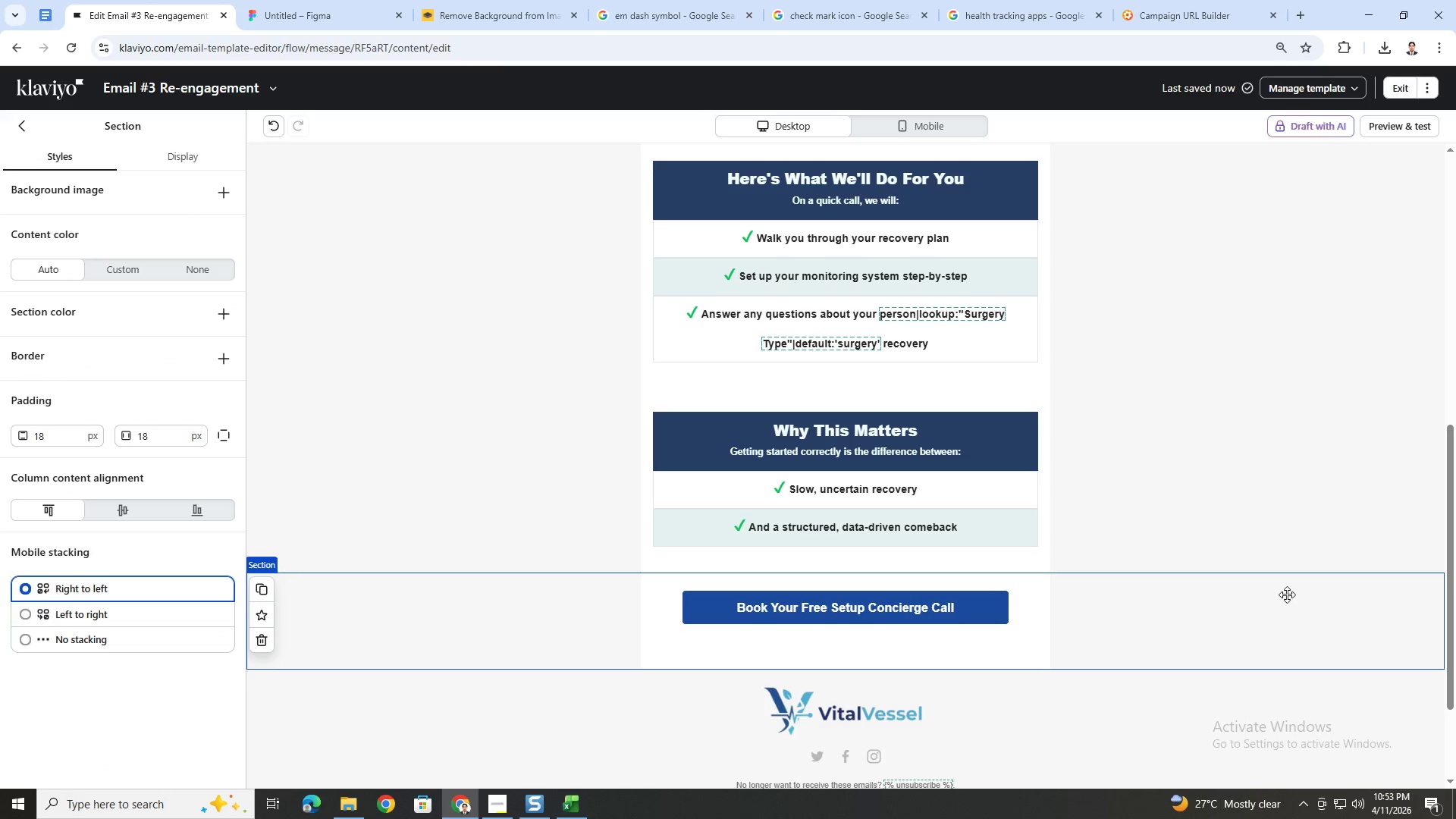 
scroll: coordinate [1287, 595], scroll_direction: up, amount: 2.0
 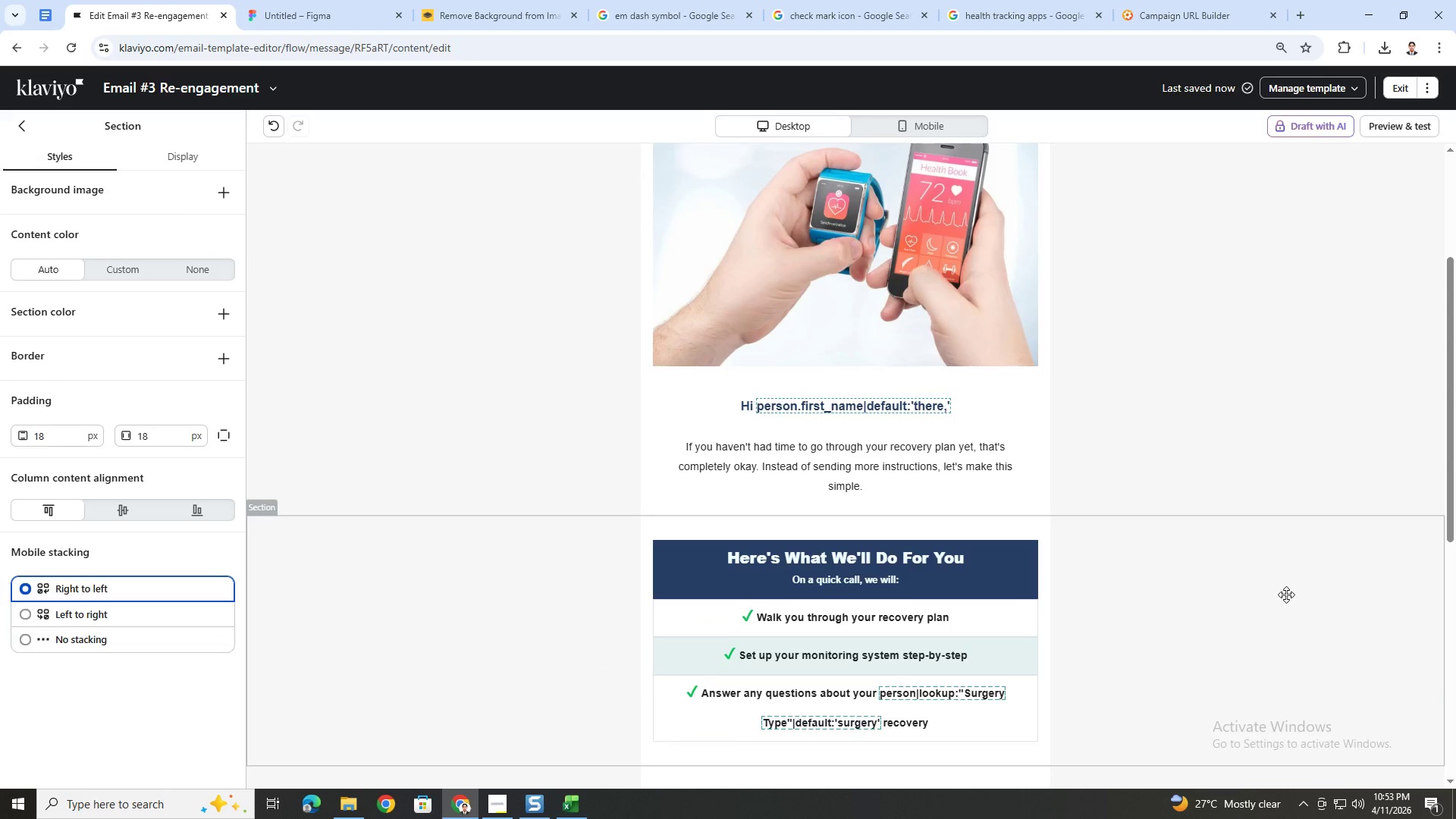 
hold_key(key=ControlLeft, duration=0.45)
scroll: coordinate [1148, 600], scroll_direction: down, amount: 5.0
 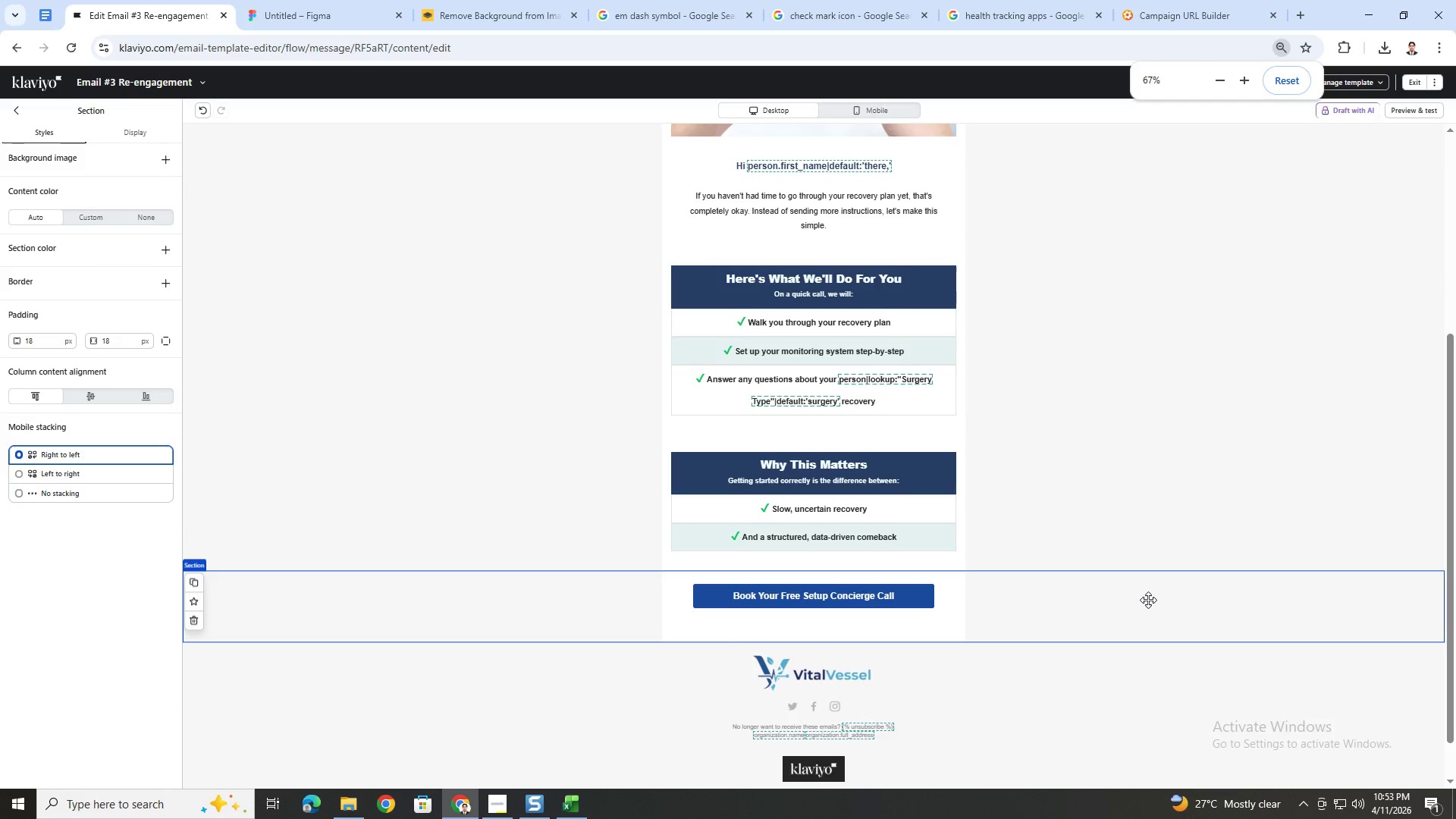 
scroll: coordinate [1148, 600], scroll_direction: up, amount: 6.0
 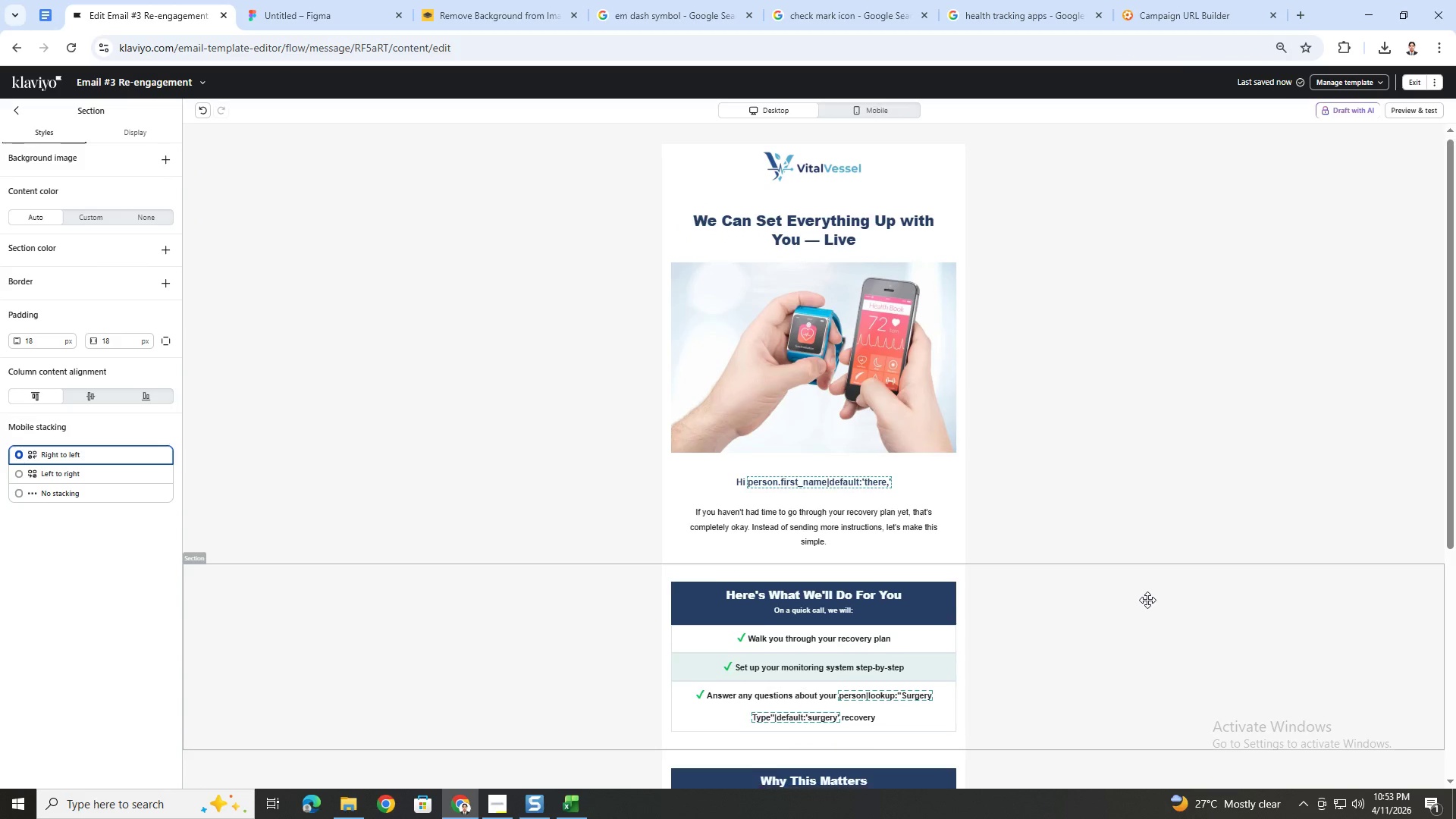 
scroll: coordinate [1131, 610], scroll_direction: down, amount: 5.0
 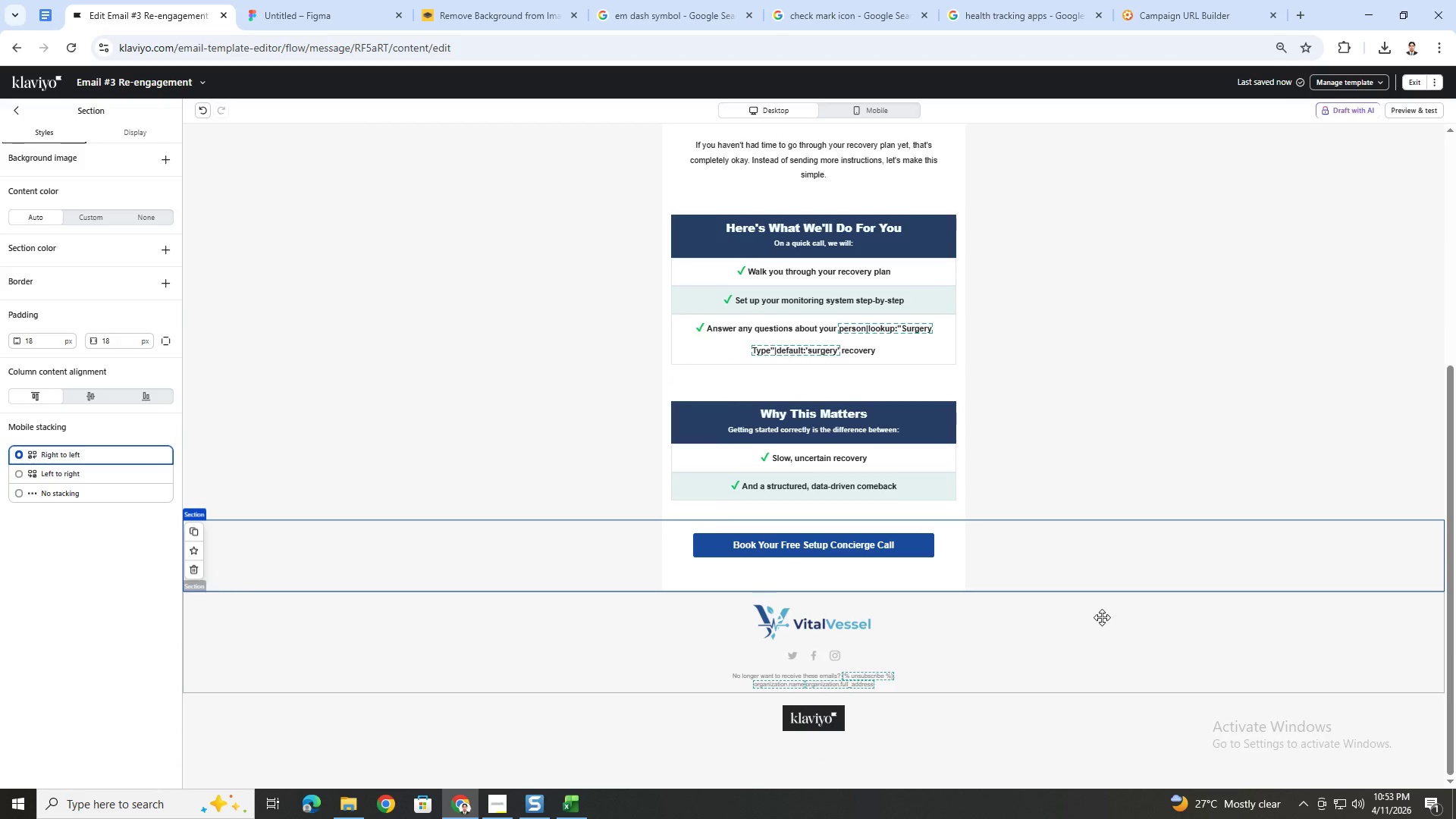 
hold_key(key=ControlLeft, duration=0.36)
 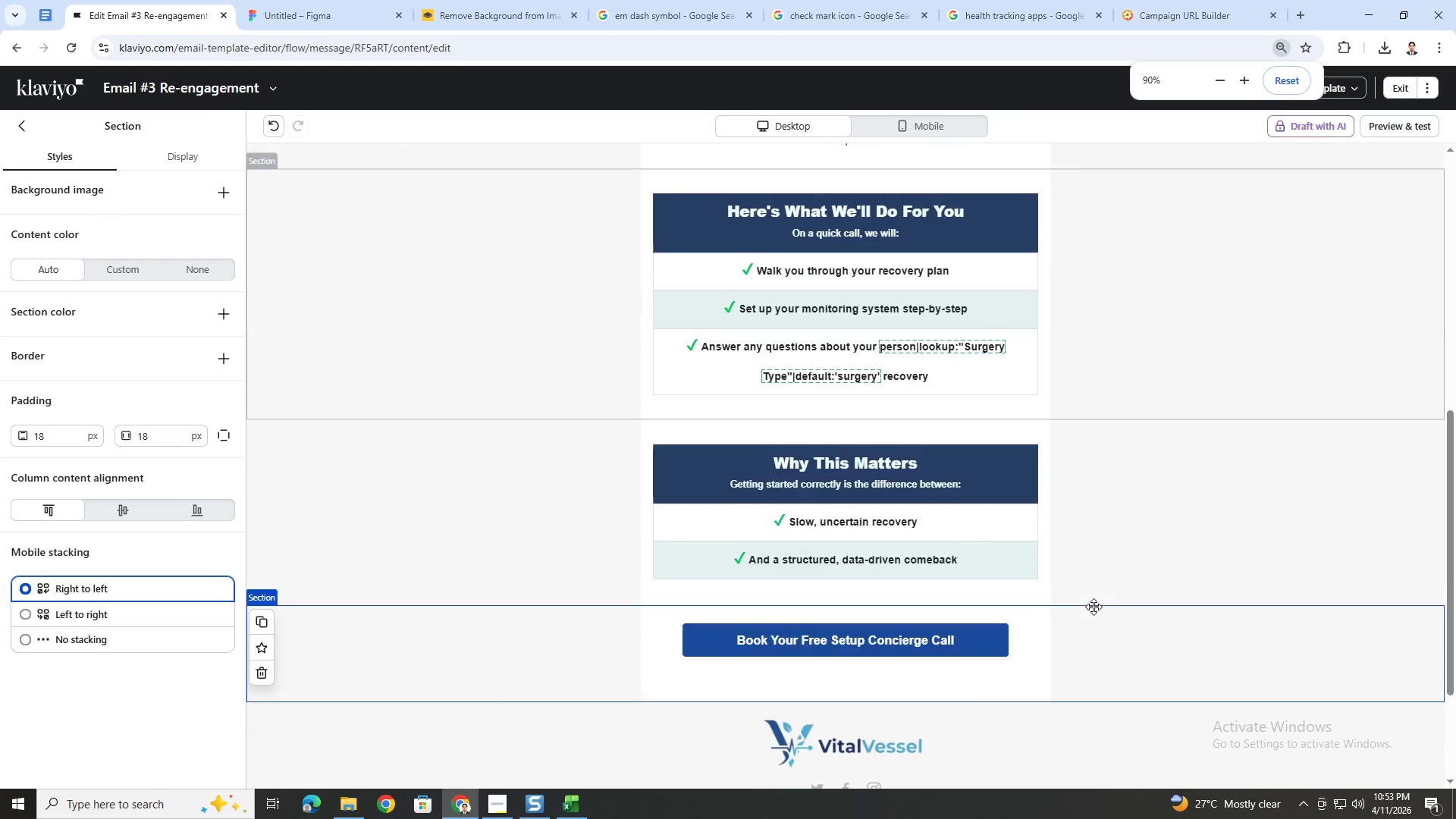 
scroll: coordinate [1094, 607], scroll_direction: up, amount: 3.0
 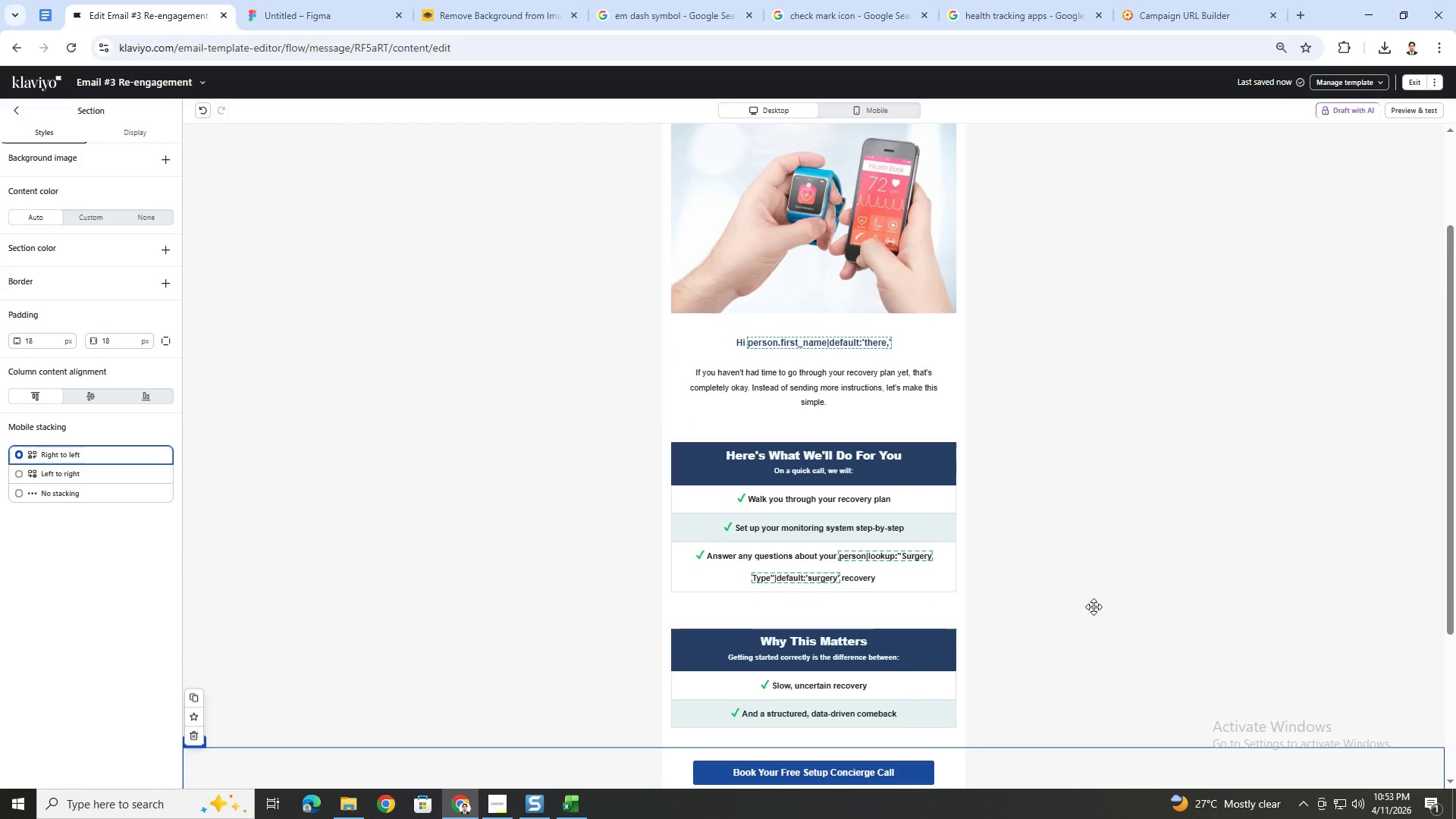 
scroll: coordinate [1094, 607], scroll_direction: down, amount: 6.0
 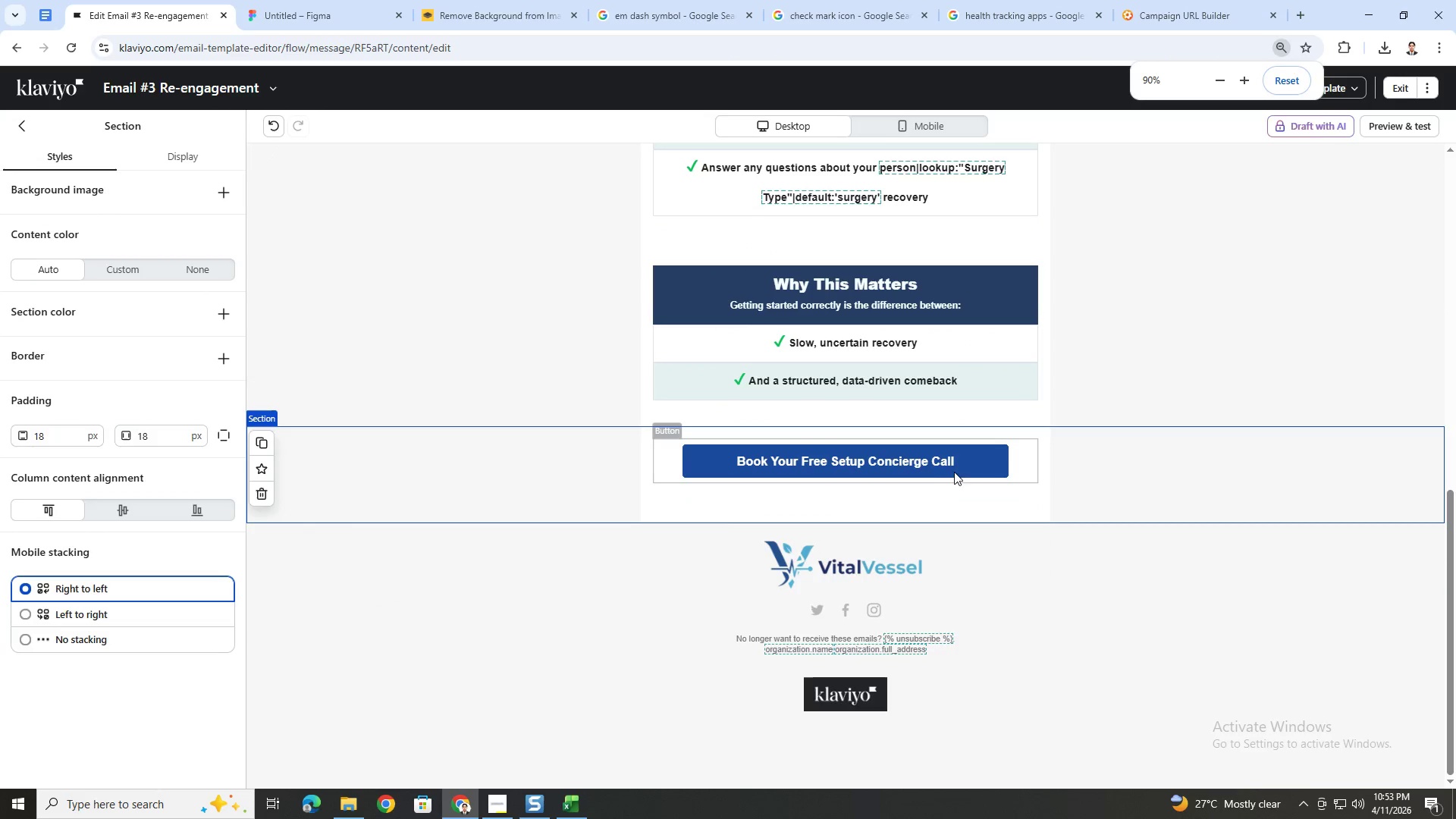 
left_click([953, 467])
 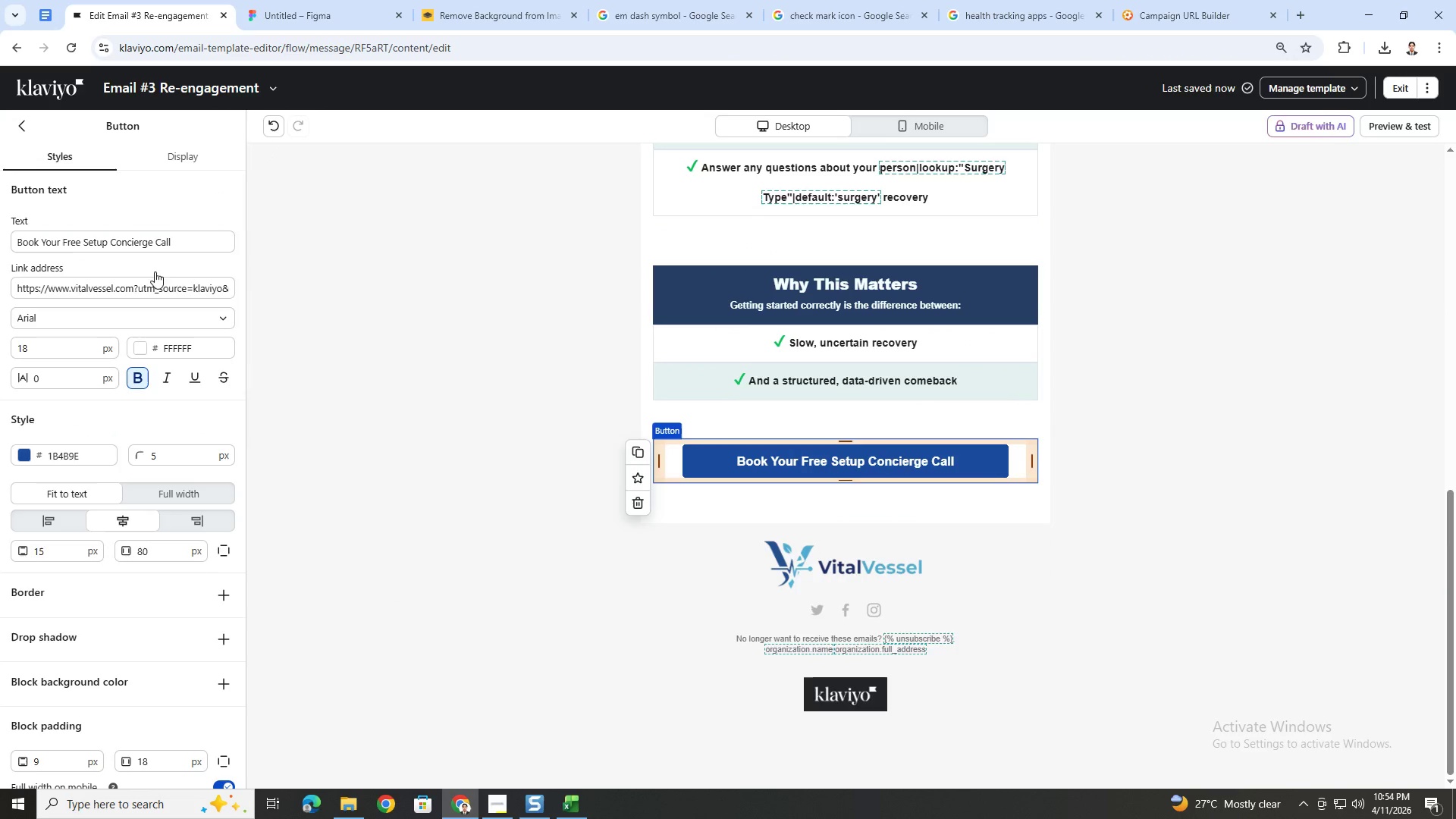 
left_click_drag(start_coordinate=[165, 288], to_coordinate=[291, 295])
 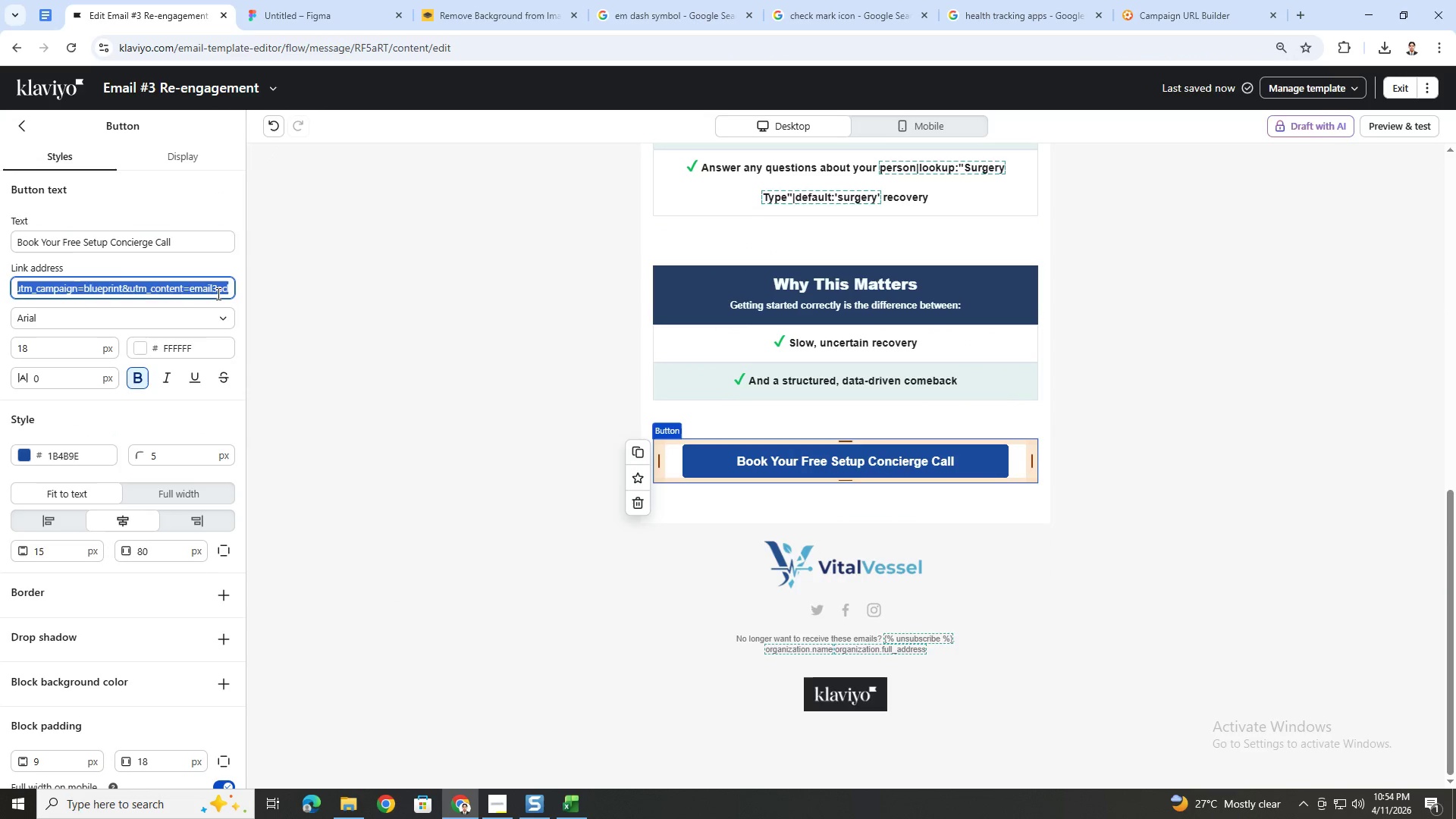 
left_click([217, 293])
 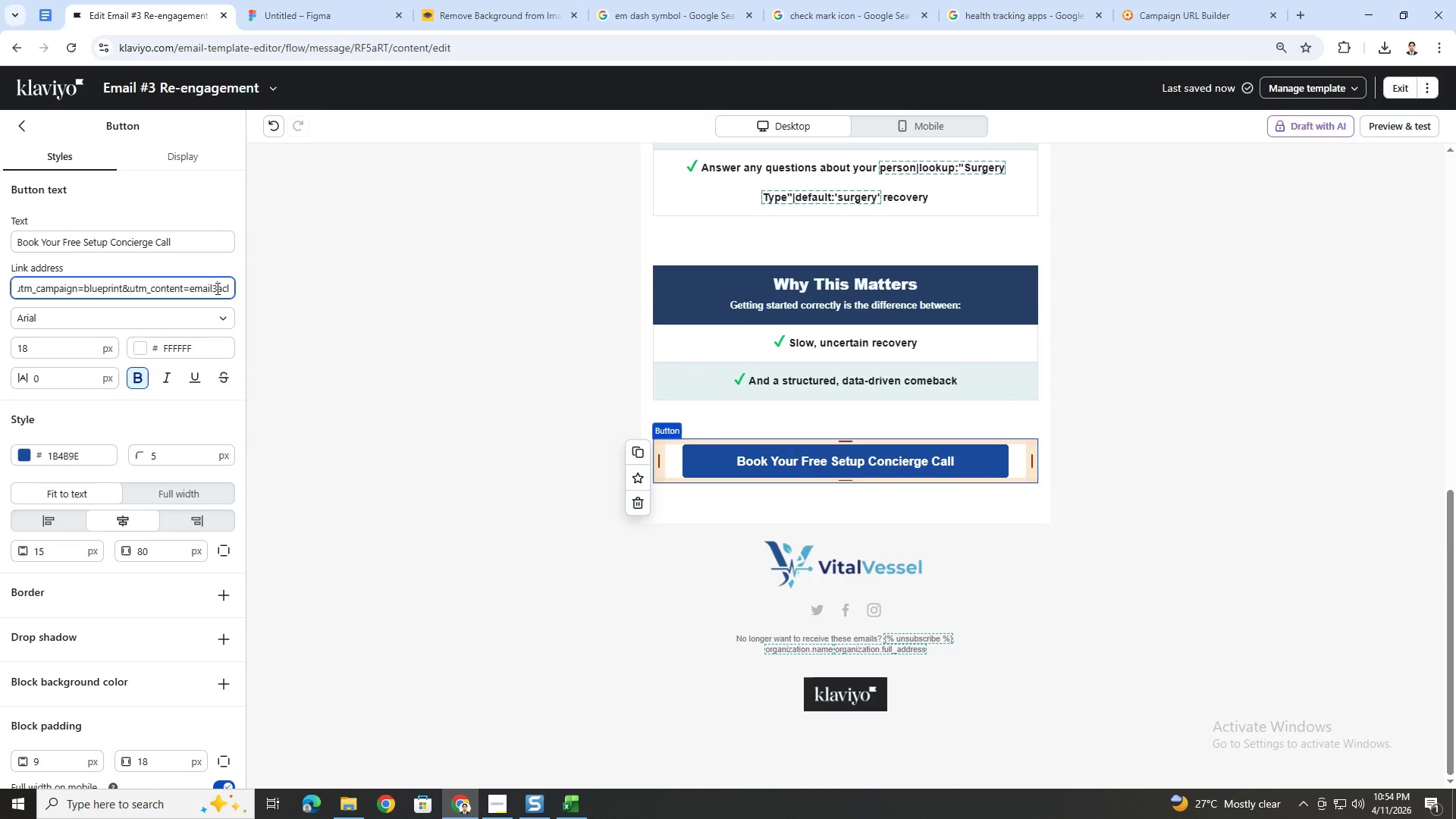 
left_click_drag(start_coordinate=[217, 288], to_coordinate=[281, 293])
 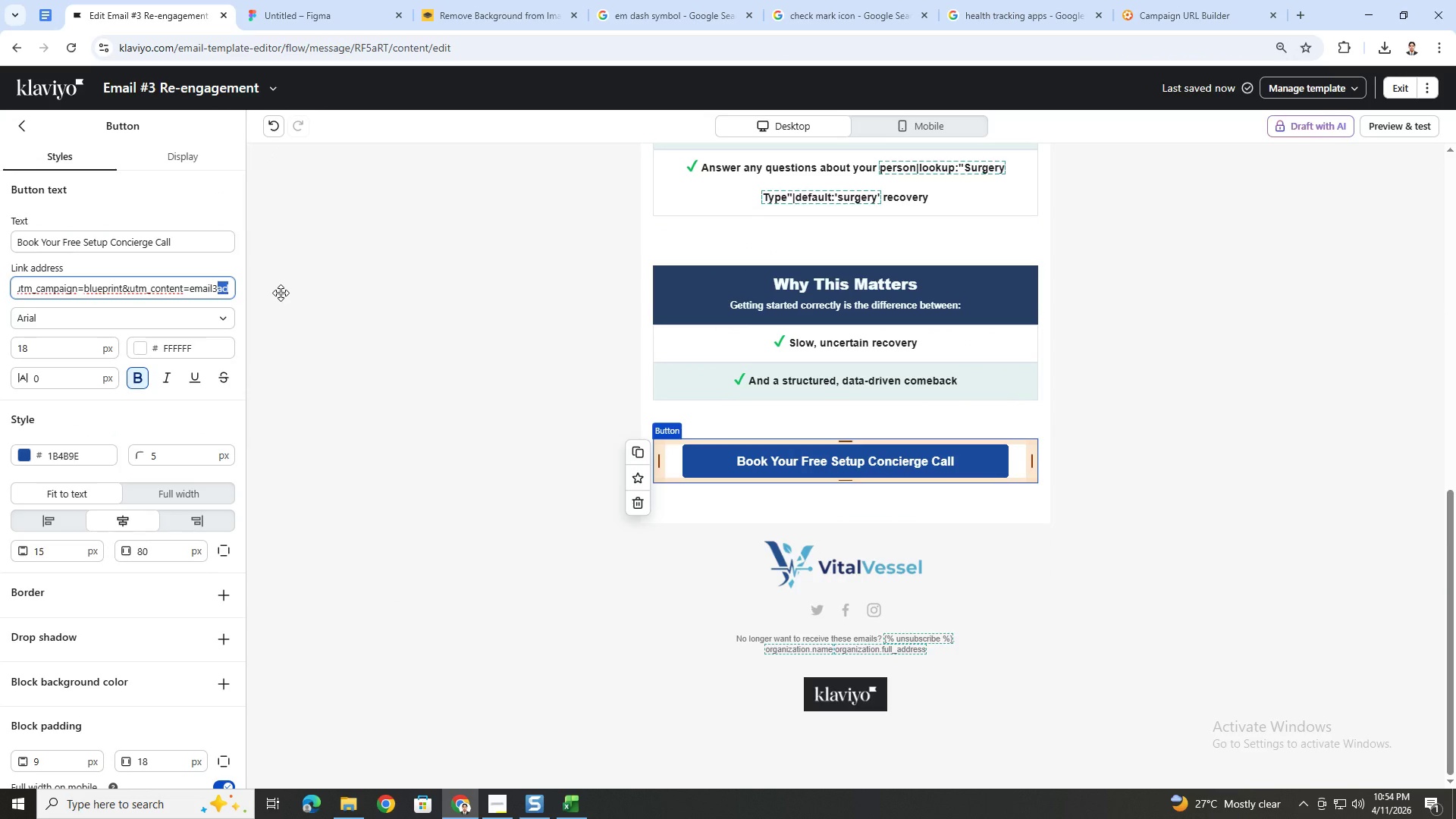 
wait(9.45)
 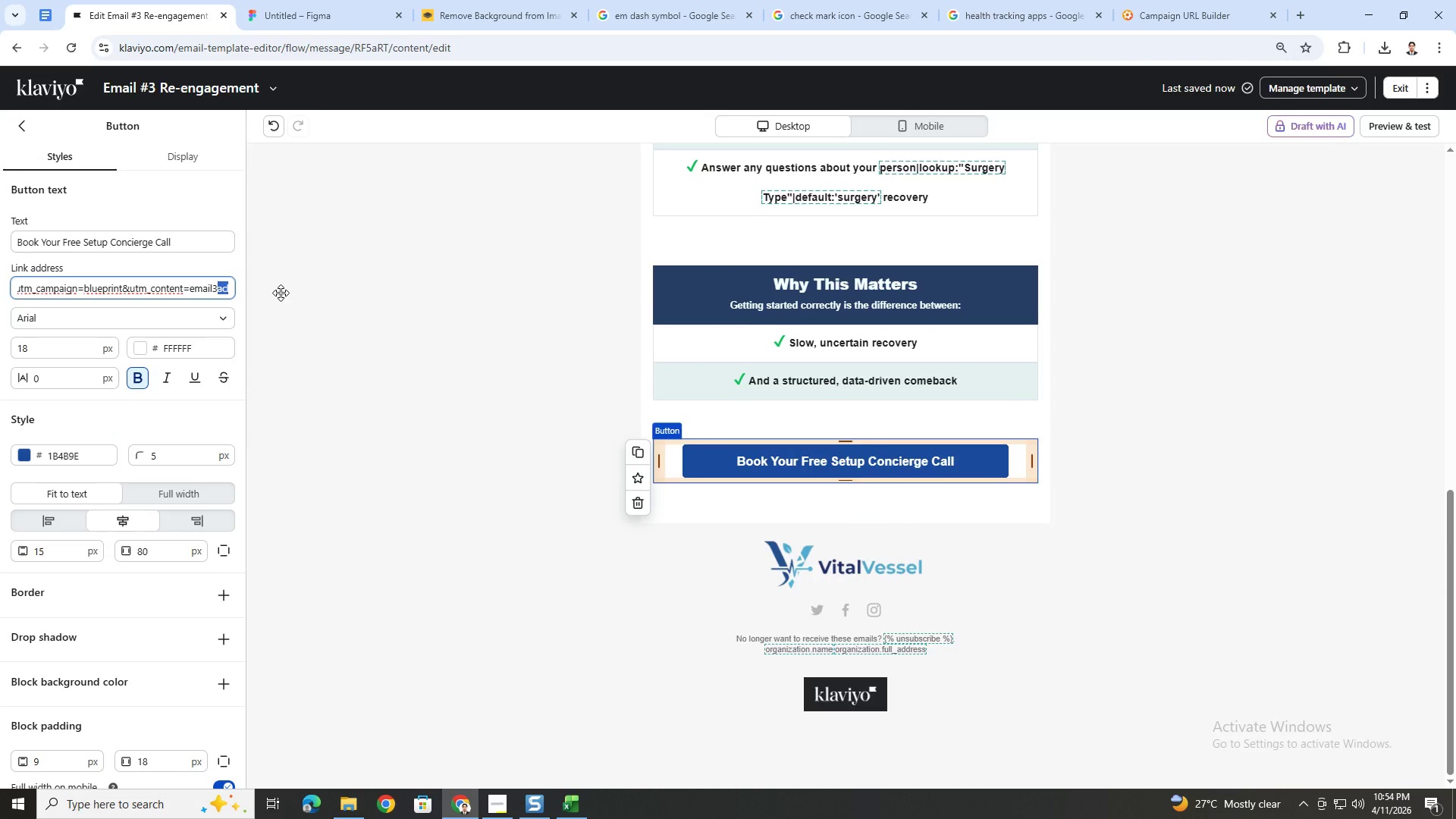 
type(RE)
 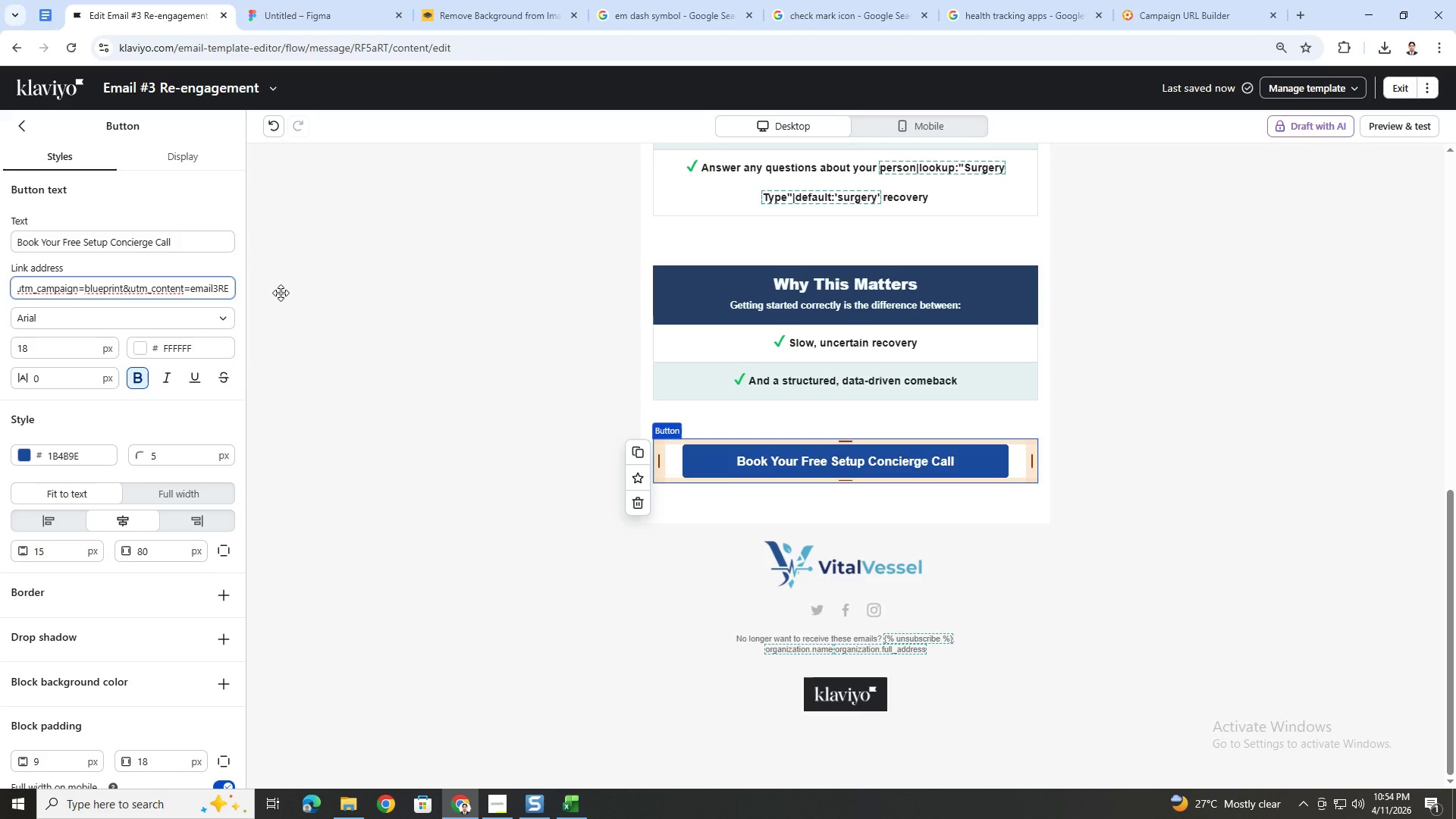 
wait(5.55)
 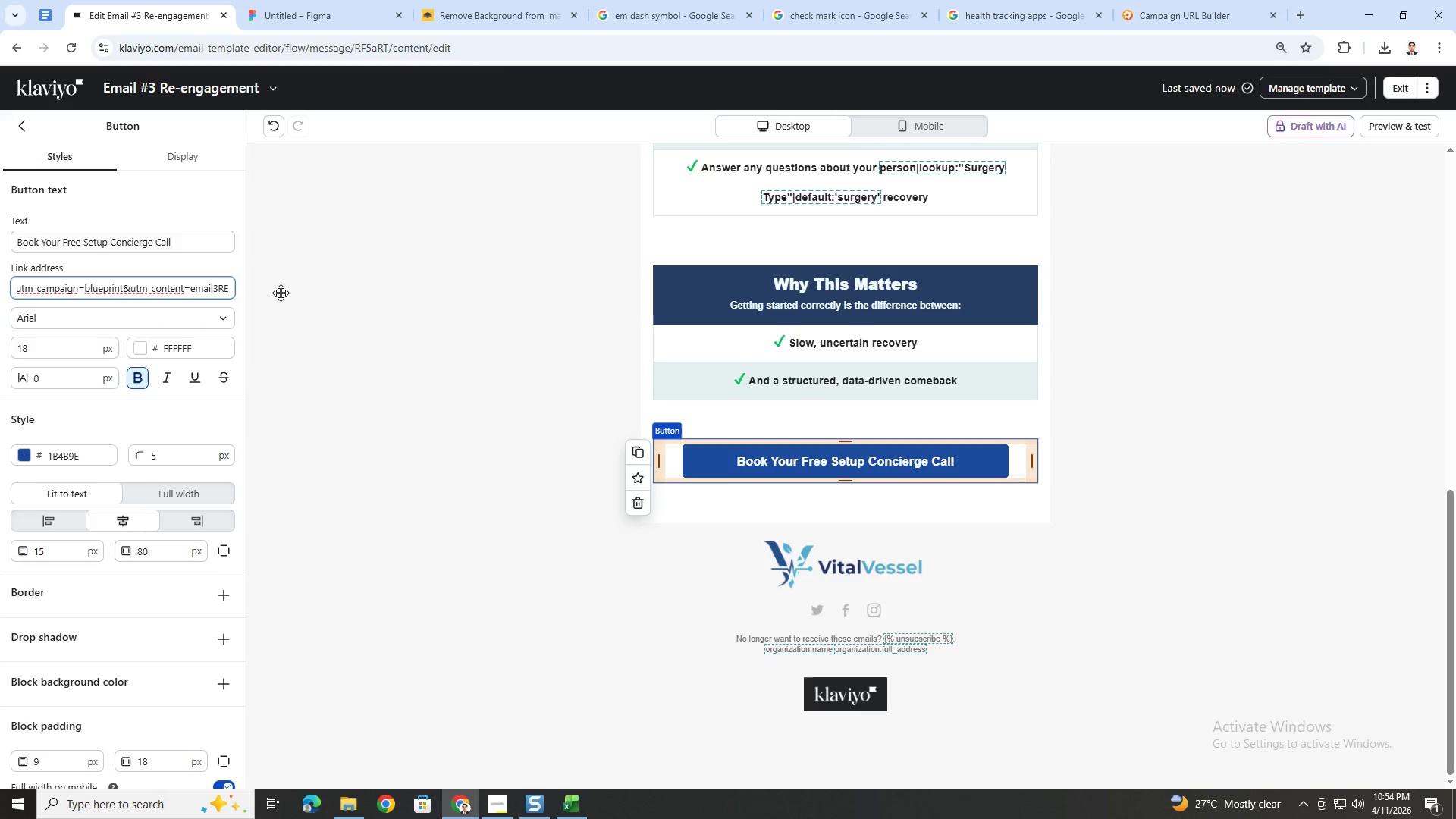 
scroll: coordinate [1176, 483], scroll_direction: up, amount: 5.0
 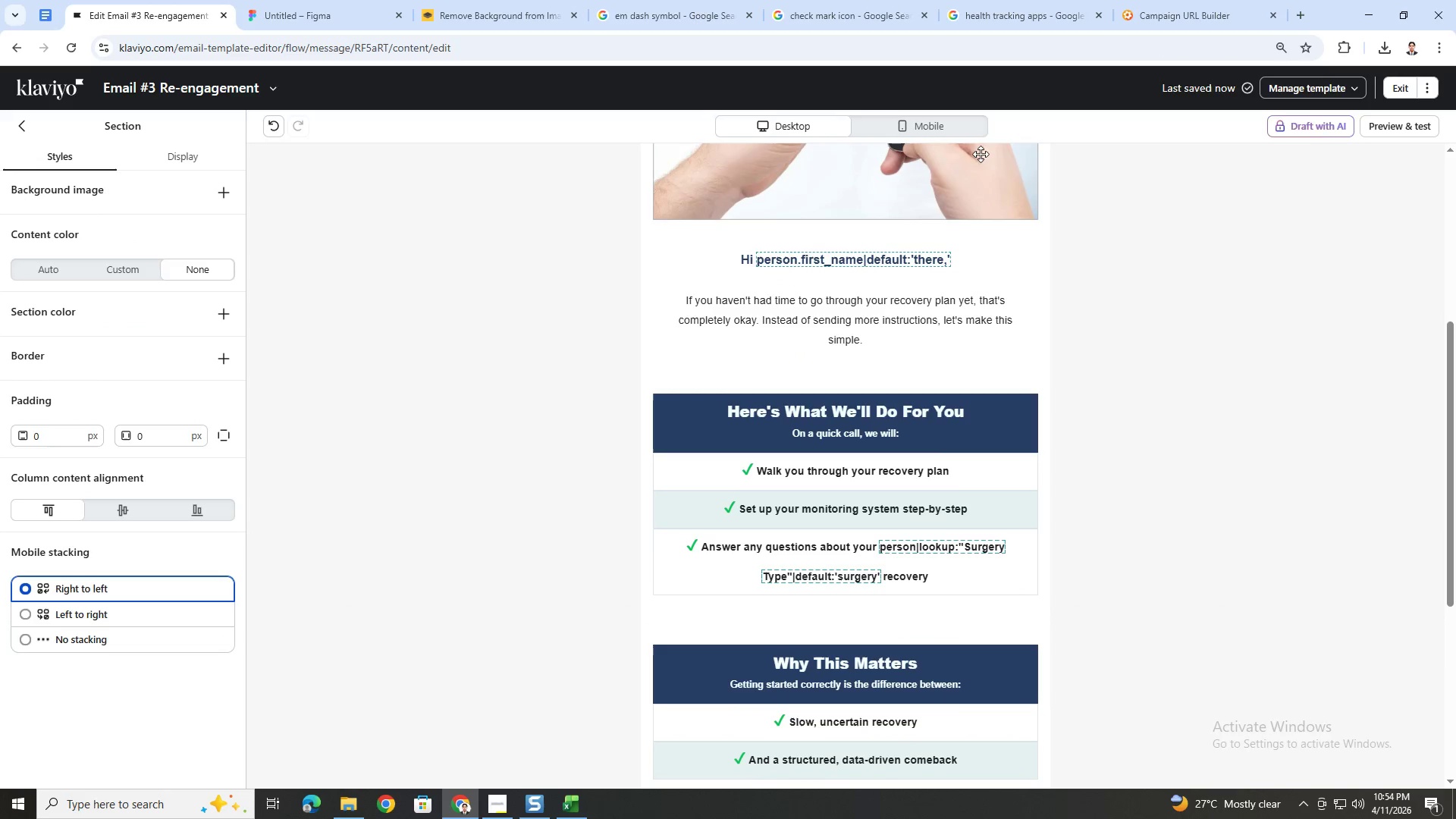 
left_click([973, 130])
 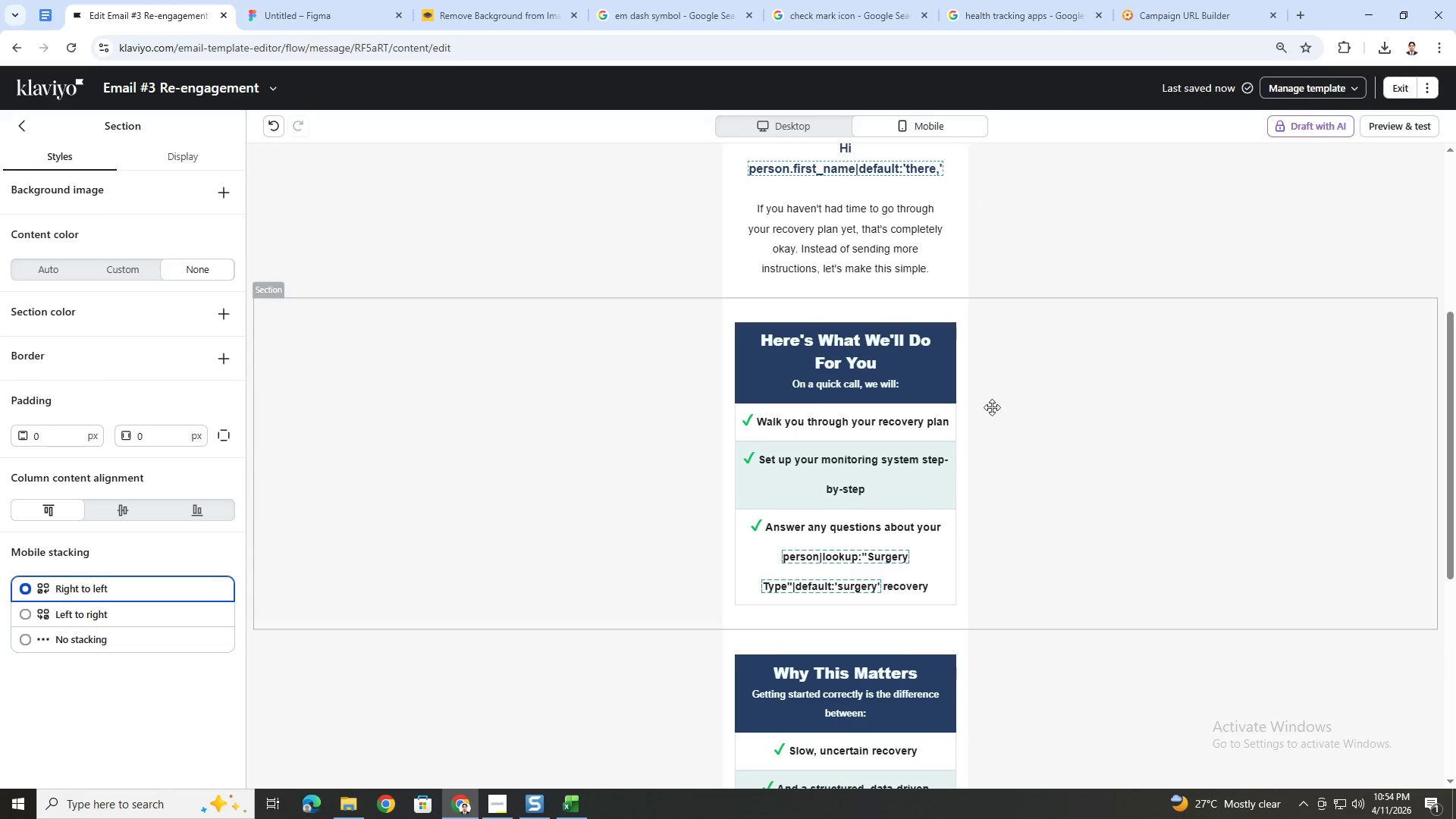 
scroll: coordinate [1003, 459], scroll_direction: down, amount: 5.0
 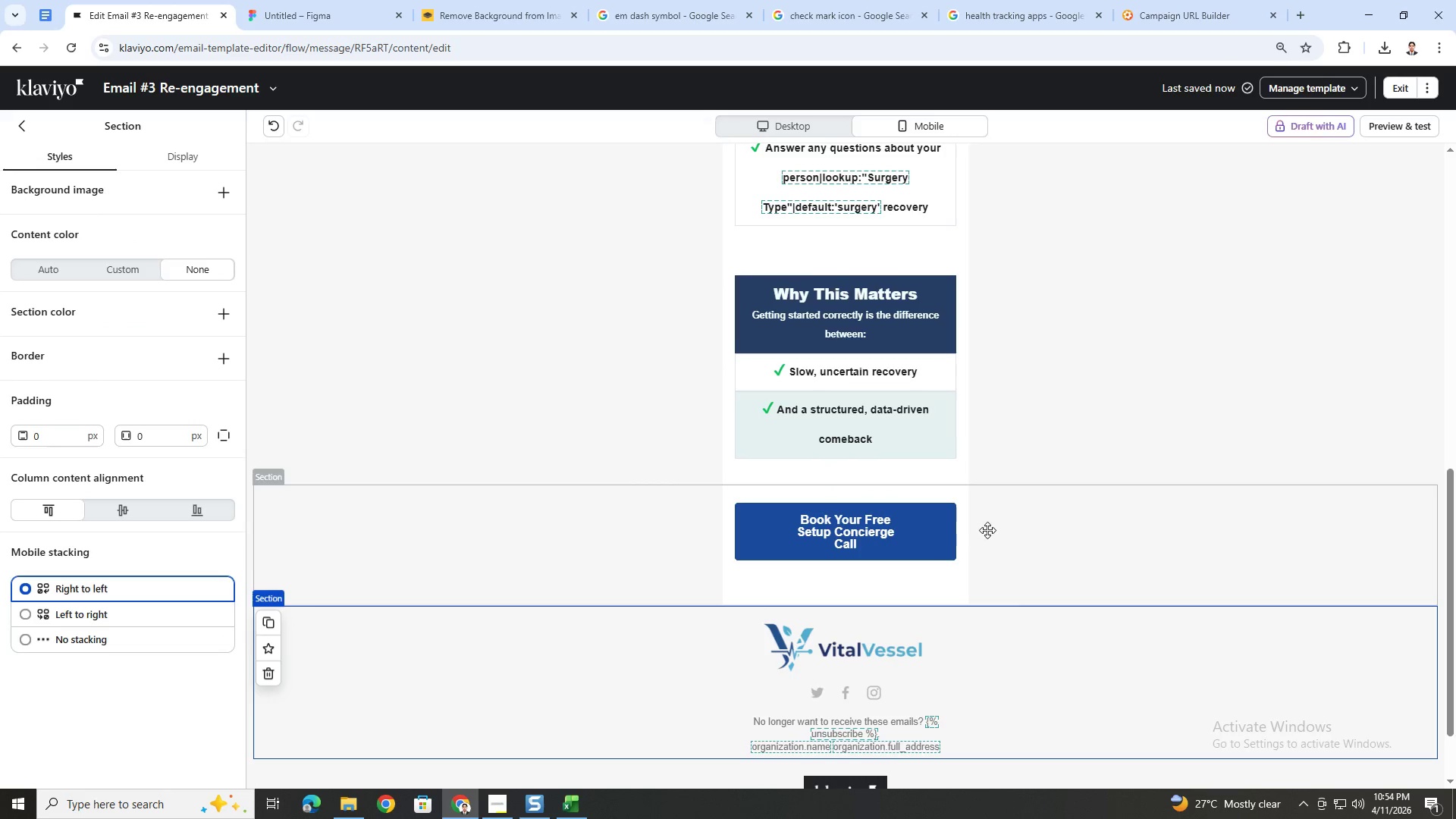 
left_click([928, 537])
 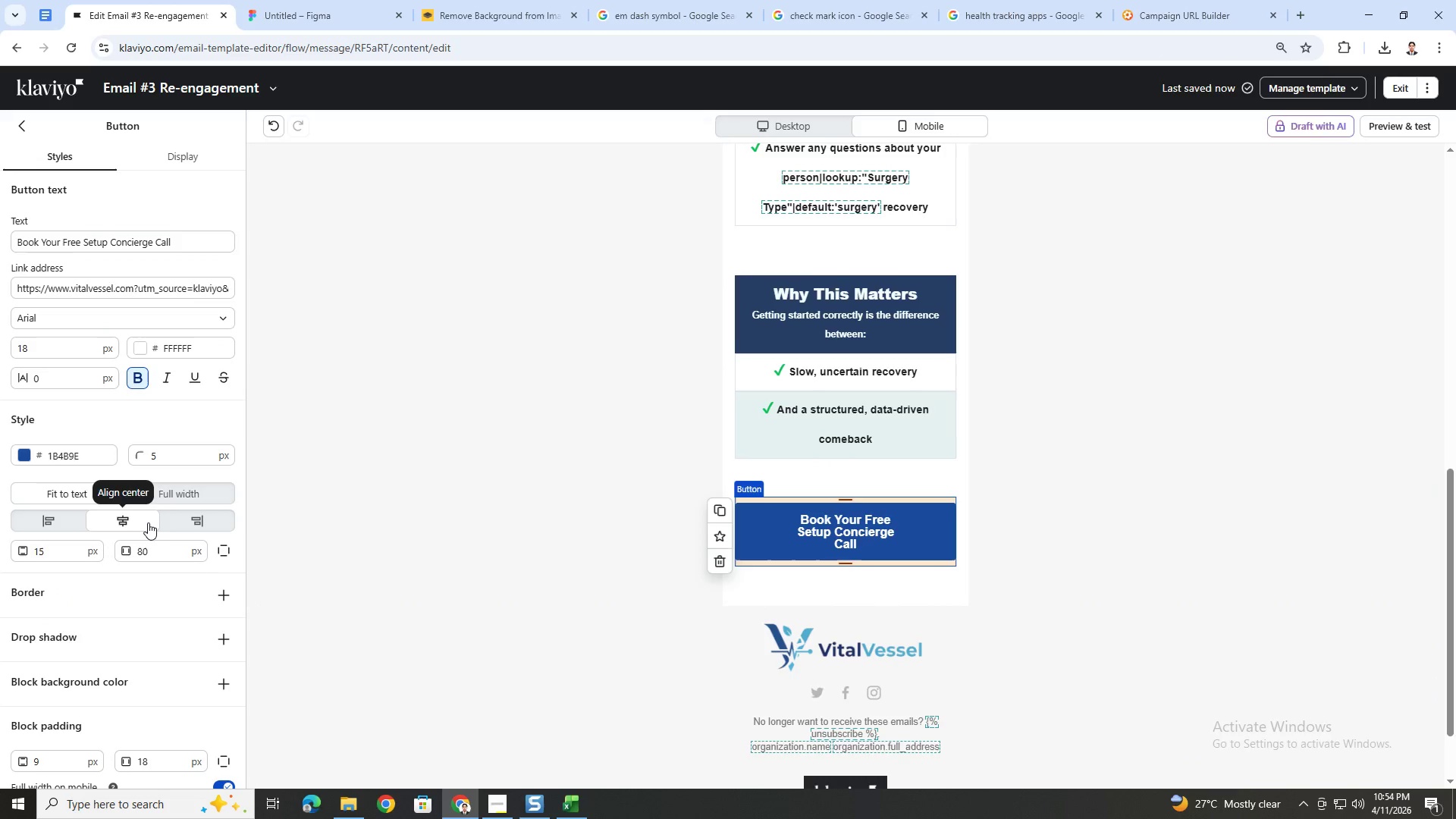 
left_click([178, 496])
 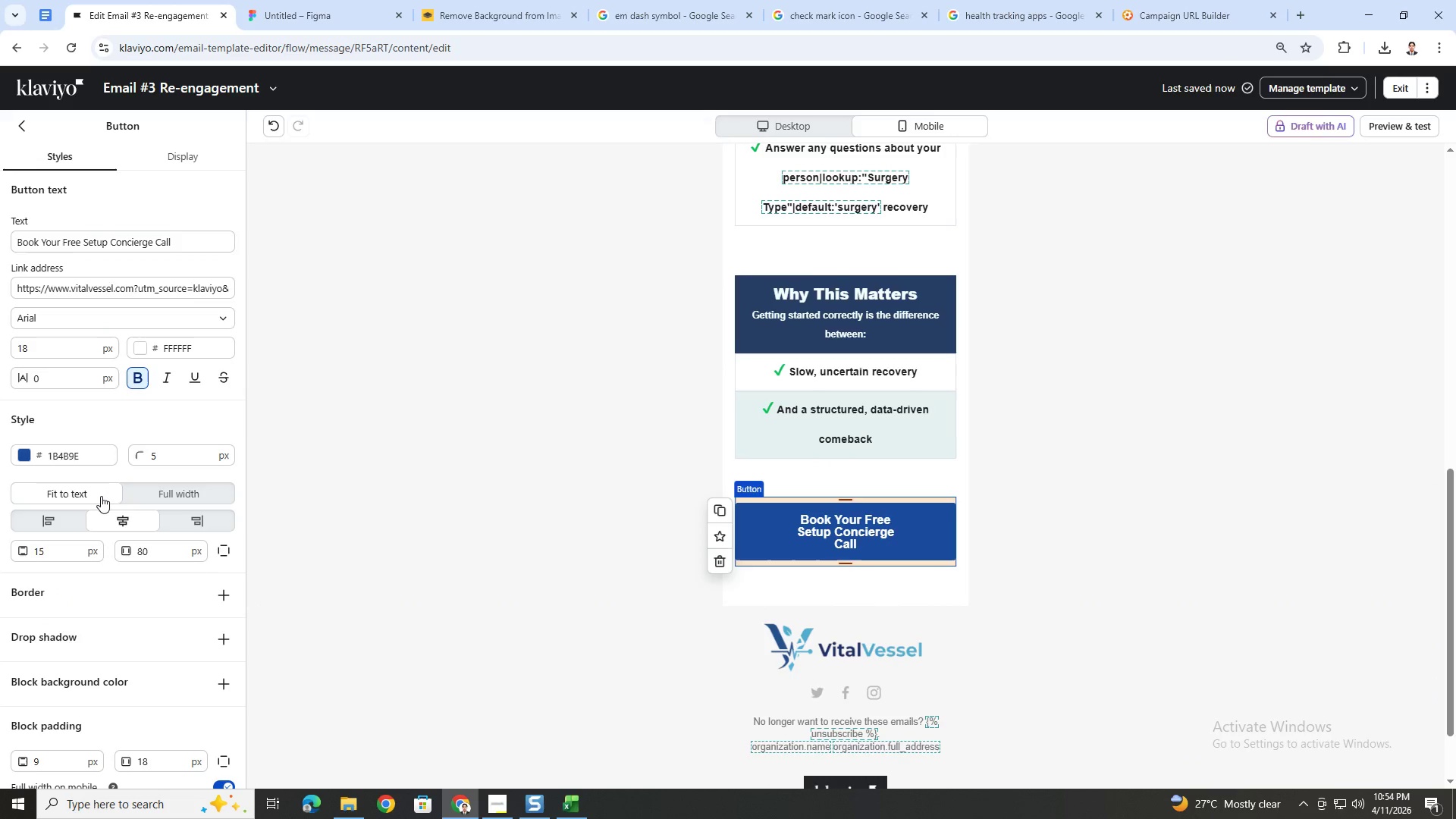 
left_click([96, 495])
 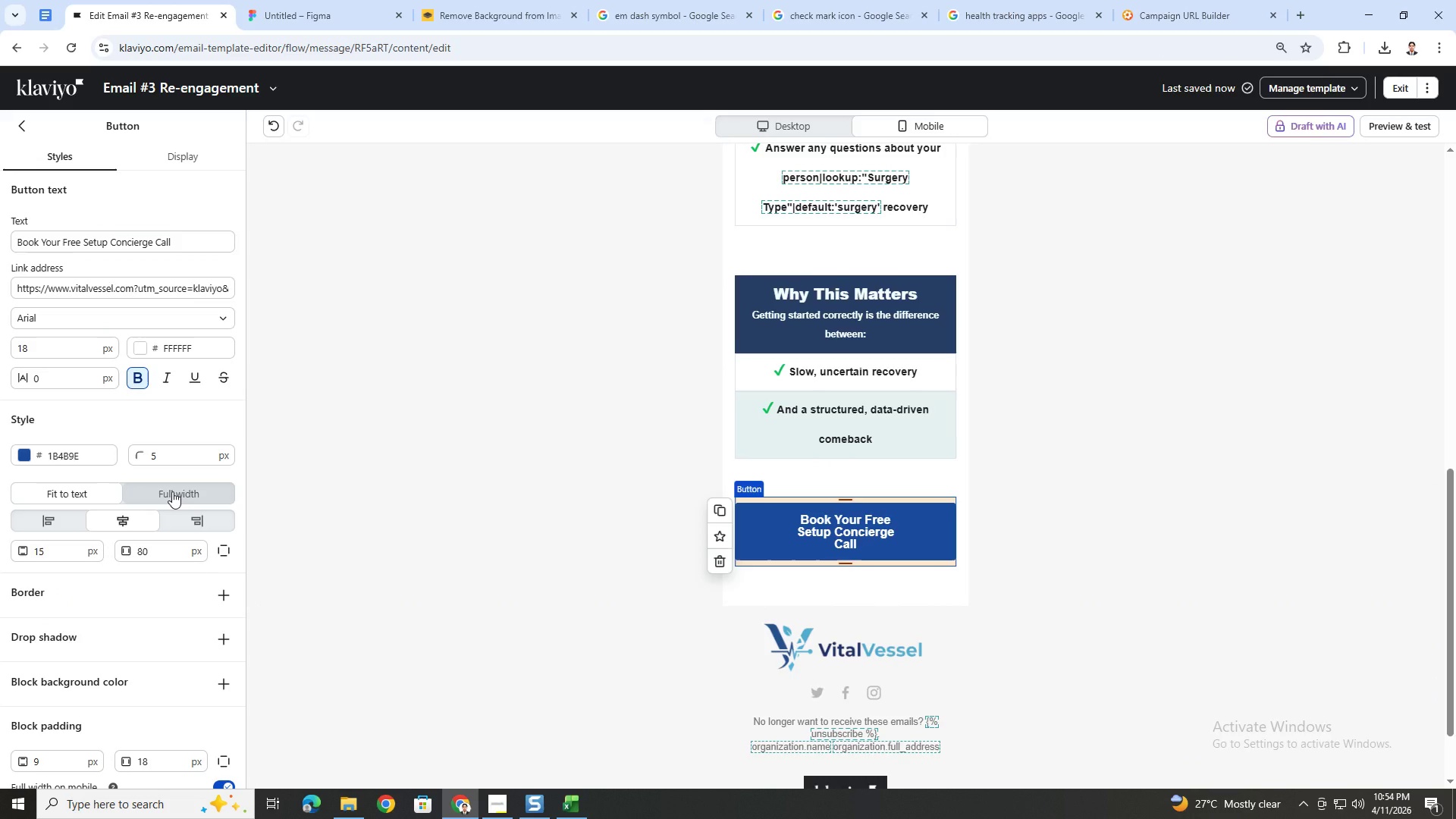 
left_click([172, 491])
 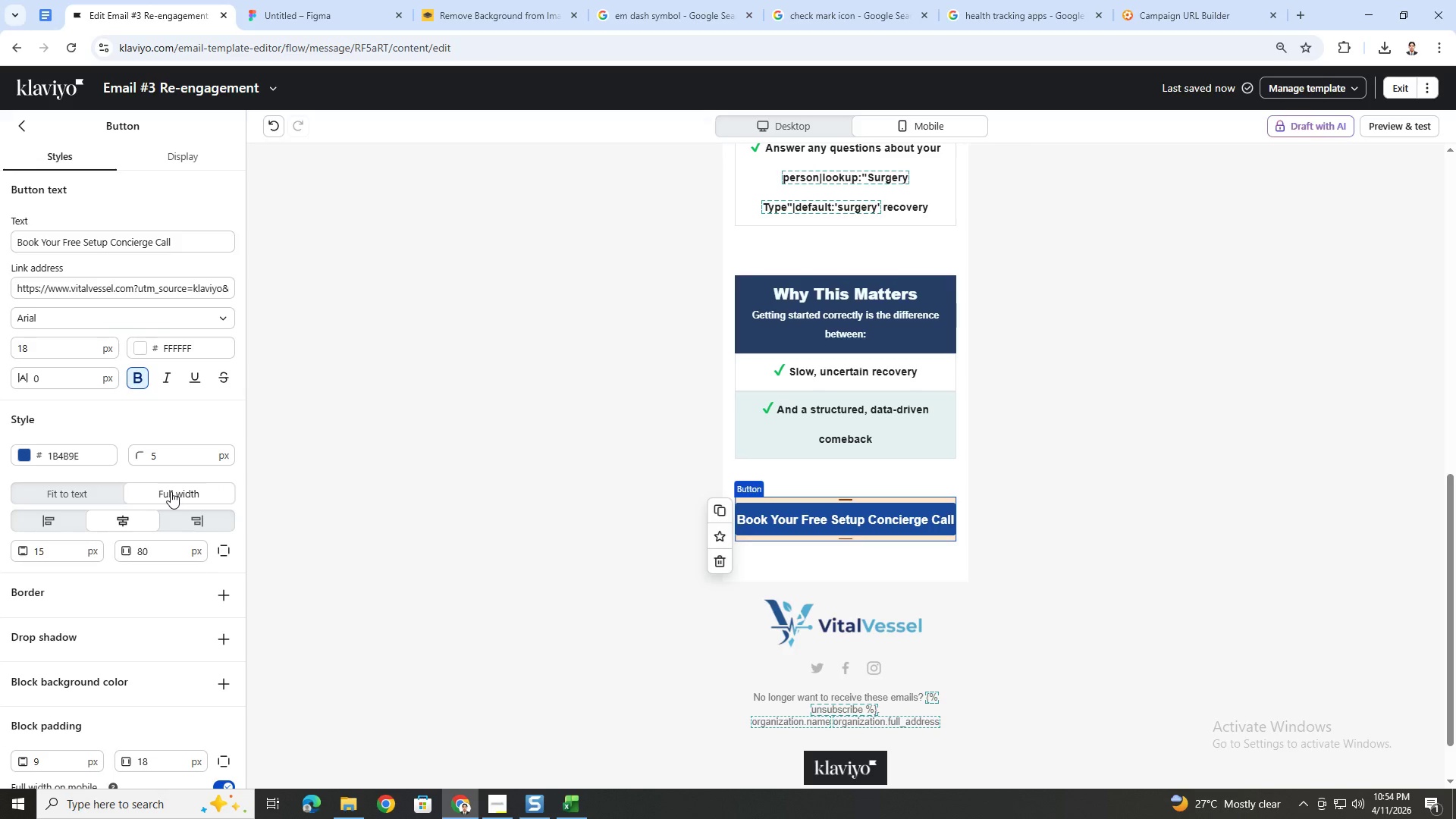 
left_click([1115, 608])
 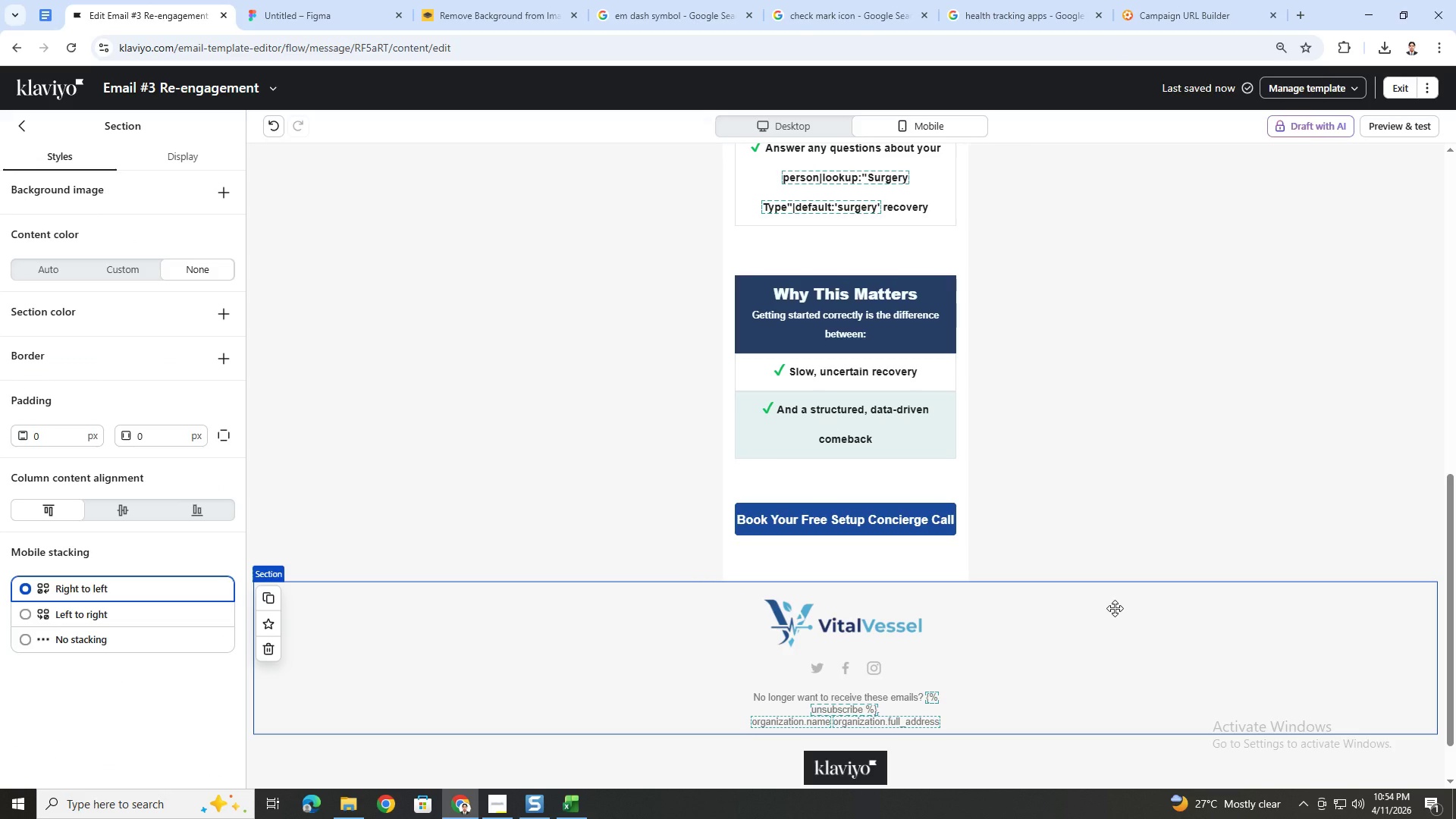 
scroll: coordinate [1115, 608], scroll_direction: up, amount: 1.0
 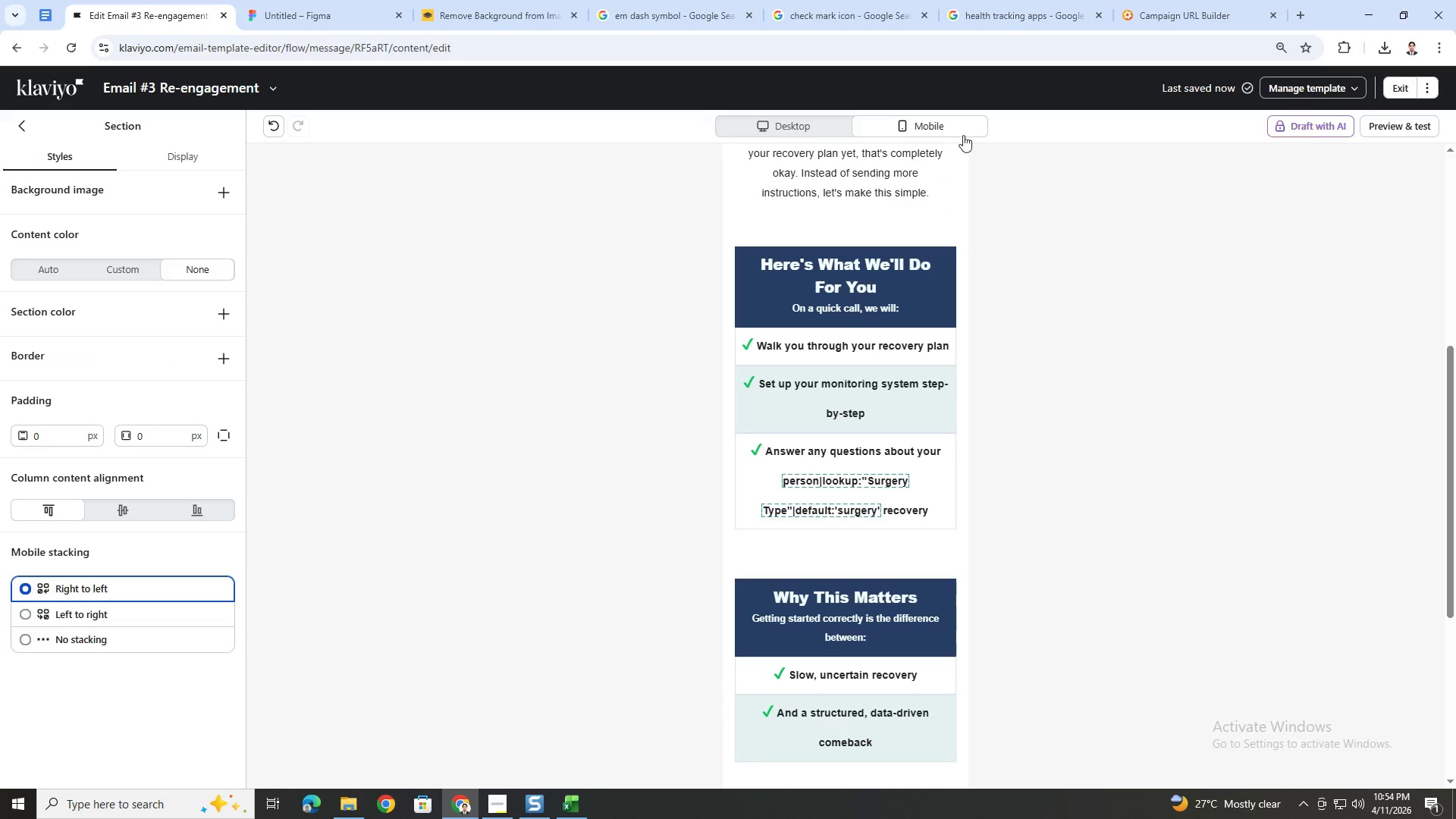 
left_click([1404, 126])
 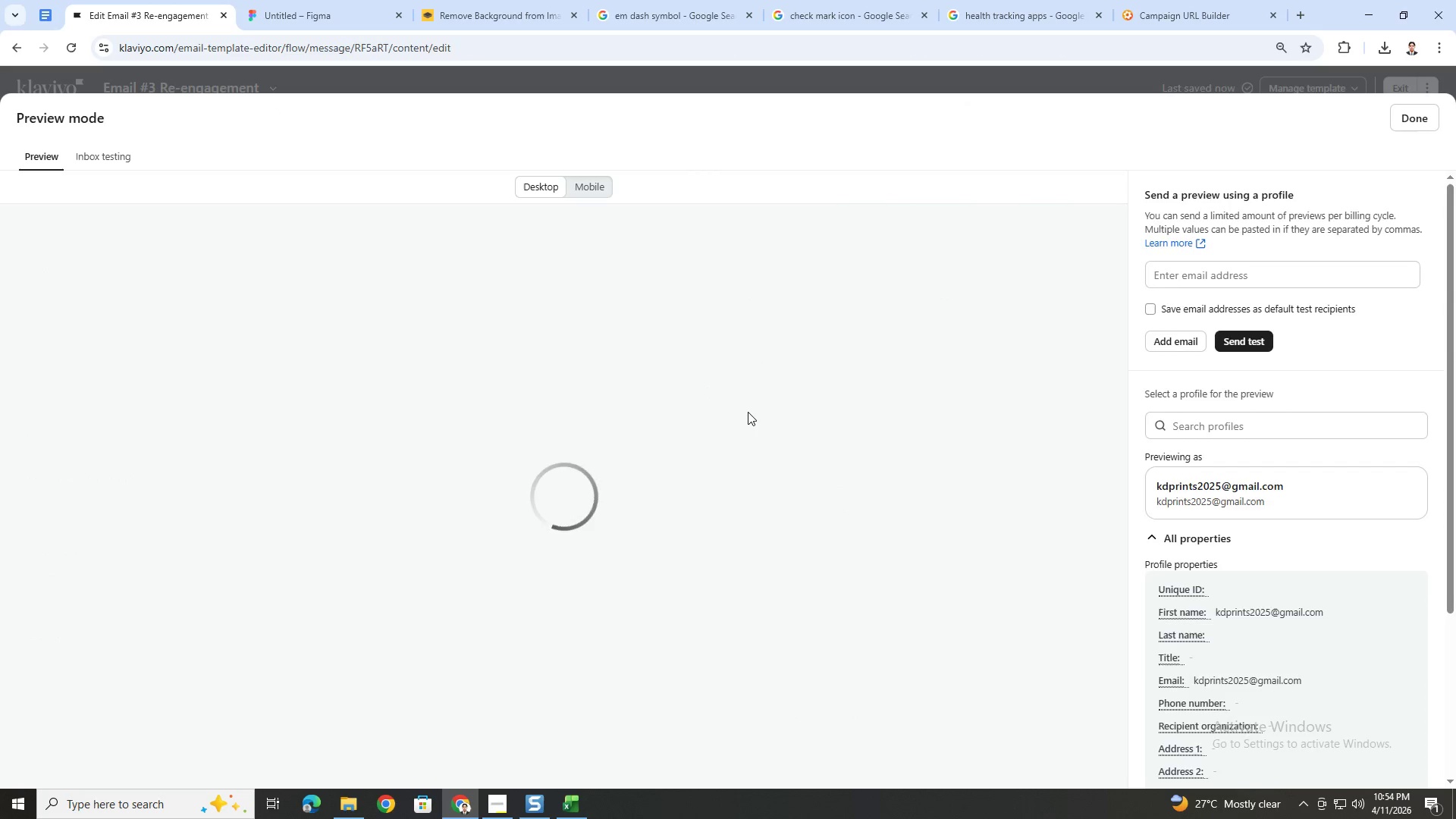 
scroll: coordinate [702, 448], scroll_direction: down, amount: 7.0
 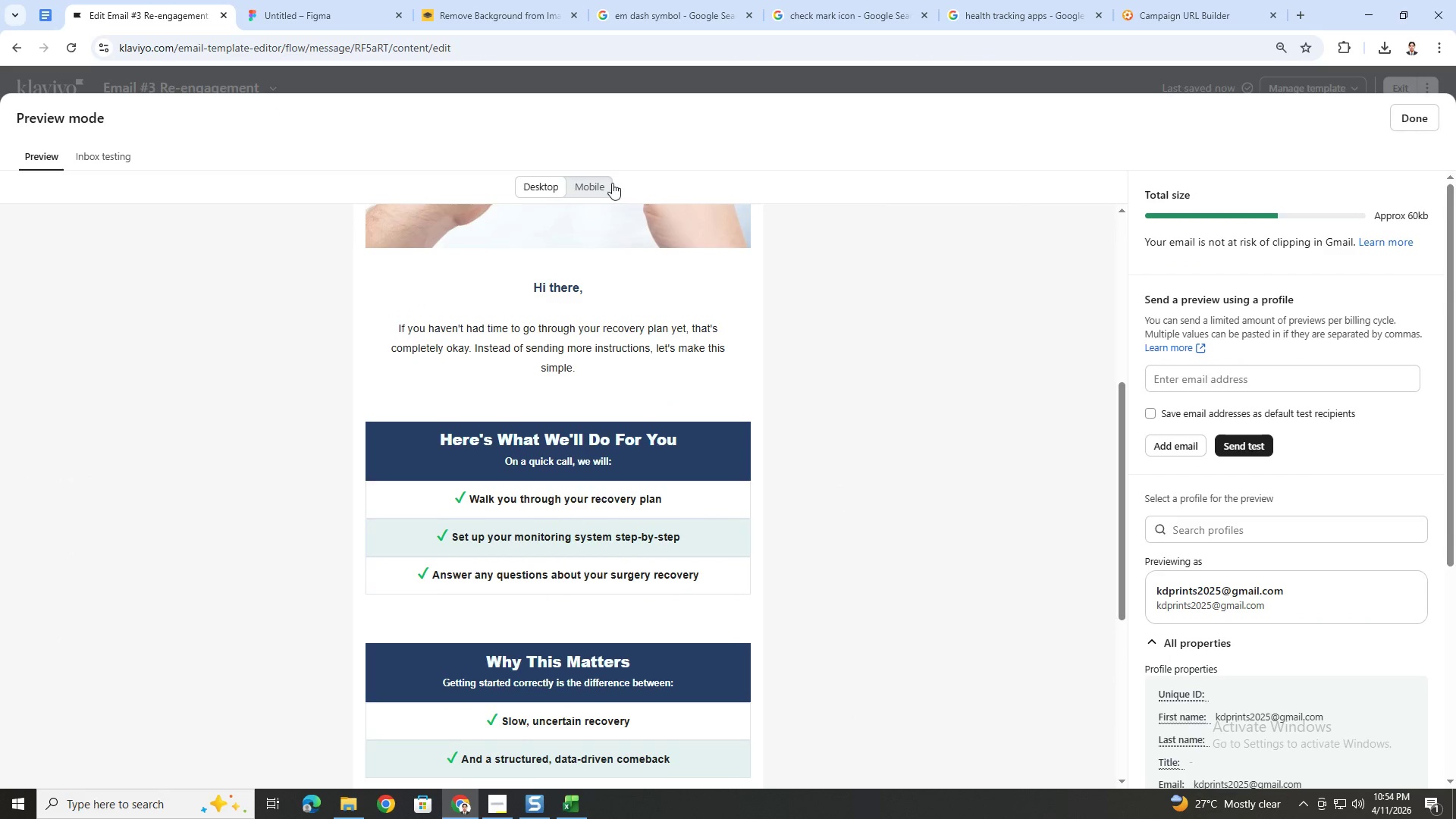 
left_click([610, 184])
 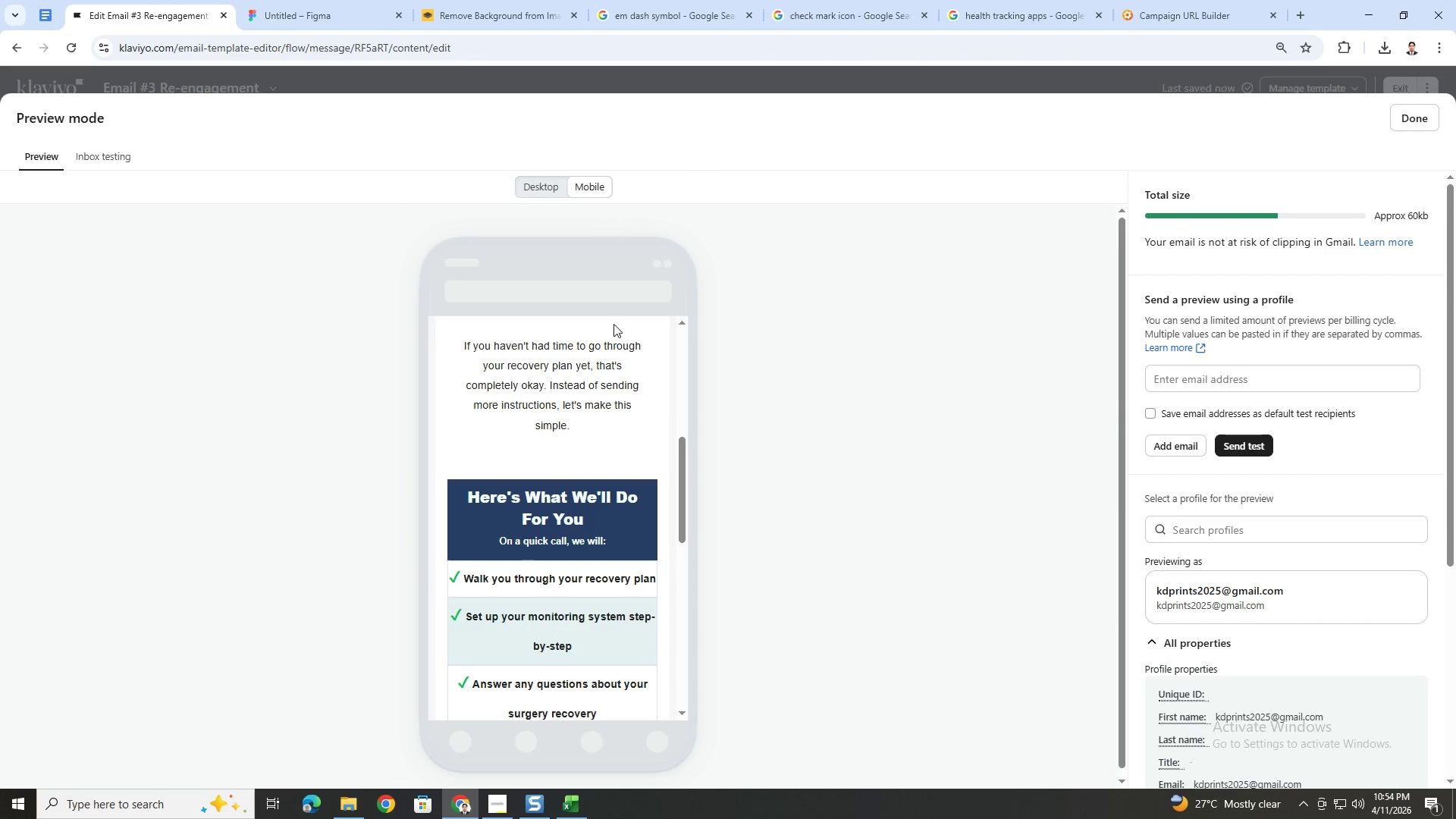 
scroll: coordinate [645, 482], scroll_direction: down, amount: 7.0
 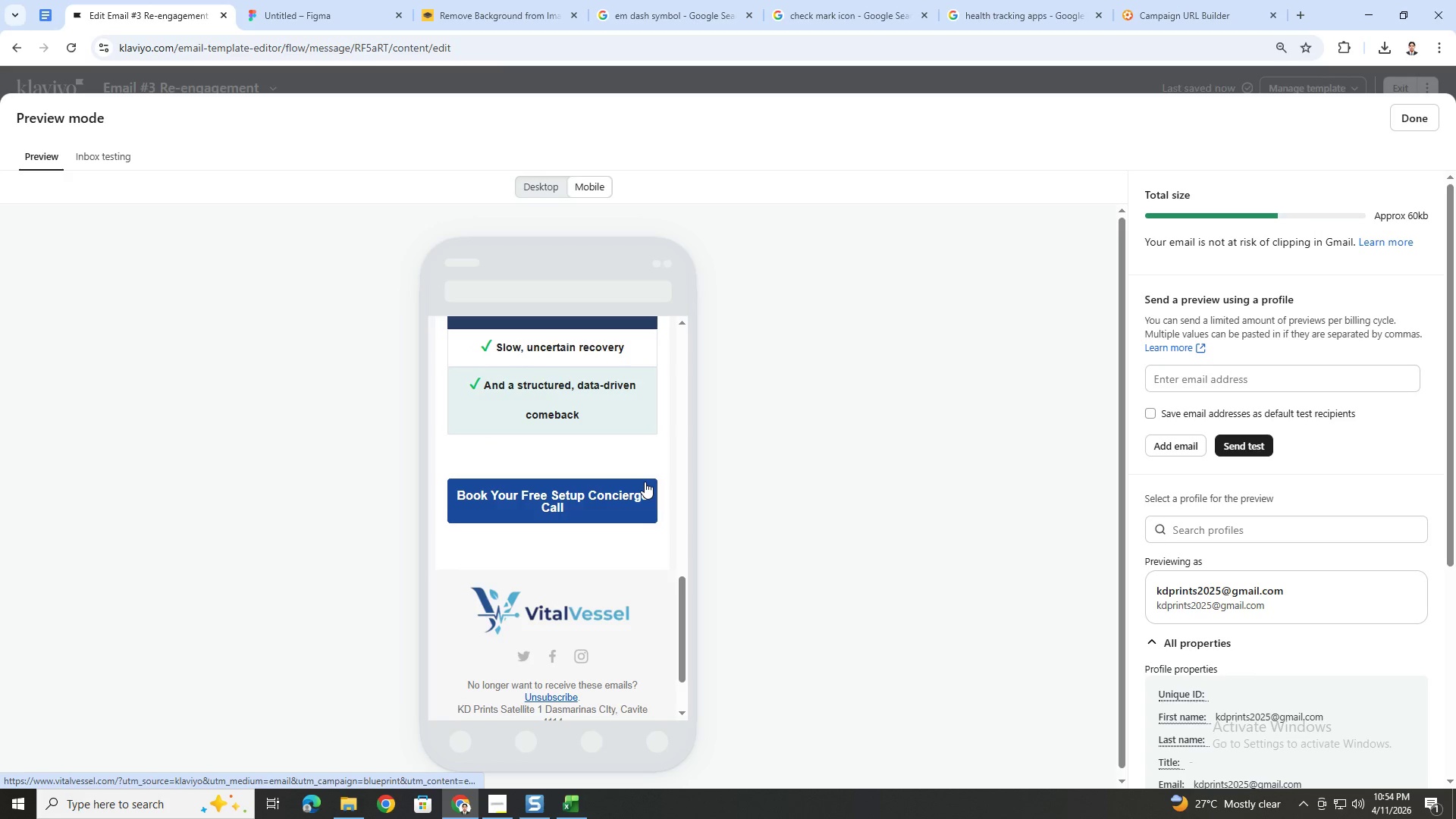 
scroll: coordinate [645, 482], scroll_direction: up, amount: 15.0
 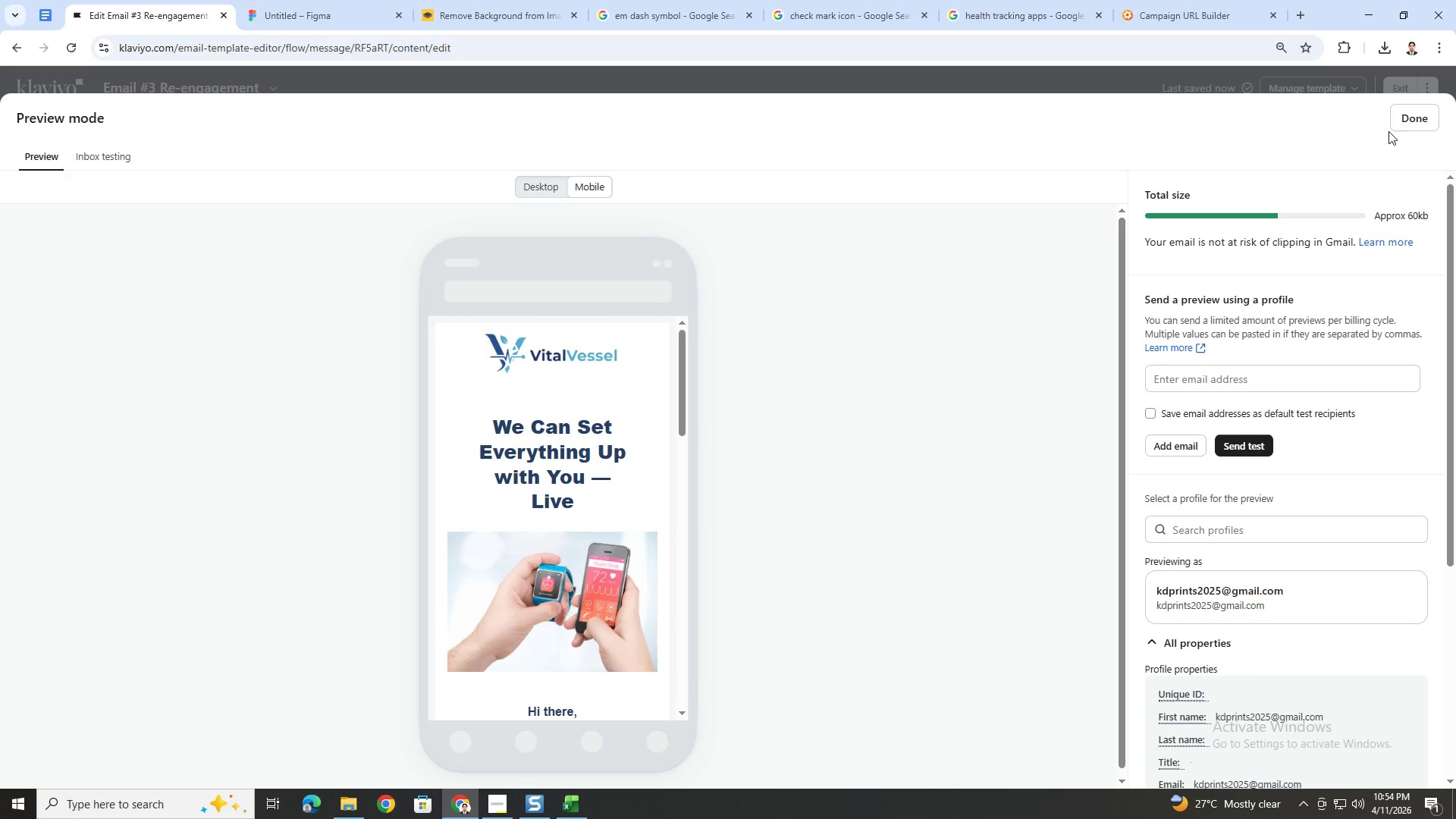 
left_click([1404, 124])
 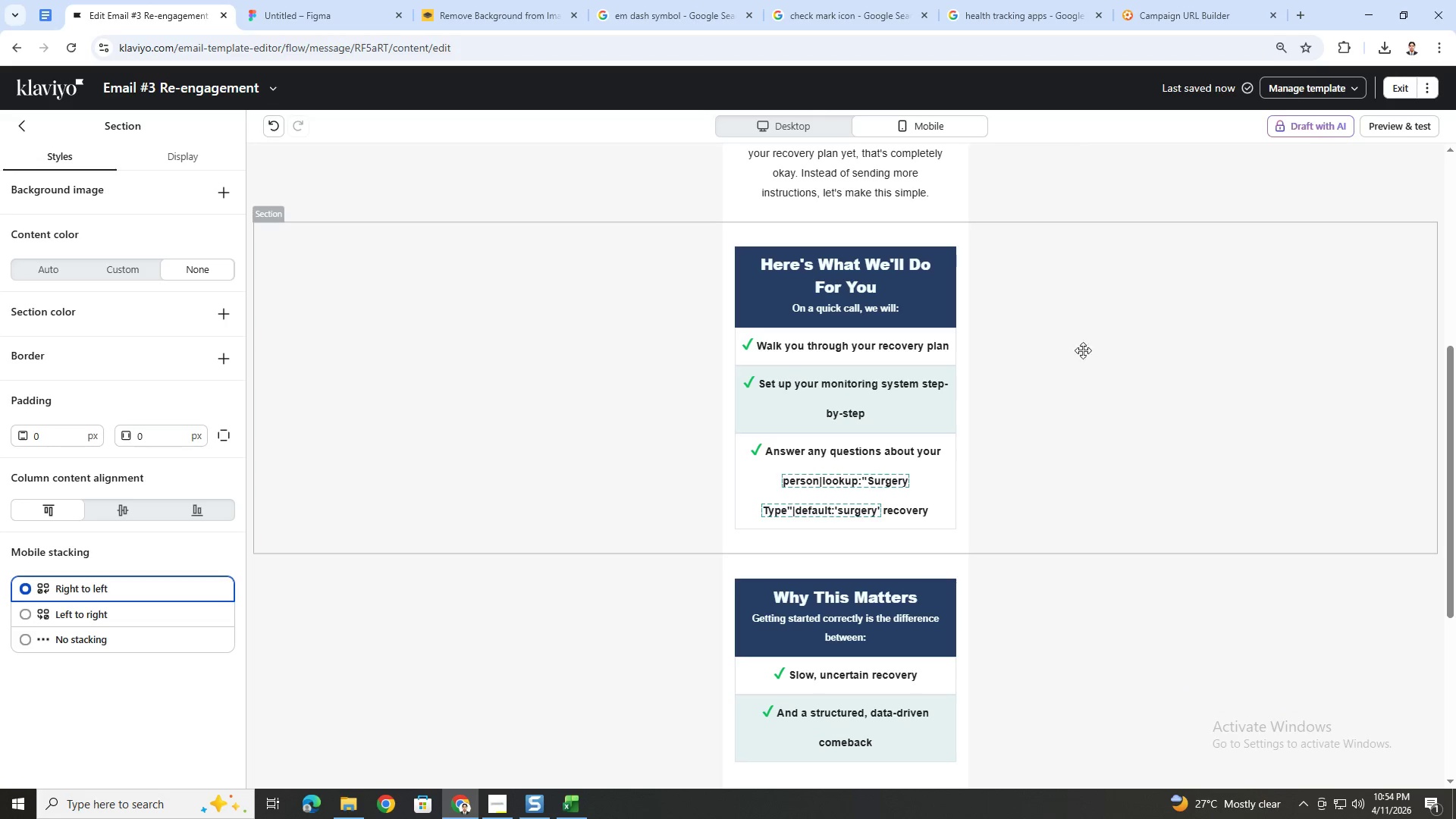 
scroll: coordinate [1037, 391], scroll_direction: up, amount: 4.0
 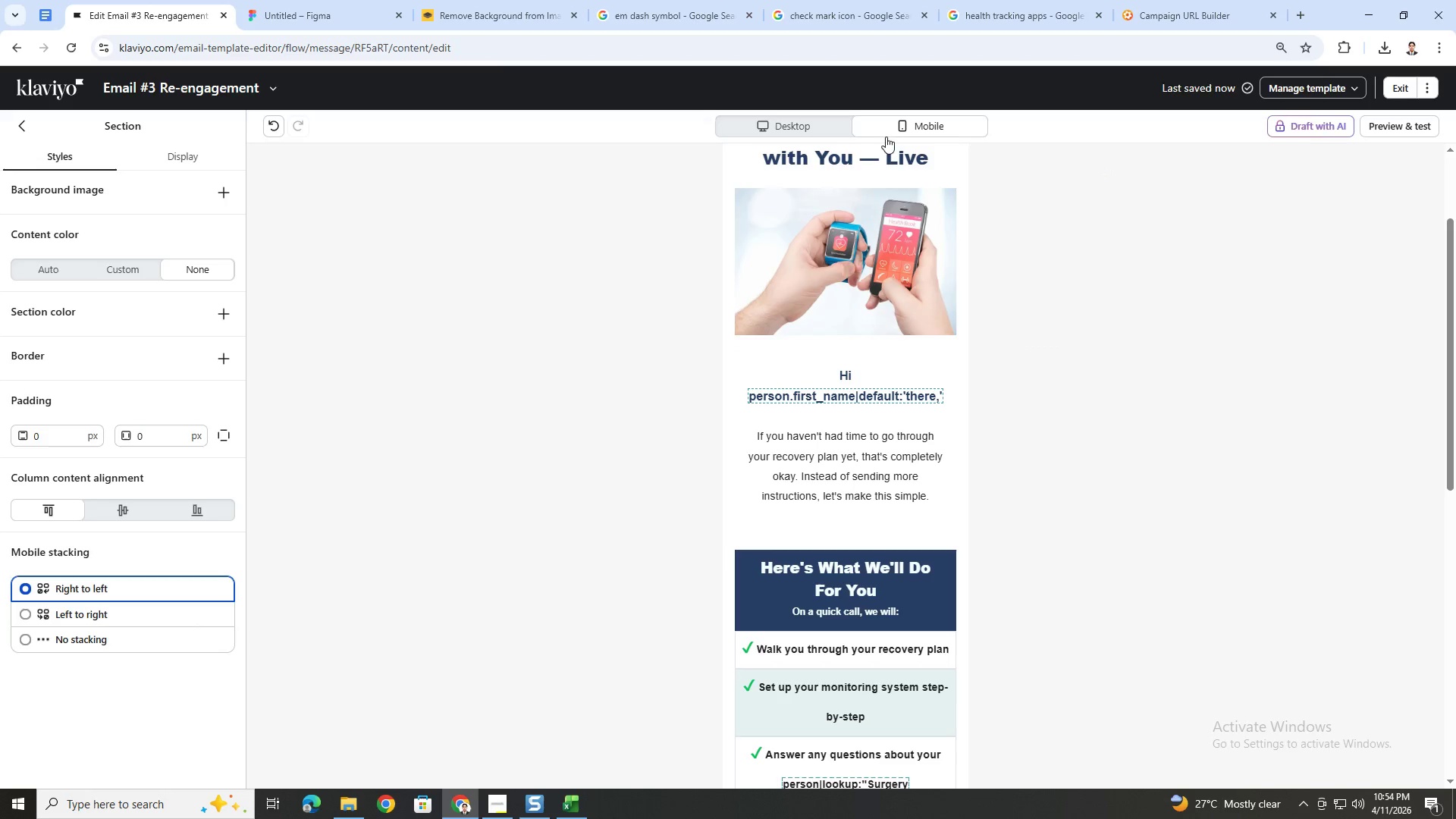 
left_click([817, 124])
 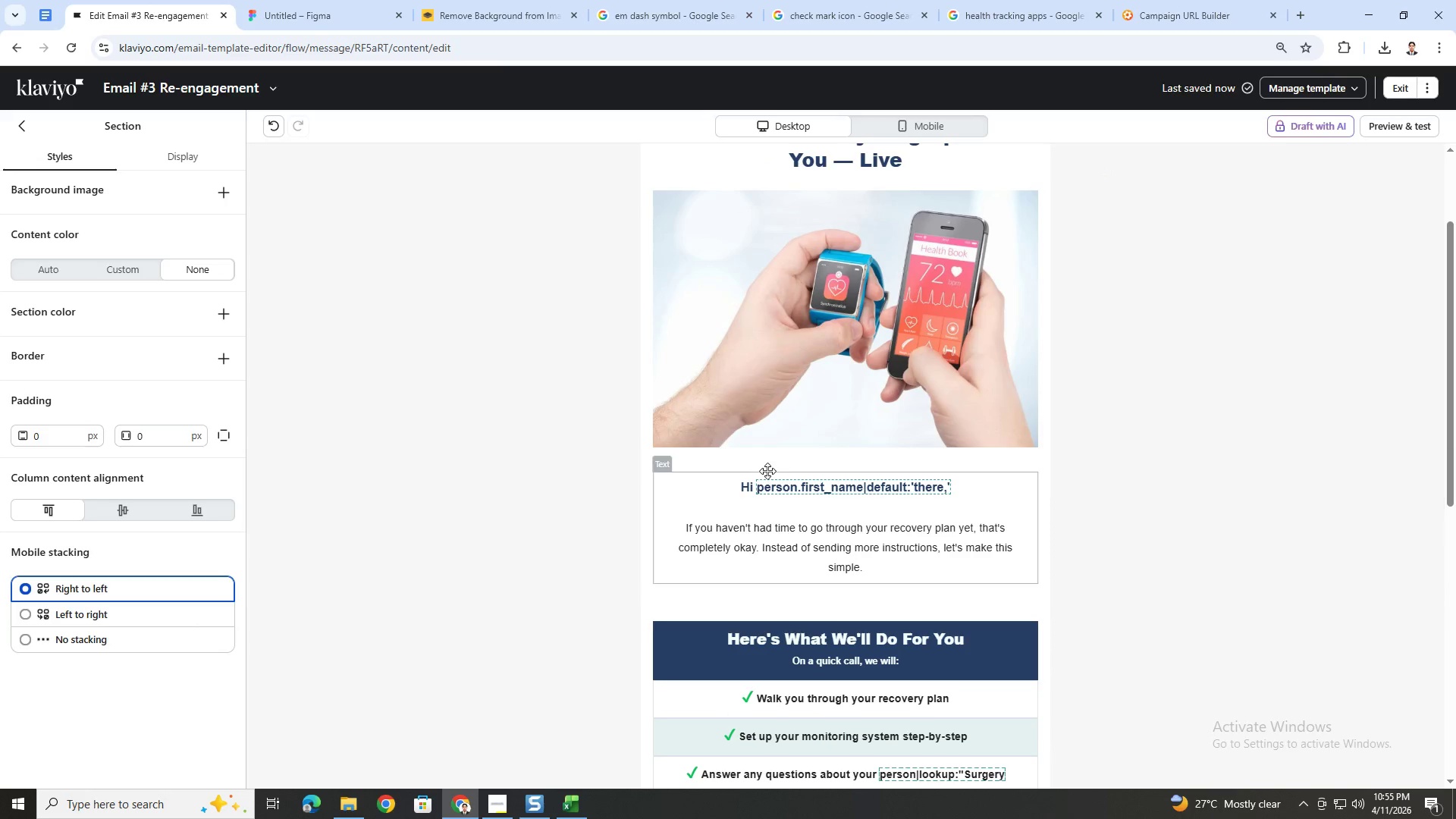 
left_click([784, 479])
 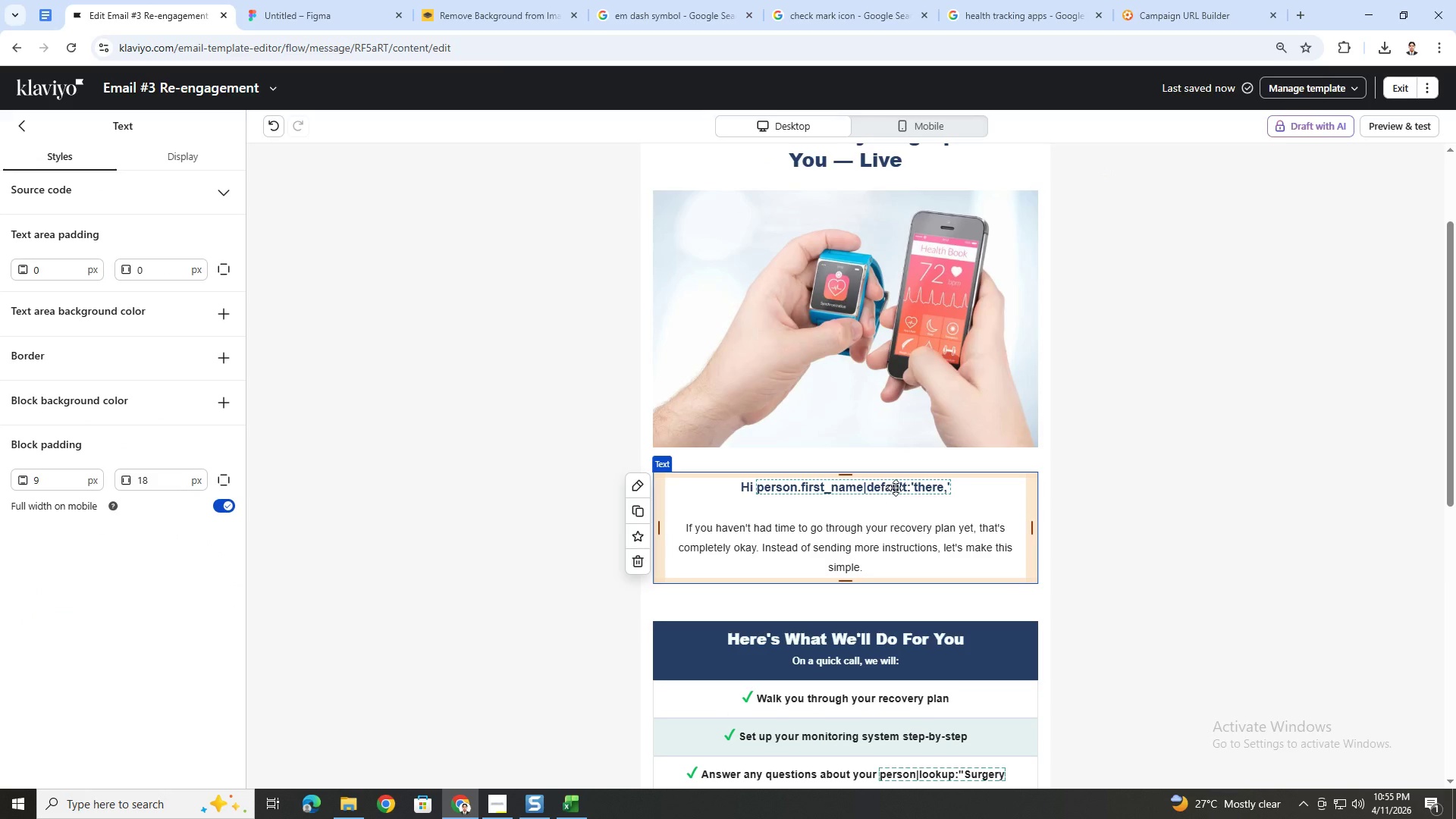 
double_click([898, 488])
 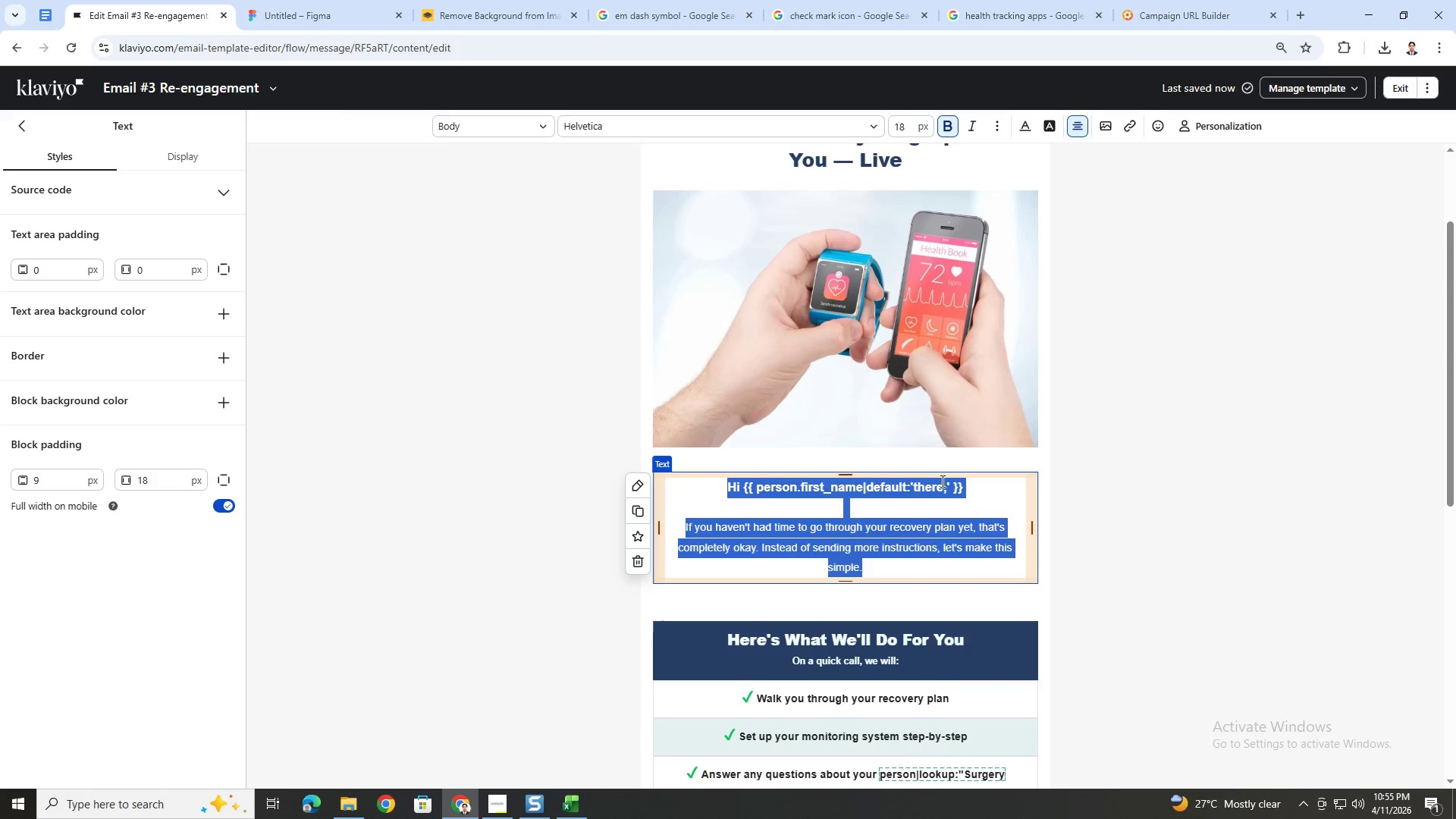 
left_click([949, 487])
 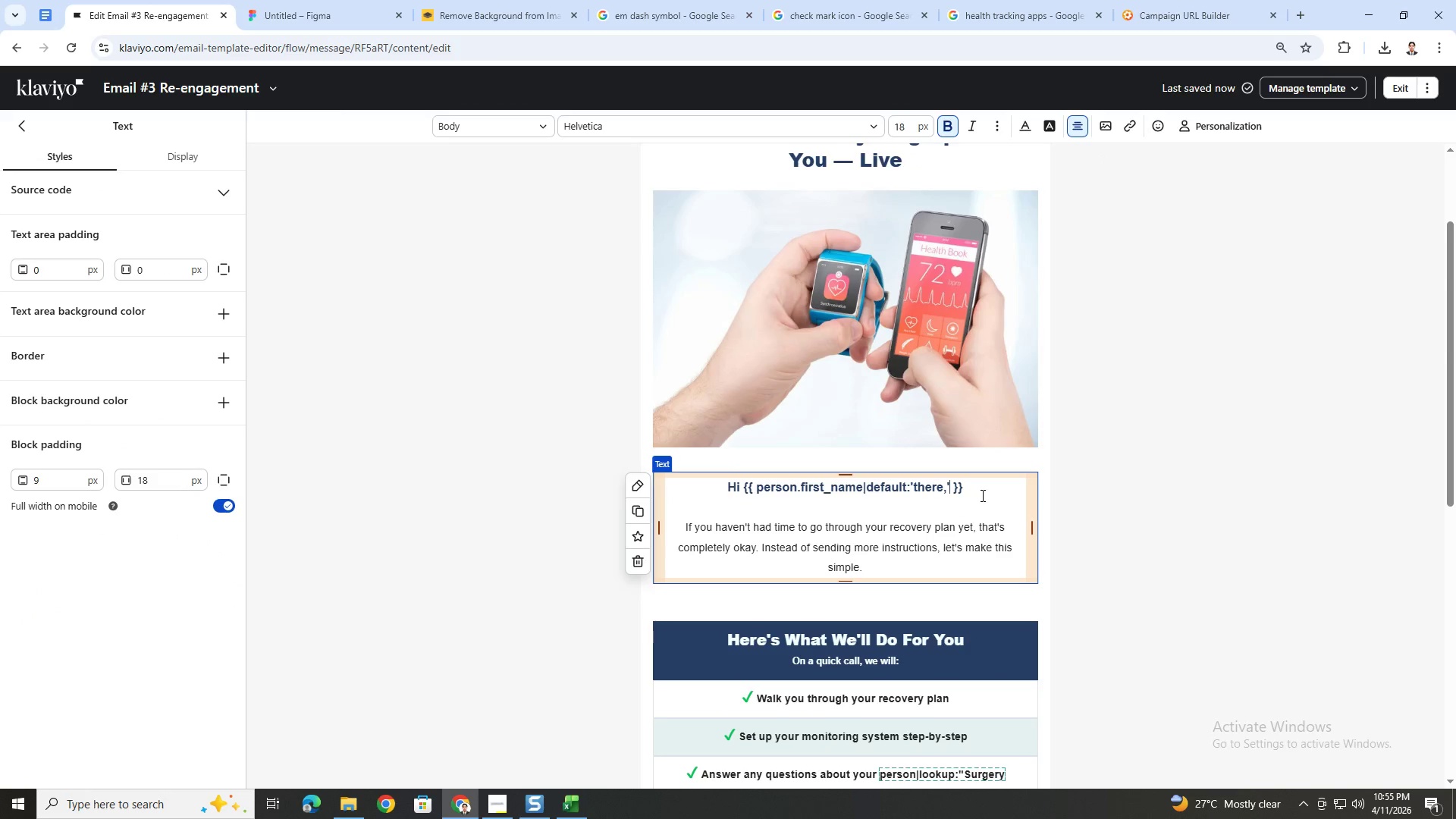 
left_click_drag(start_coordinate=[981, 485], to_coordinate=[690, 484])
 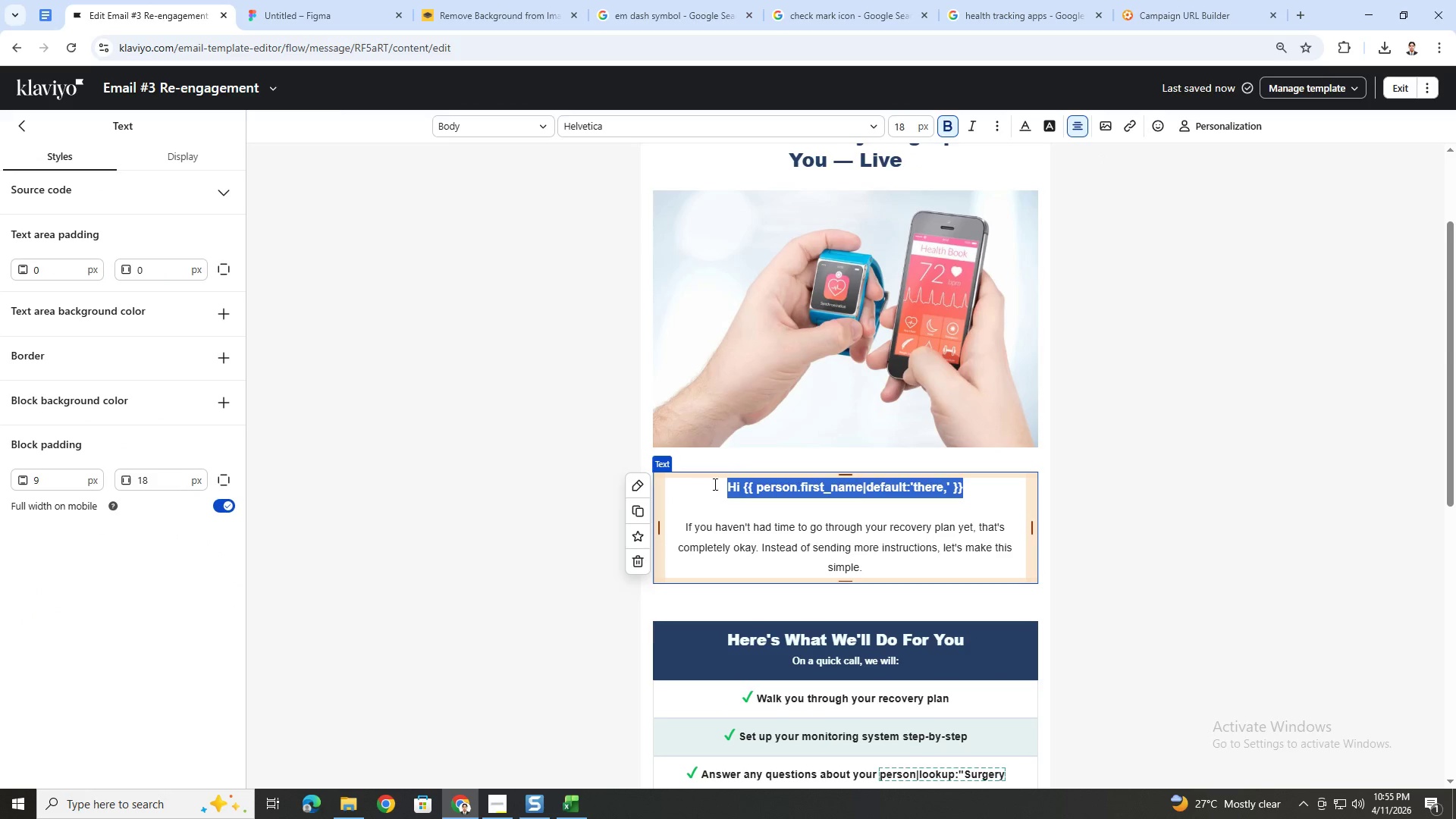 
key(Control+C)
 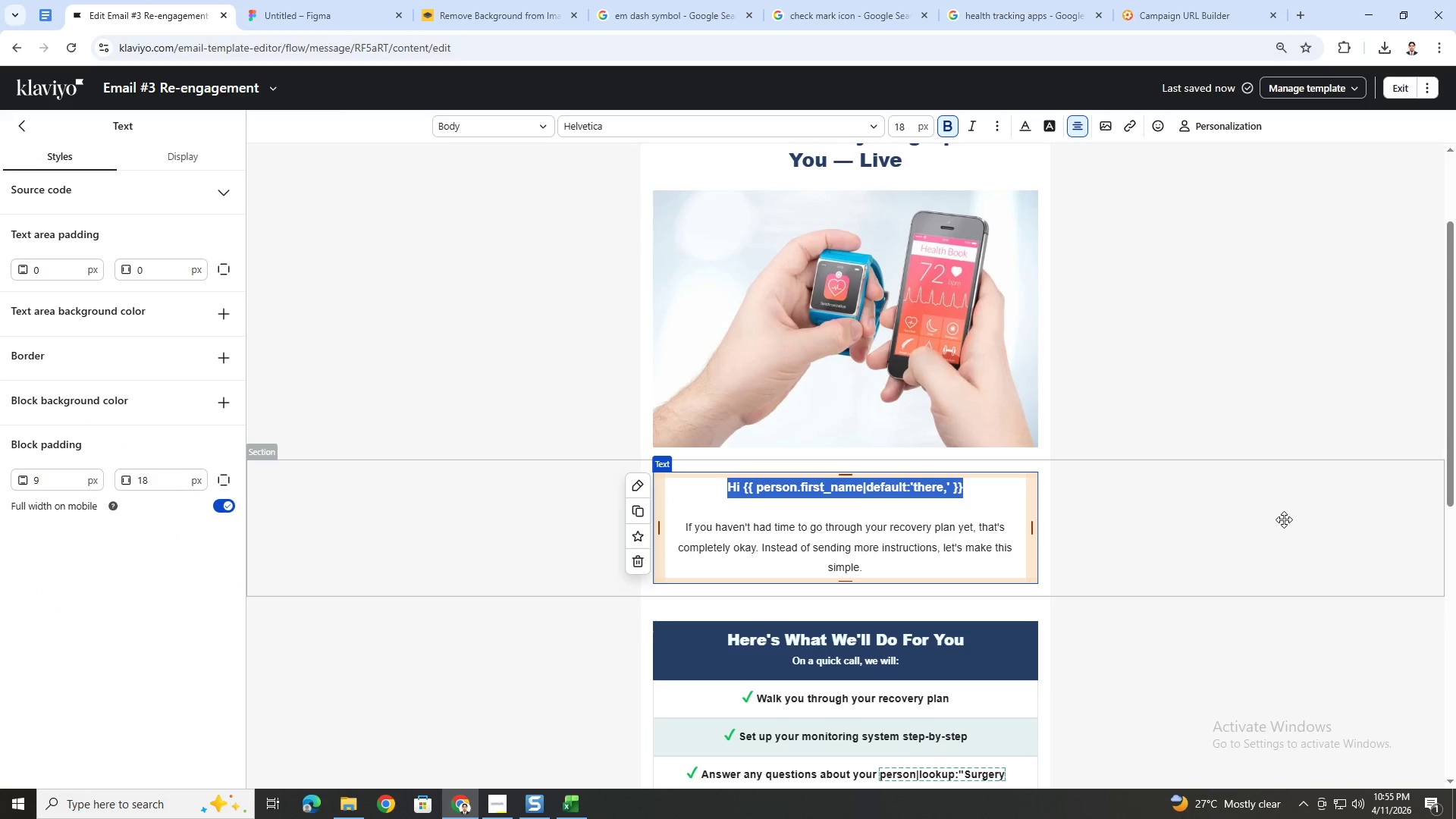 
left_click([1282, 516])
 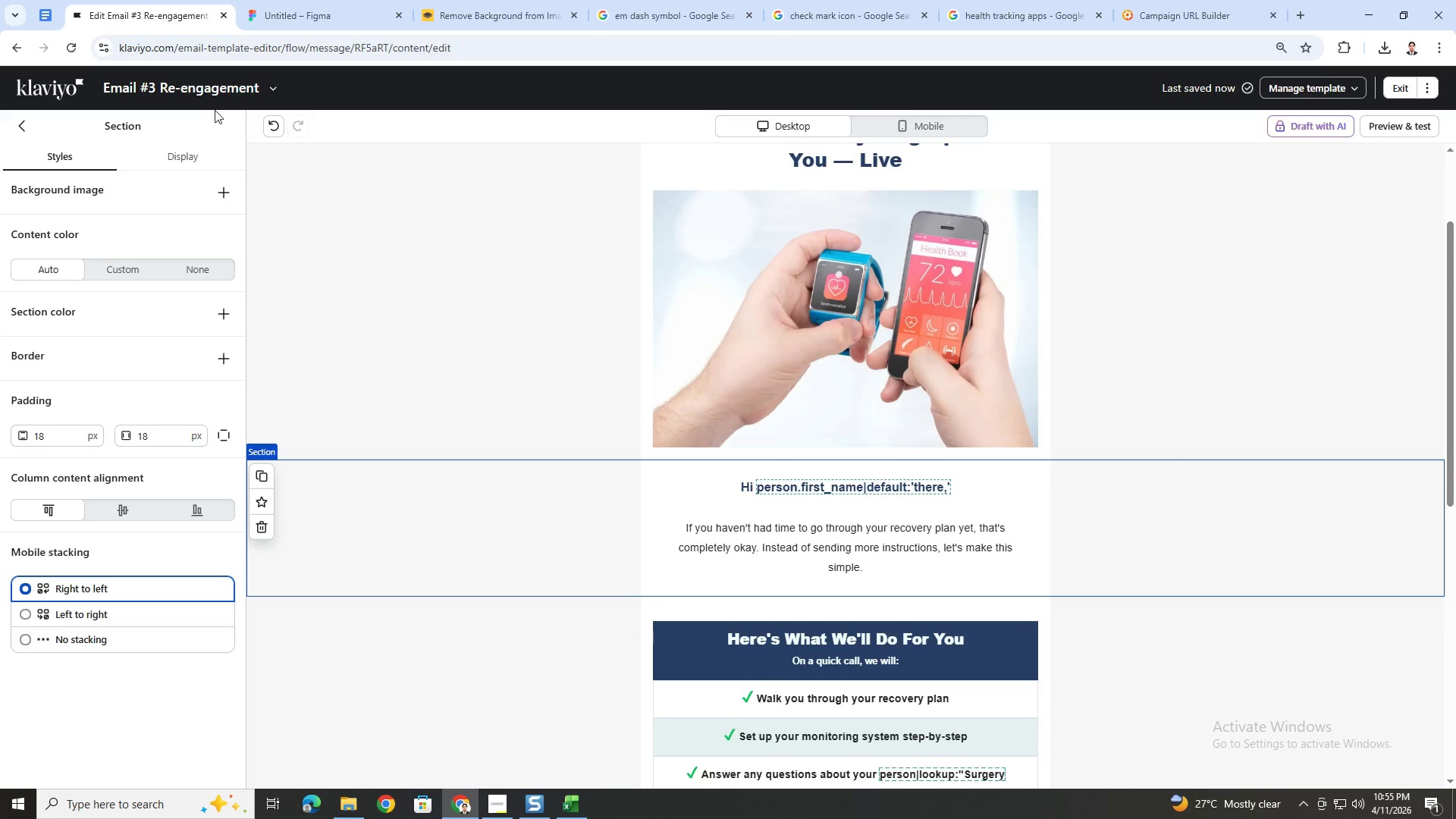 
left_click([219, 89])
 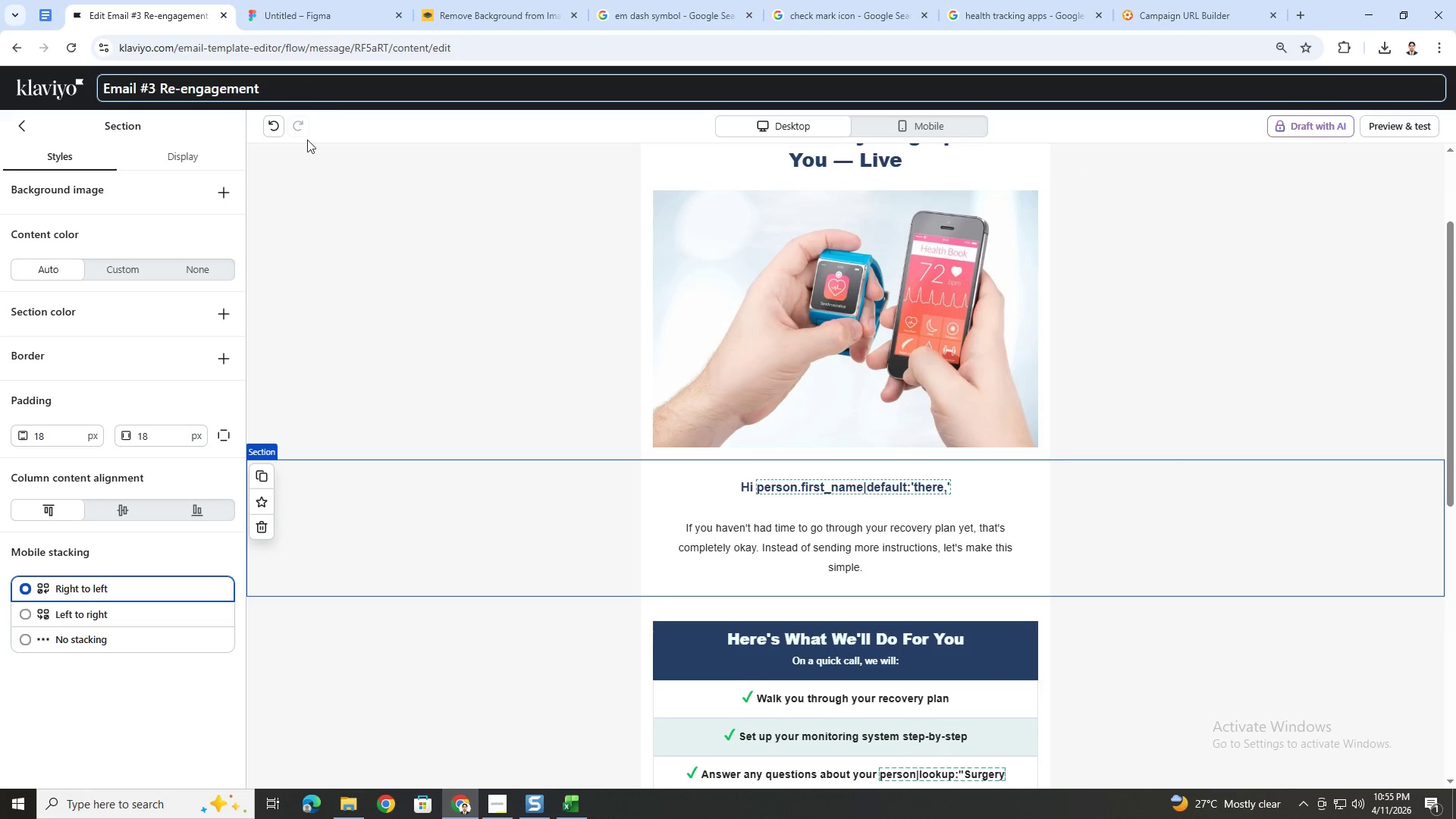 
left_click([333, 231])
 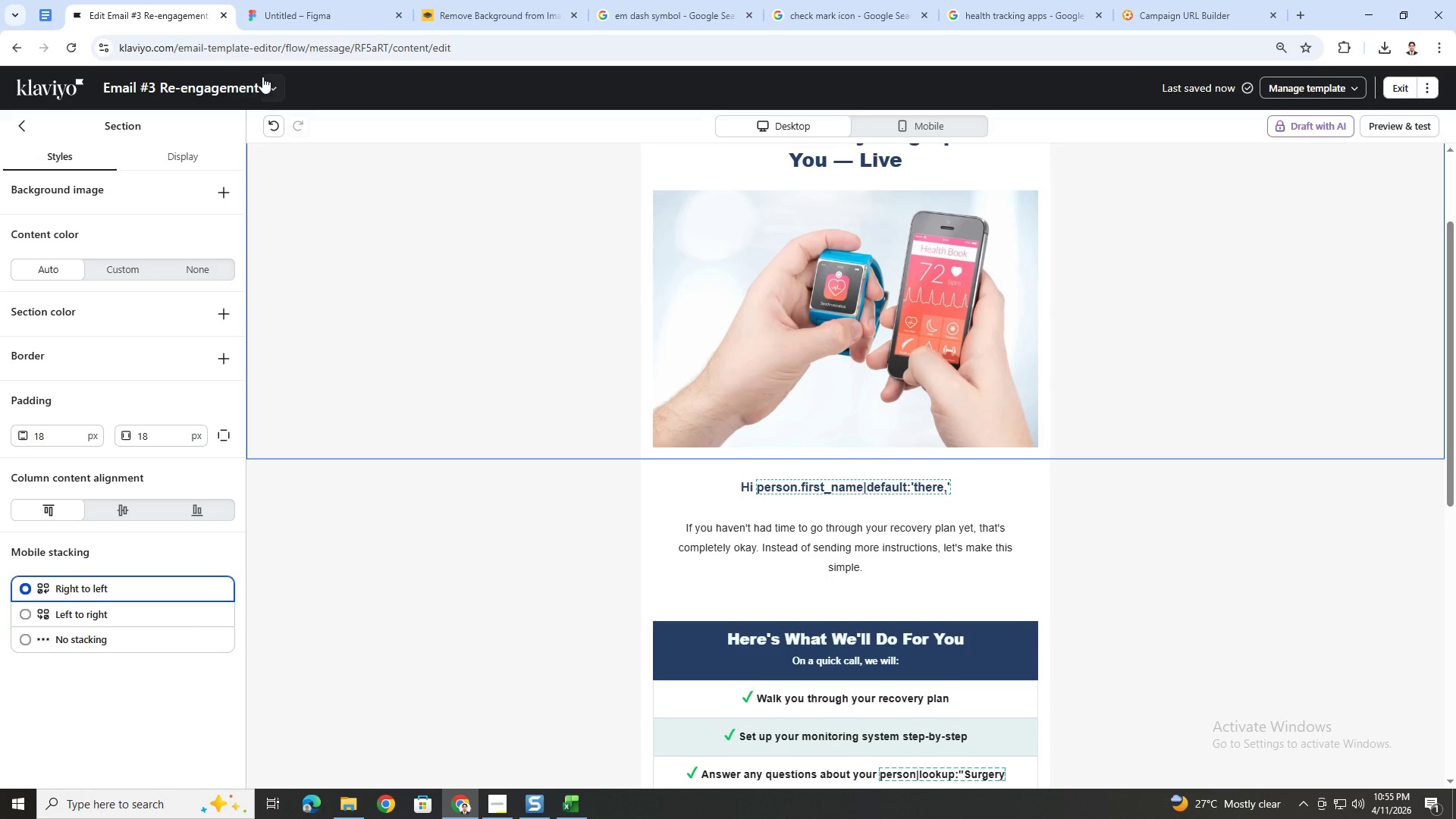 
left_click([275, 89])
 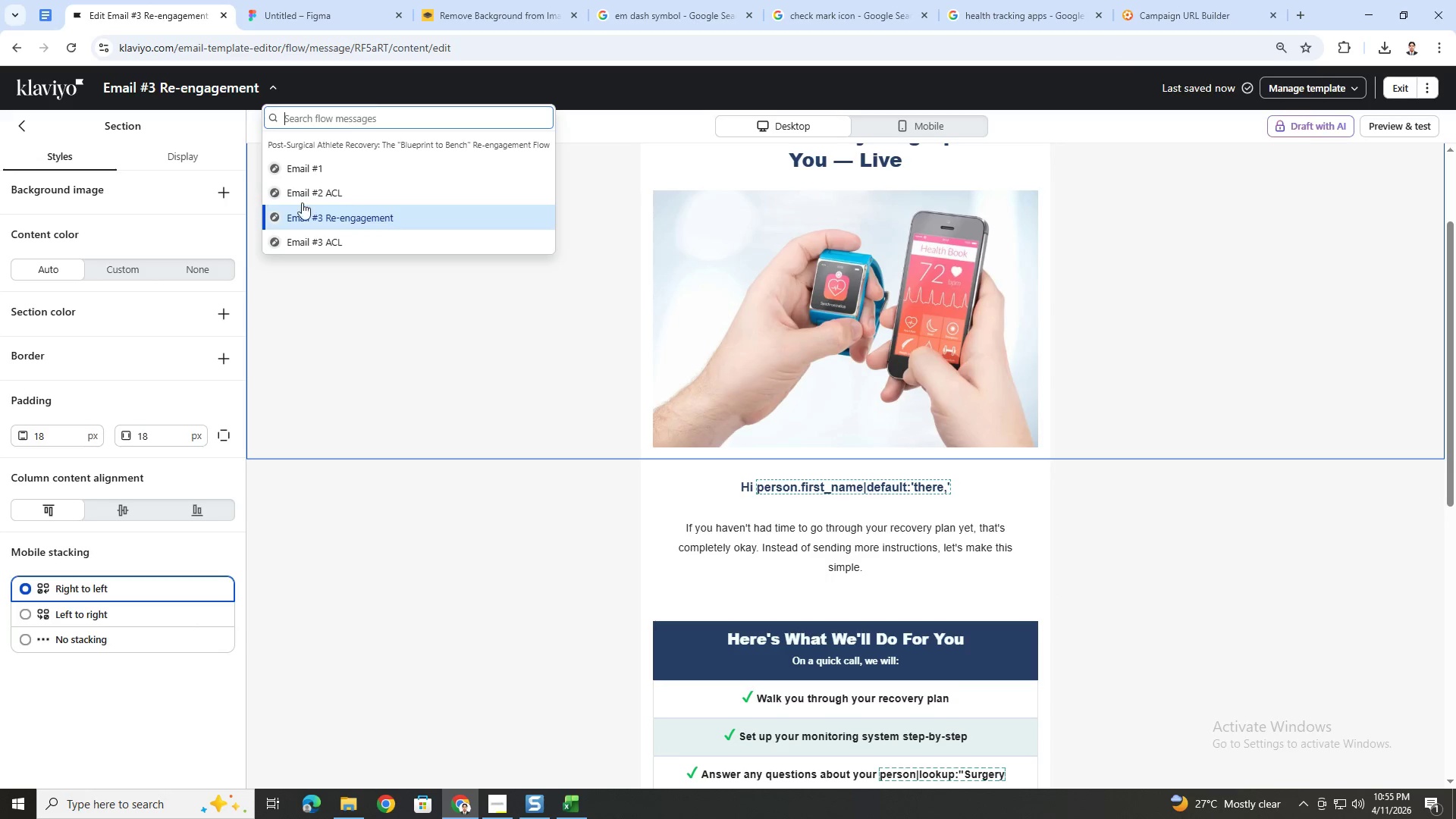 
left_click([316, 198])
 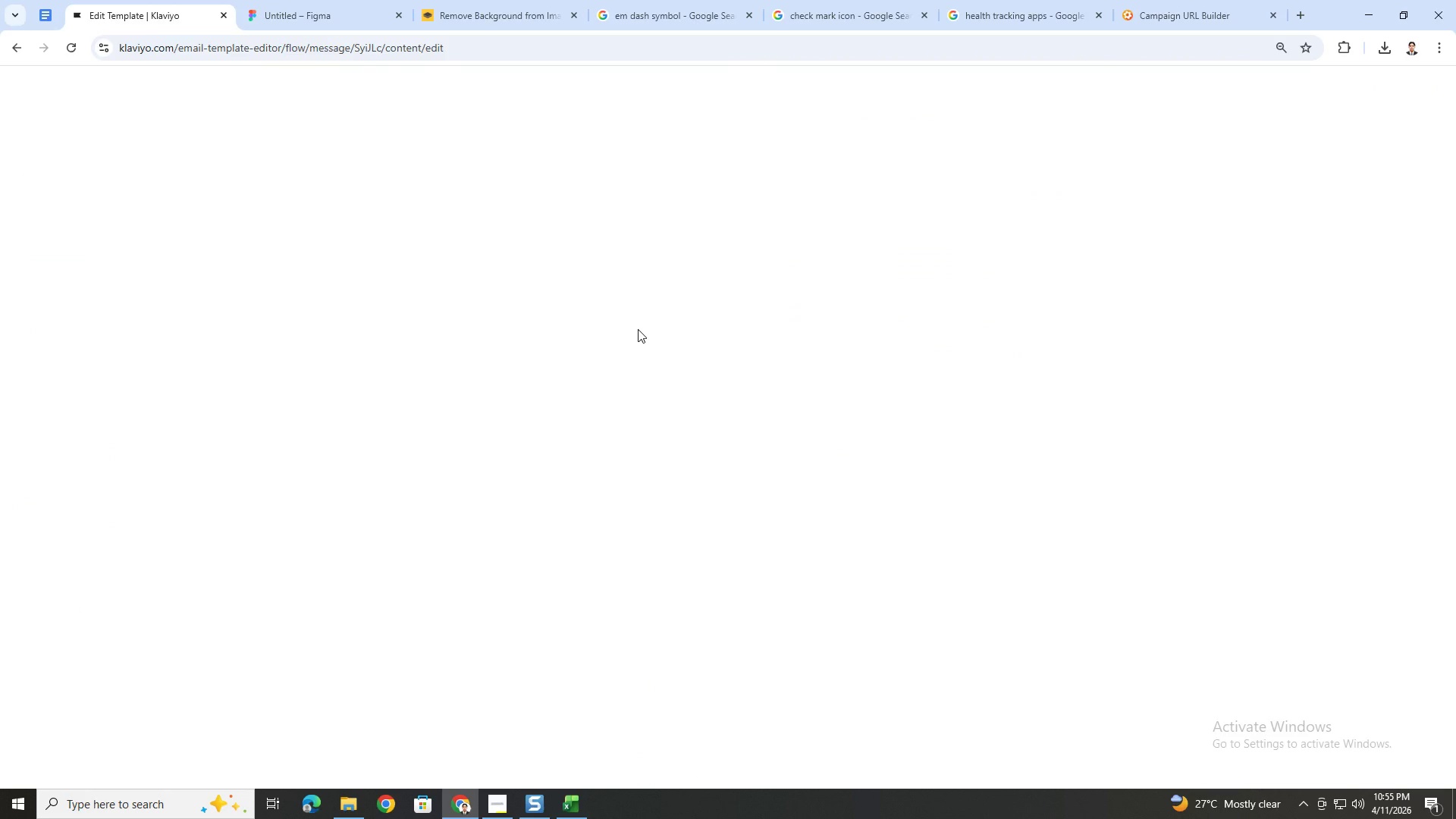 
wait(9.33)
 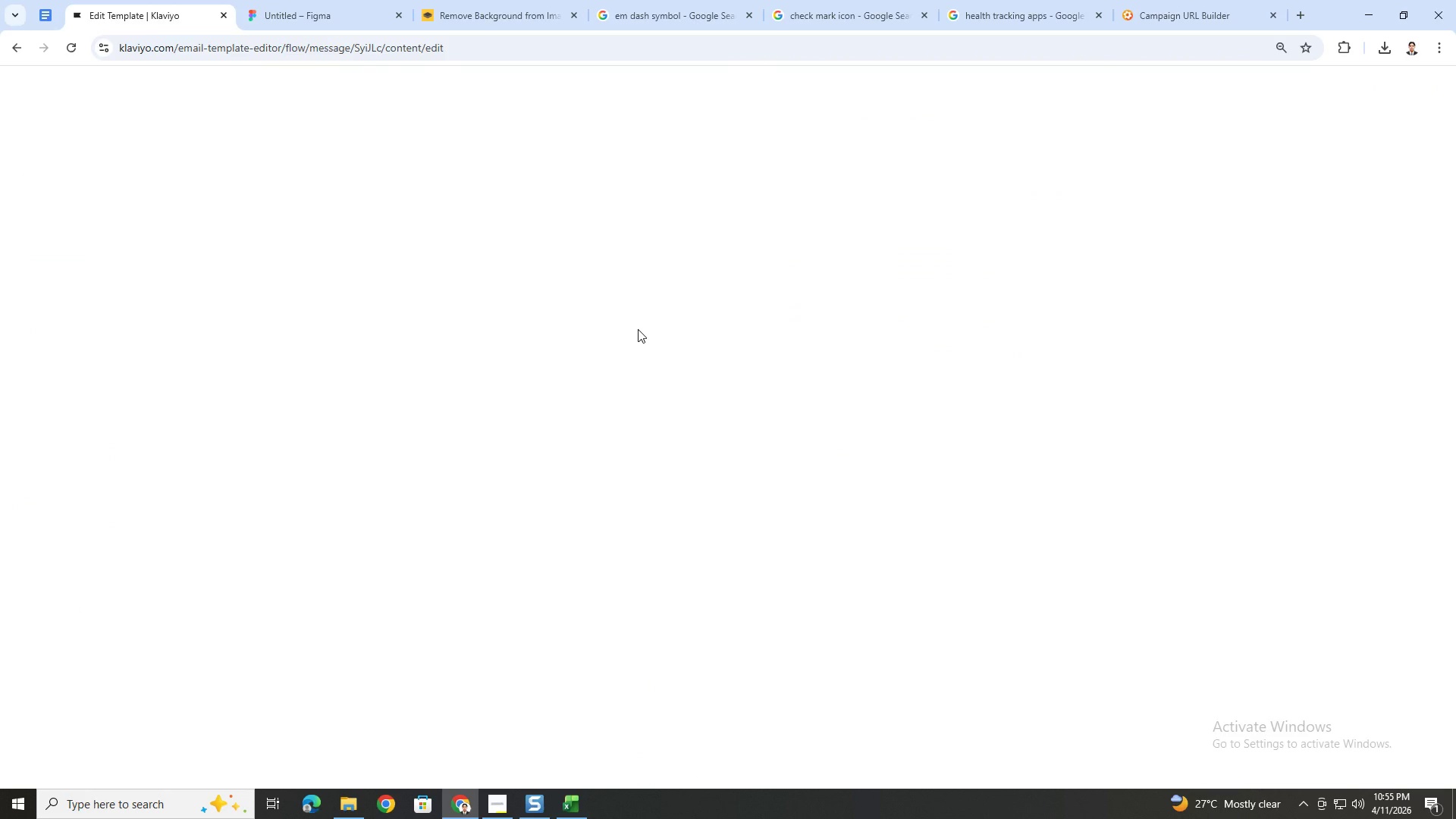 
left_click([195, 92])
 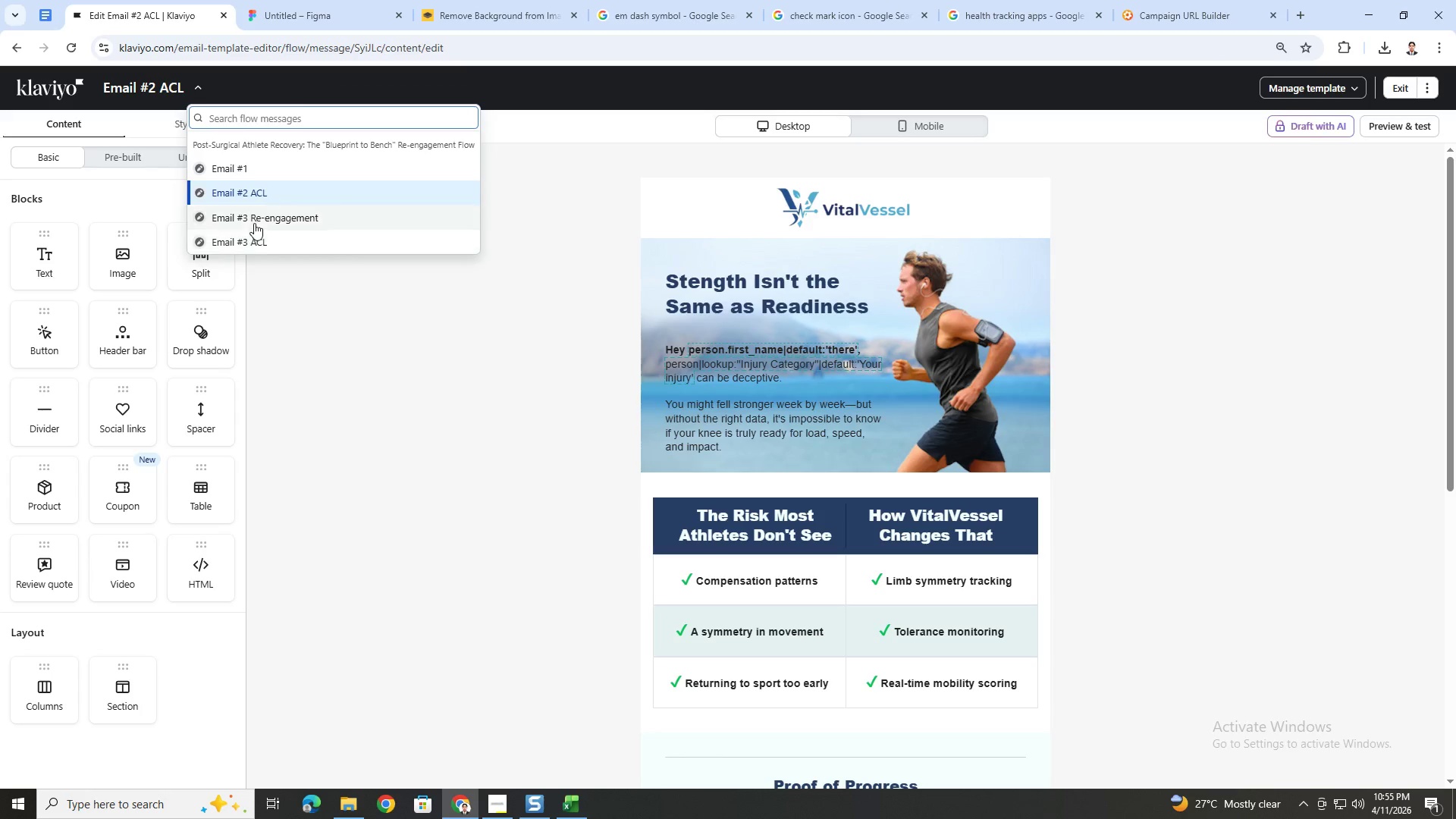 
left_click([259, 240])
 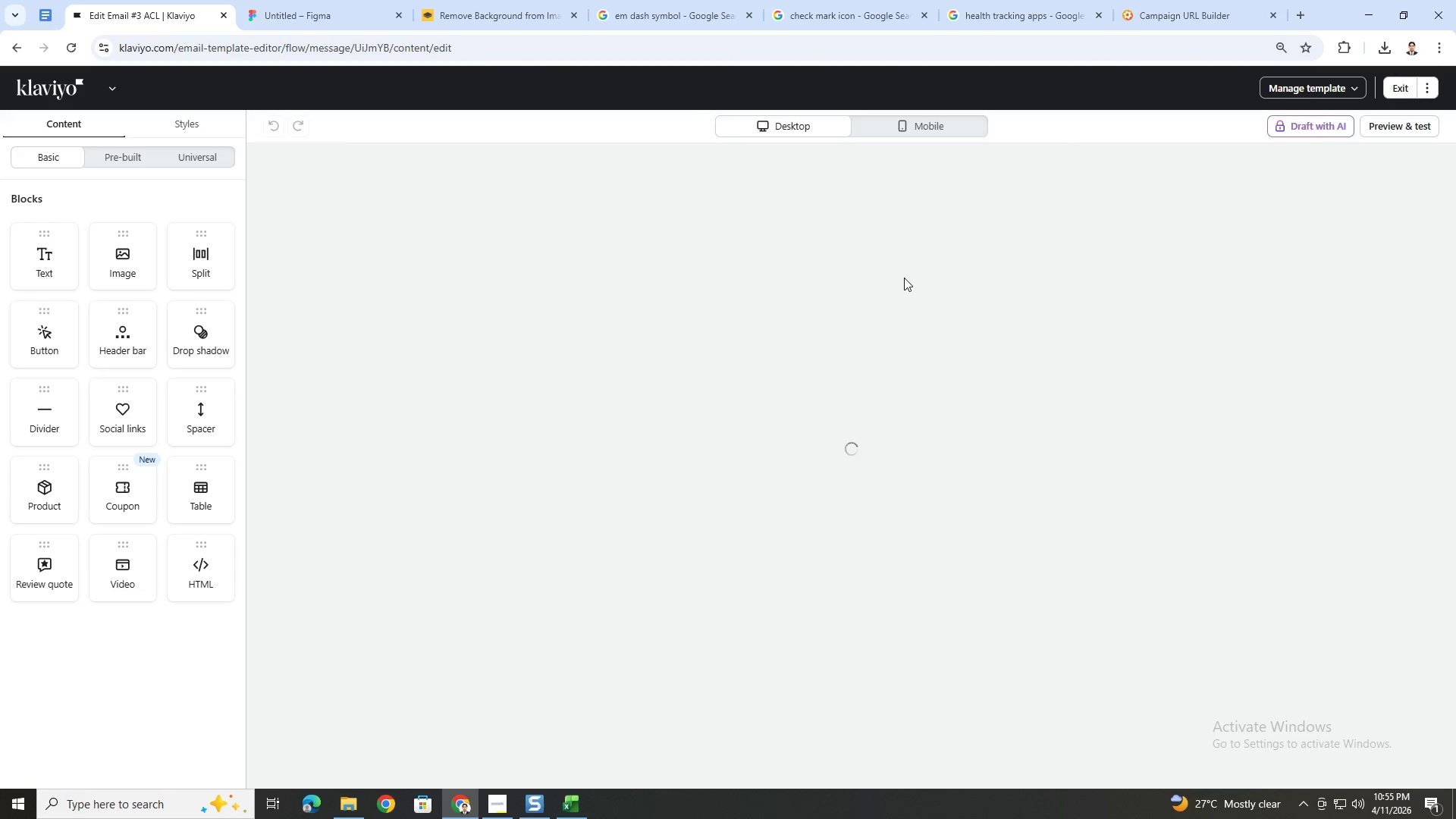 
wait(7.16)
 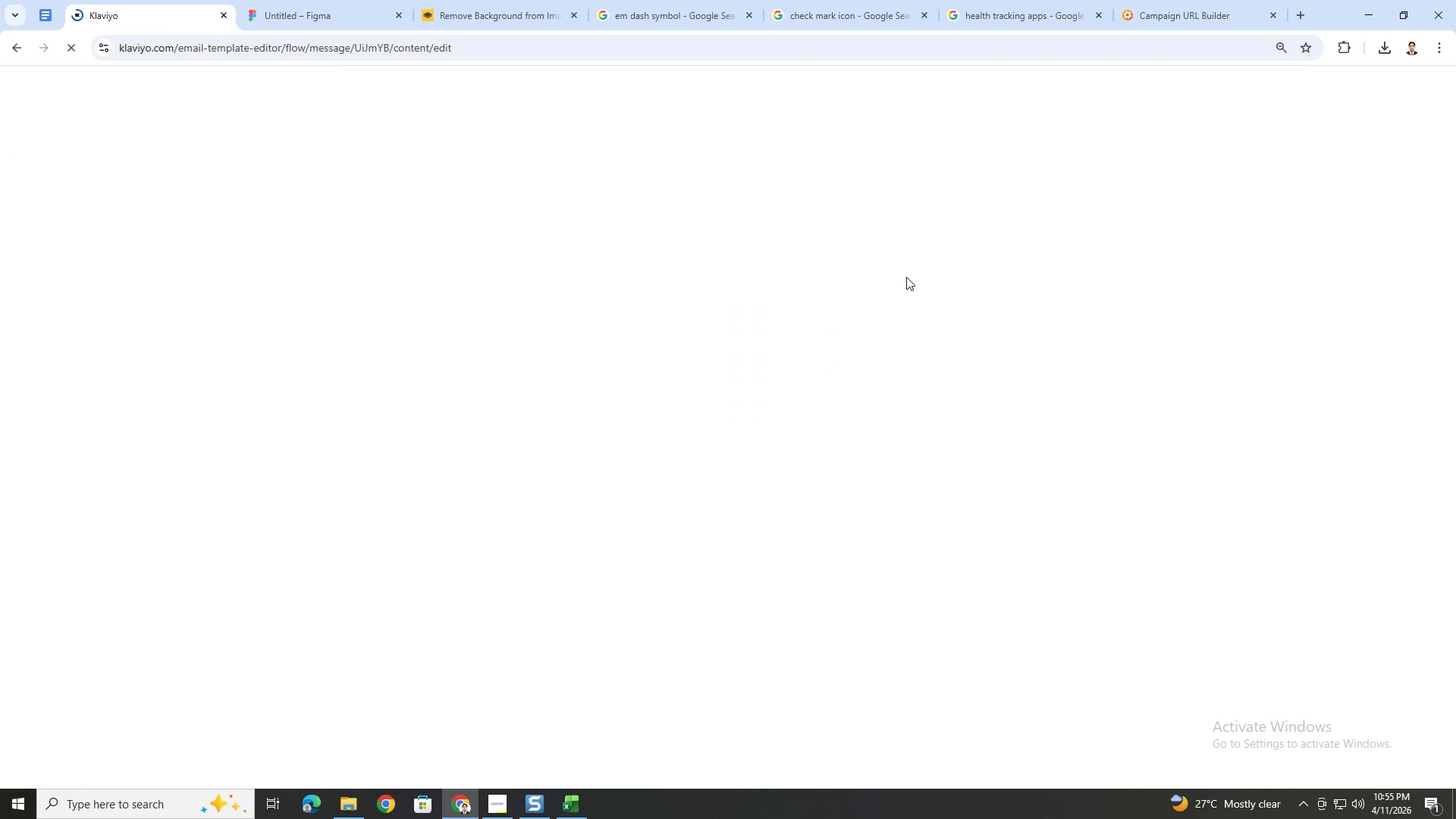 
scroll: coordinate [895, 478], scroll_direction: down, amount: 3.0
 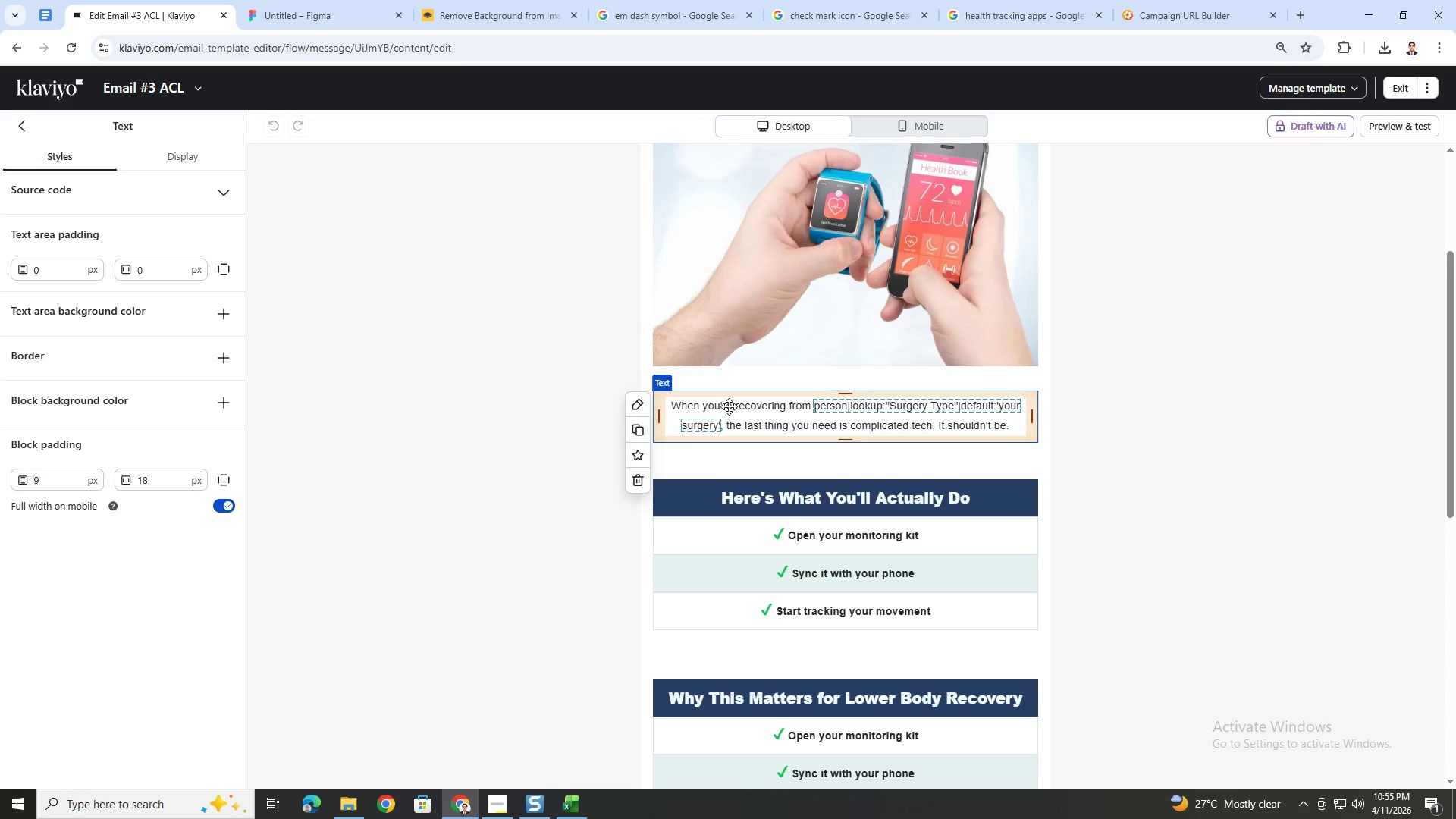 
double_click([716, 404])
 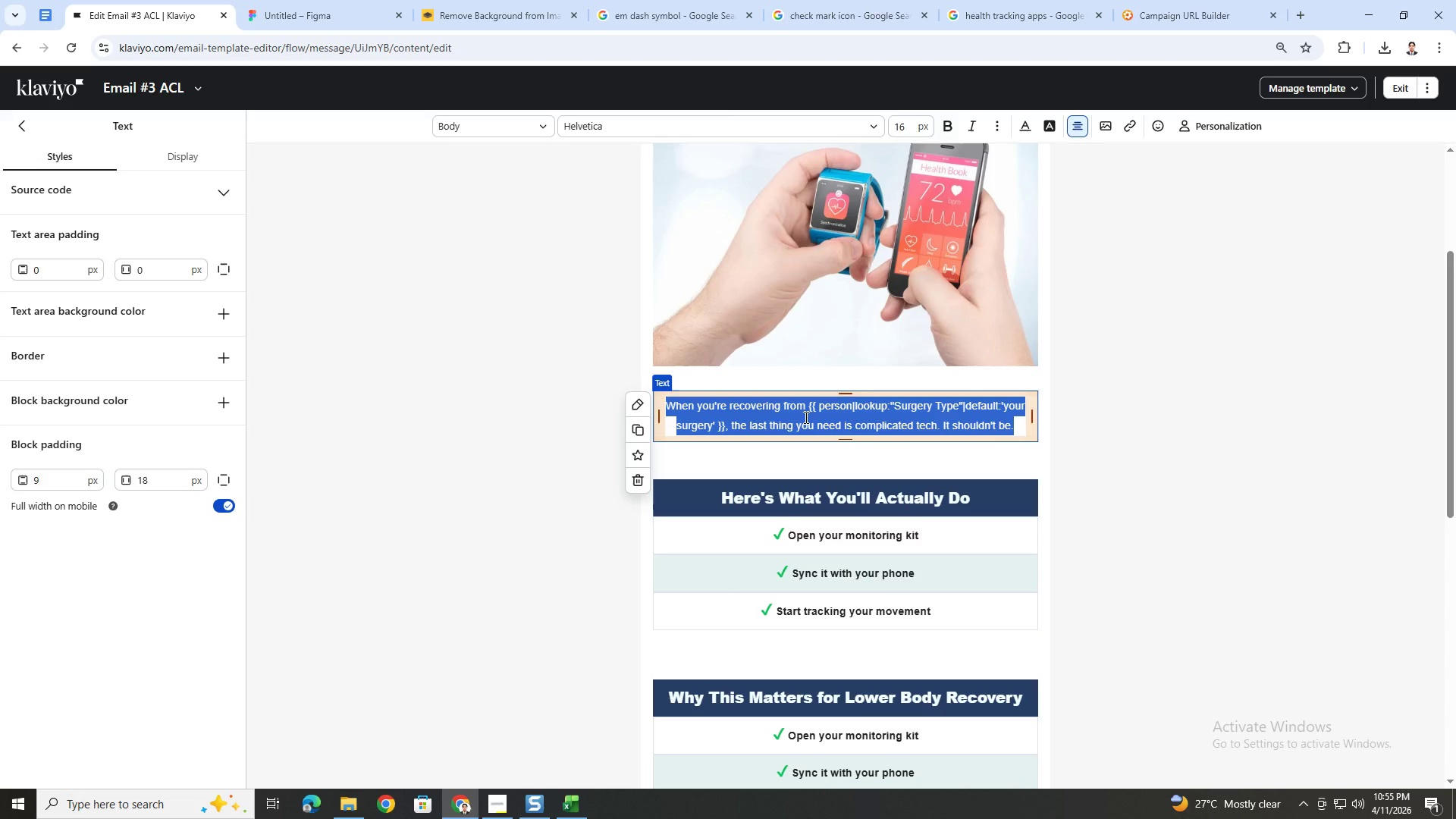 
key(ArrowLeft)
 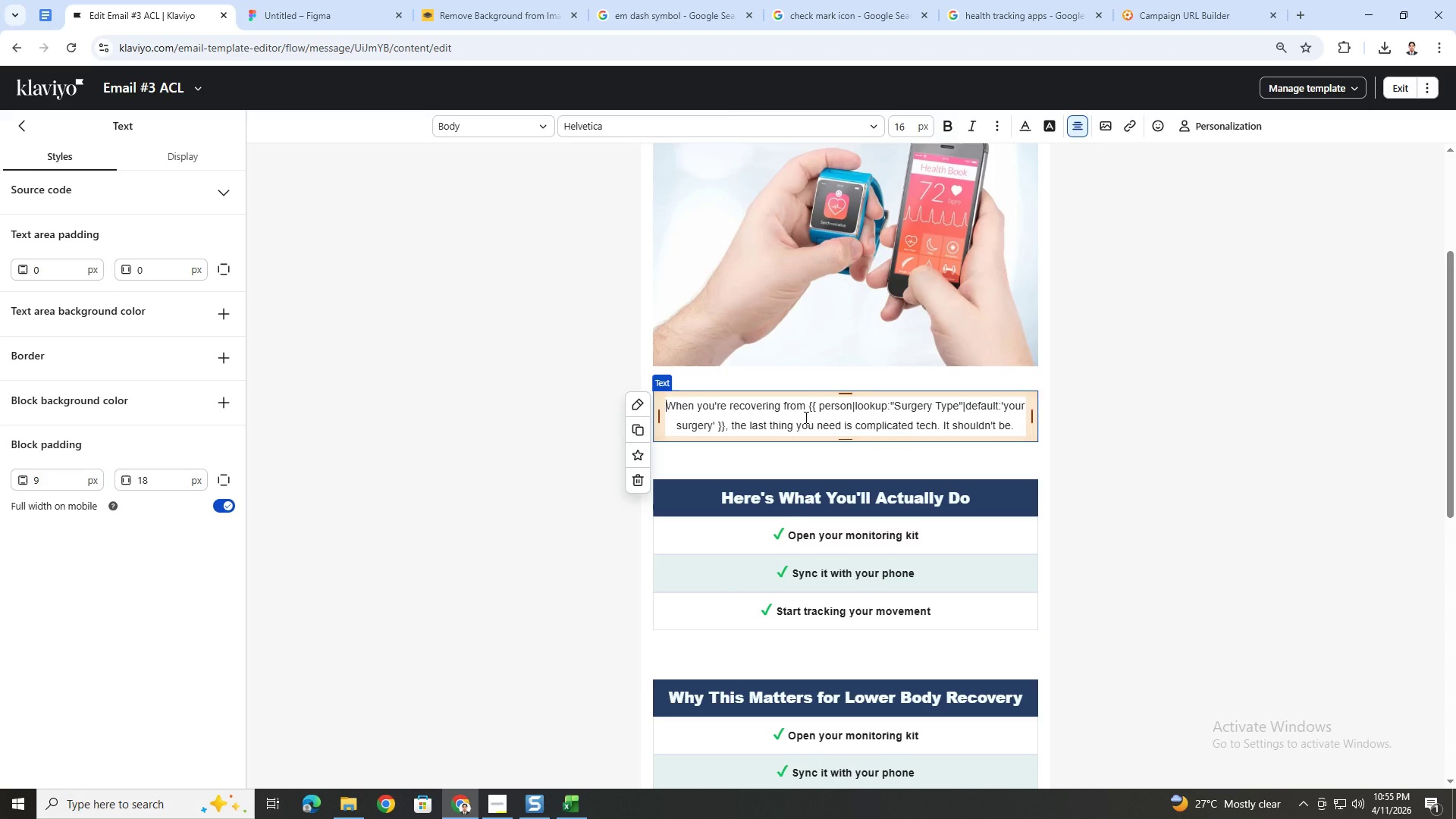 
key(Enter)
 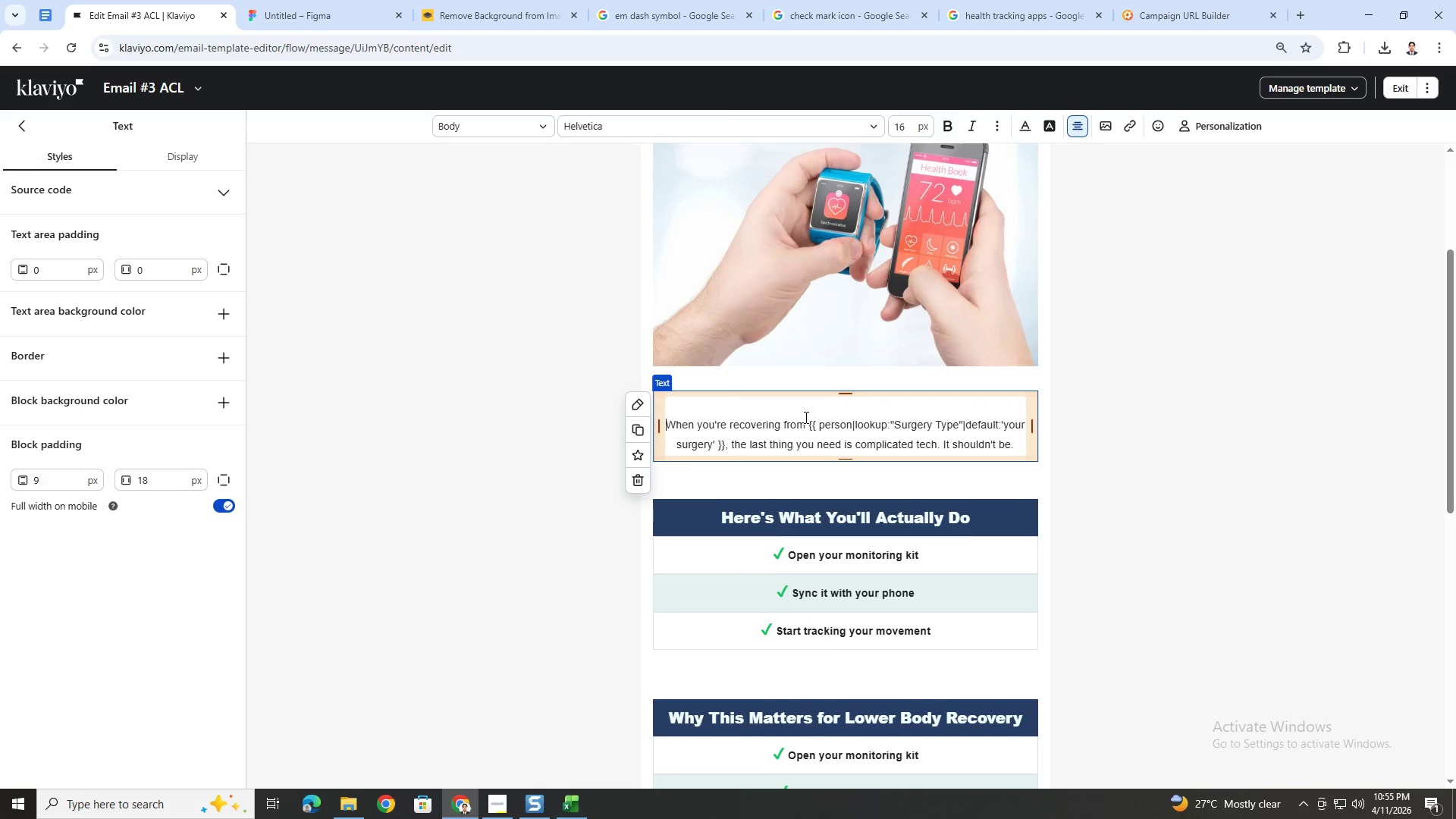 
key(Enter)
 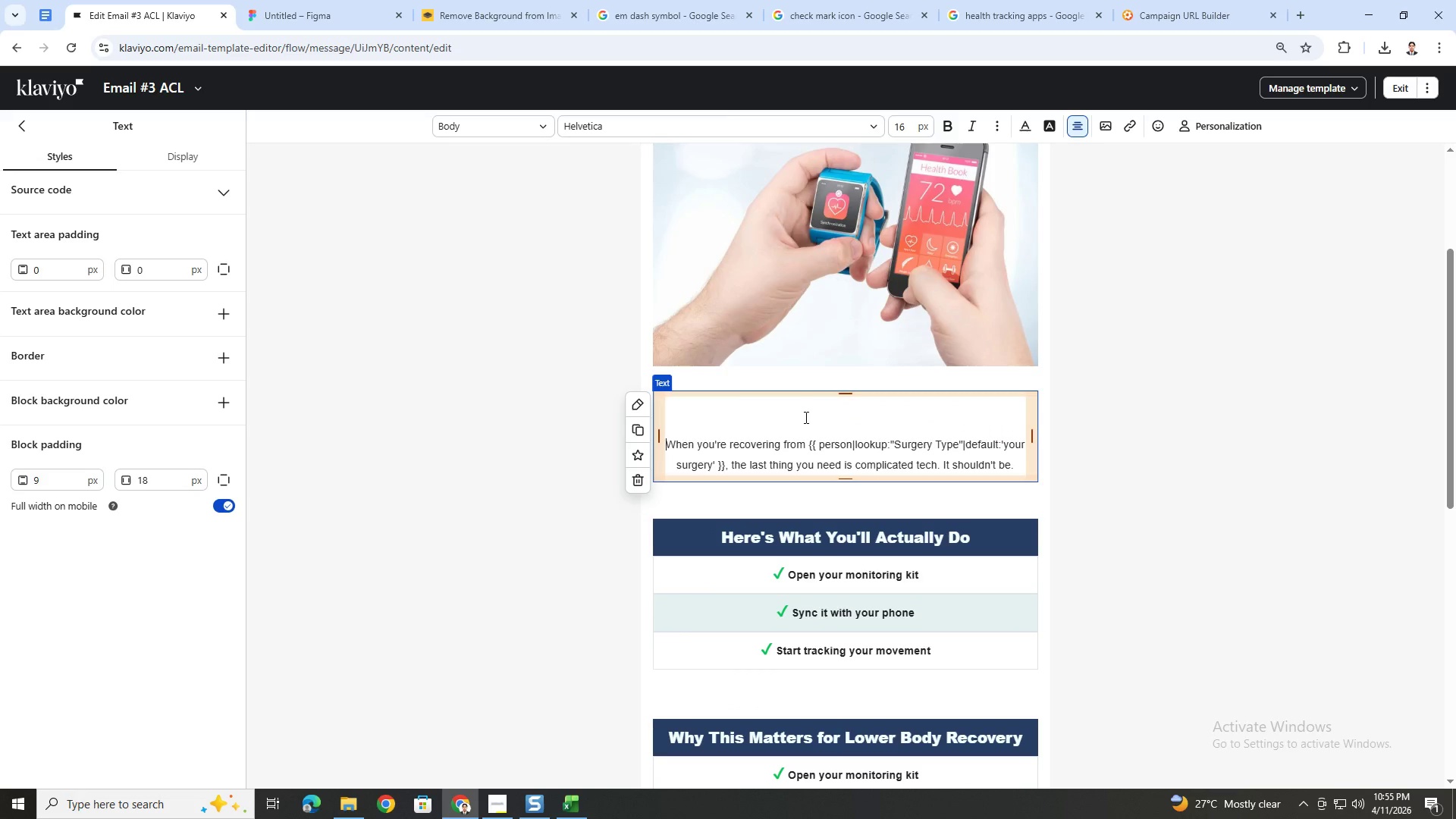 
key(ArrowUp)
 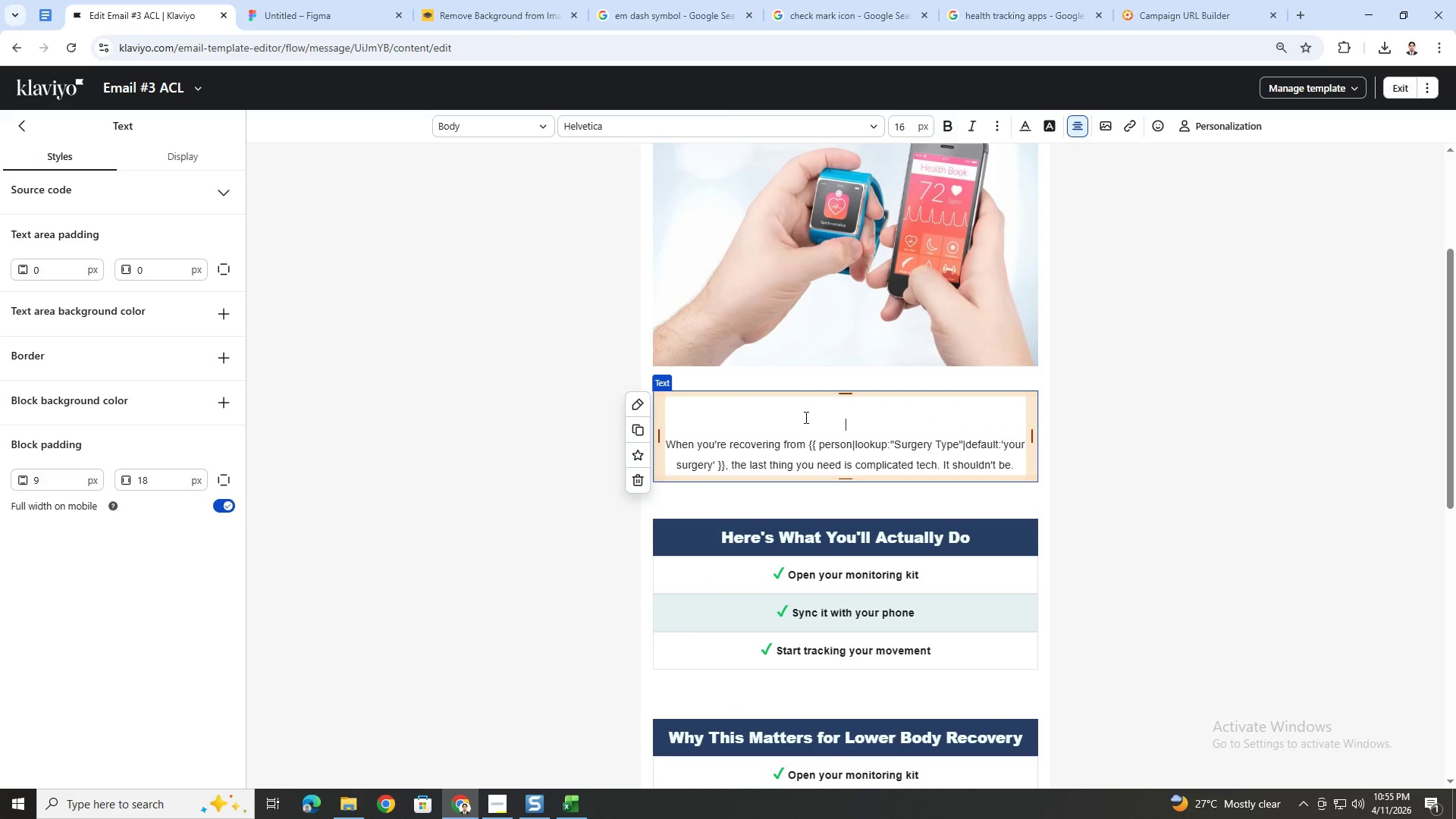 
key(ArrowUp)
 